 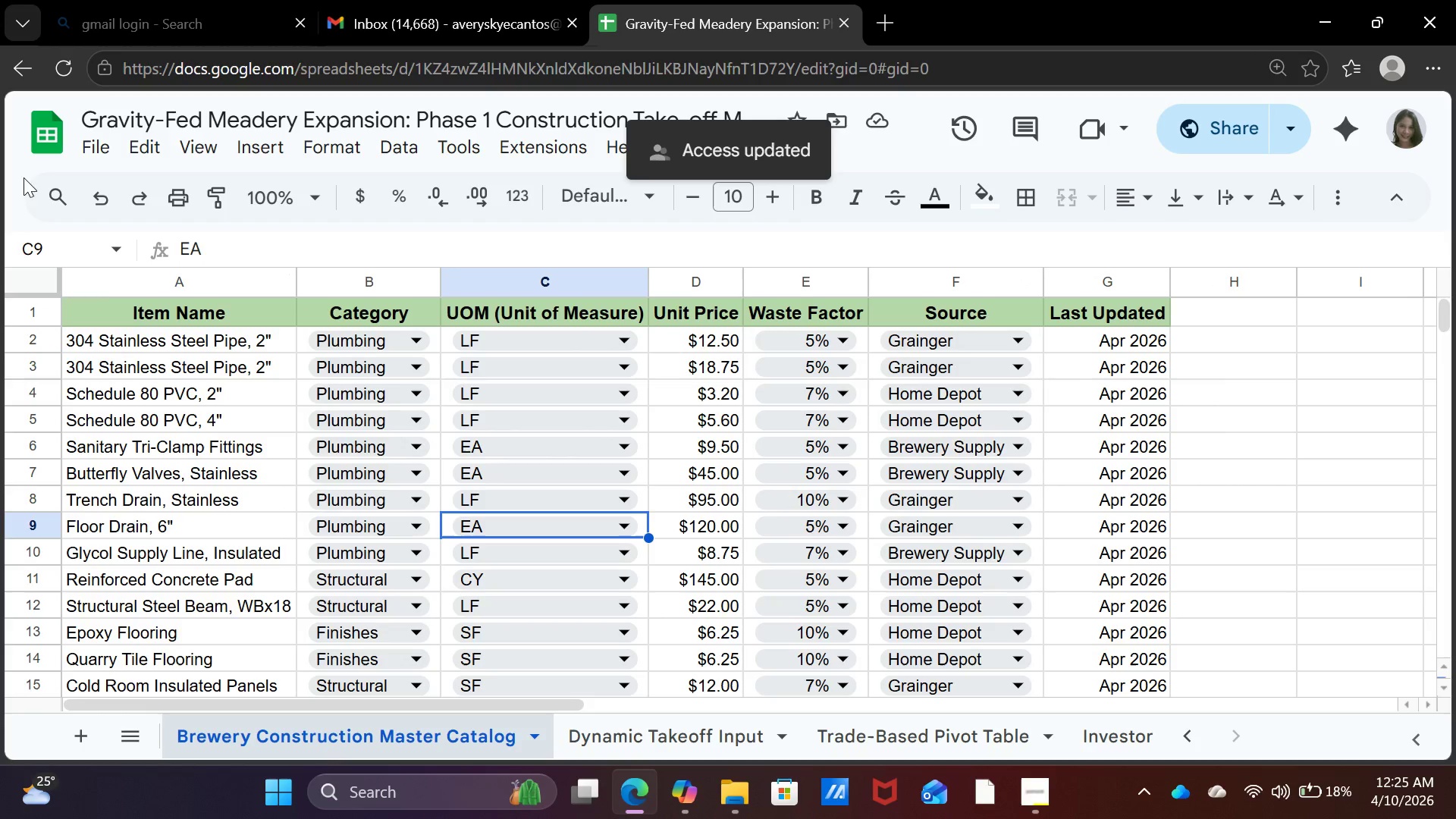 
left_click([99, 156])
 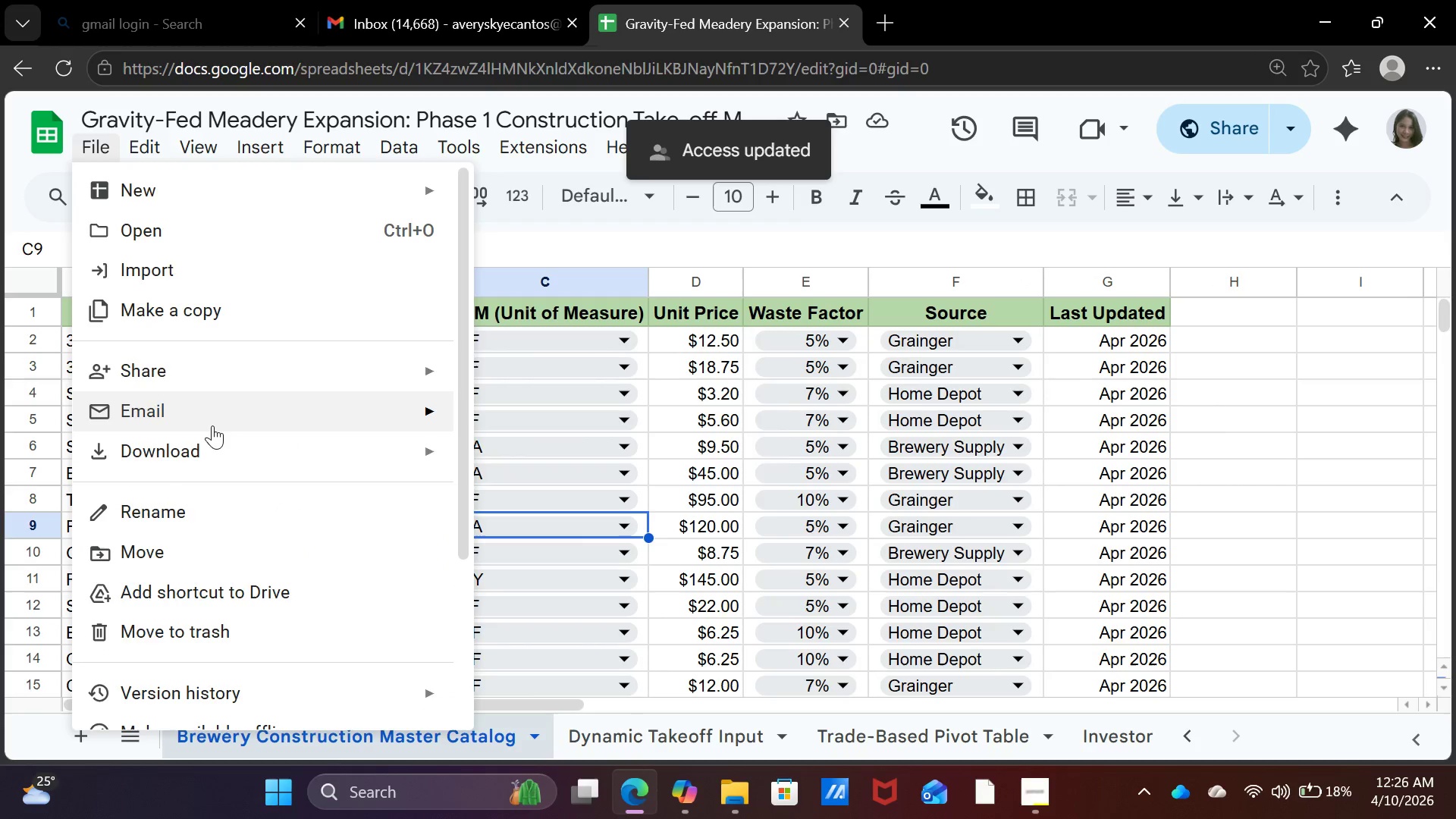 
scroll: coordinate [215, 433], scroll_direction: down, amount: 1.0
 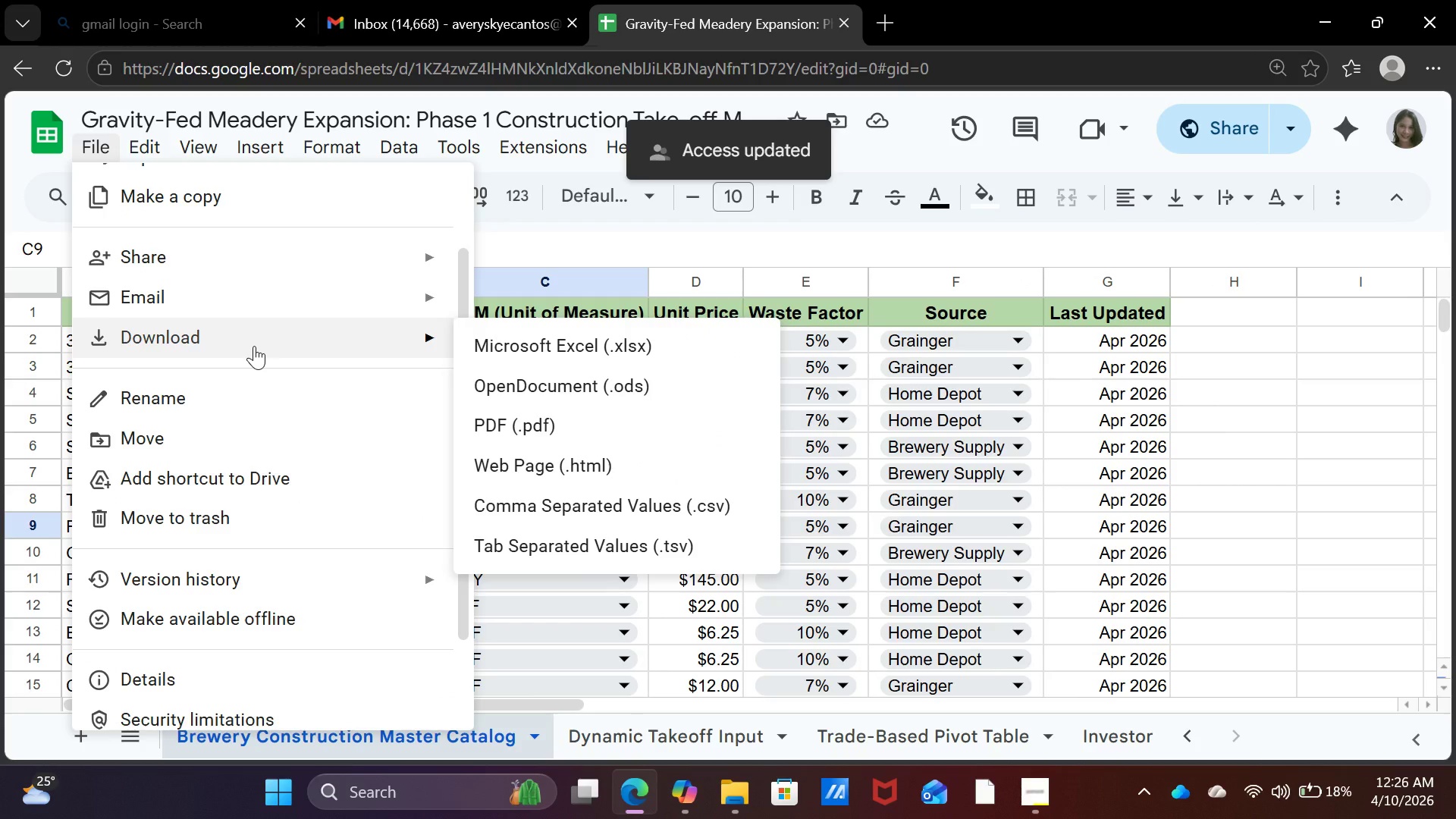 
left_click([254, 346])
 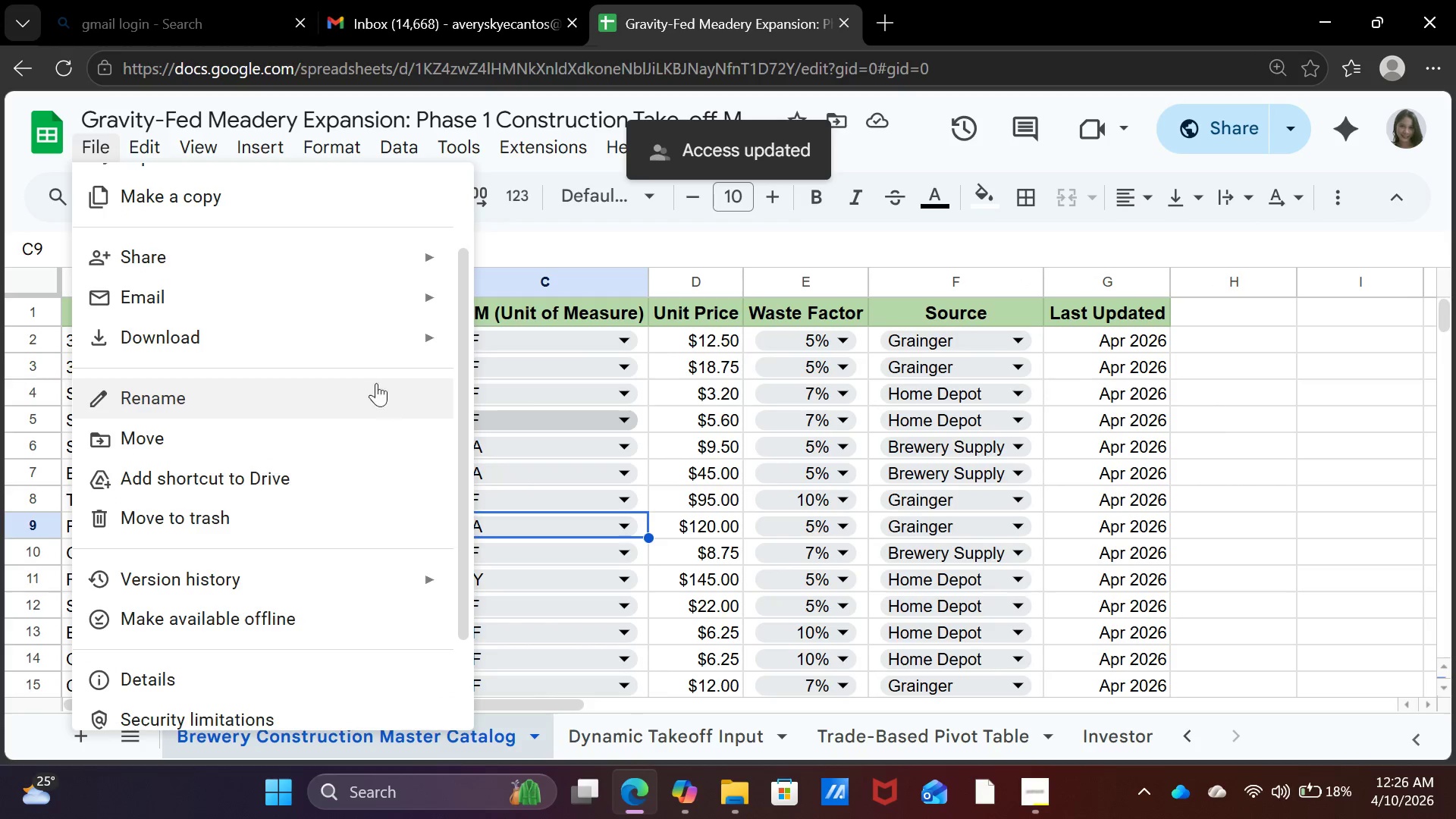 
left_click([356, 344])
 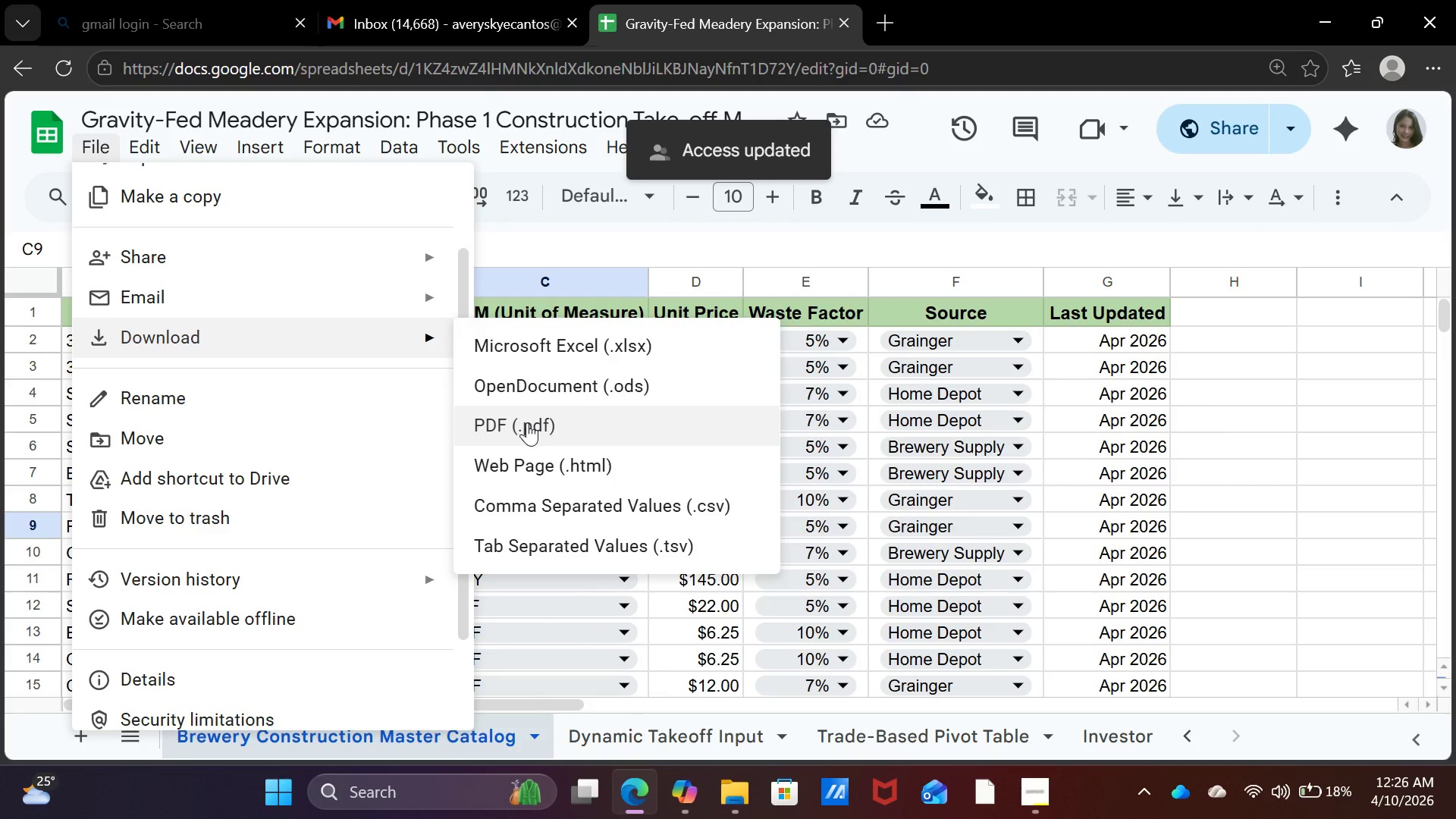 
left_click([527, 422])
 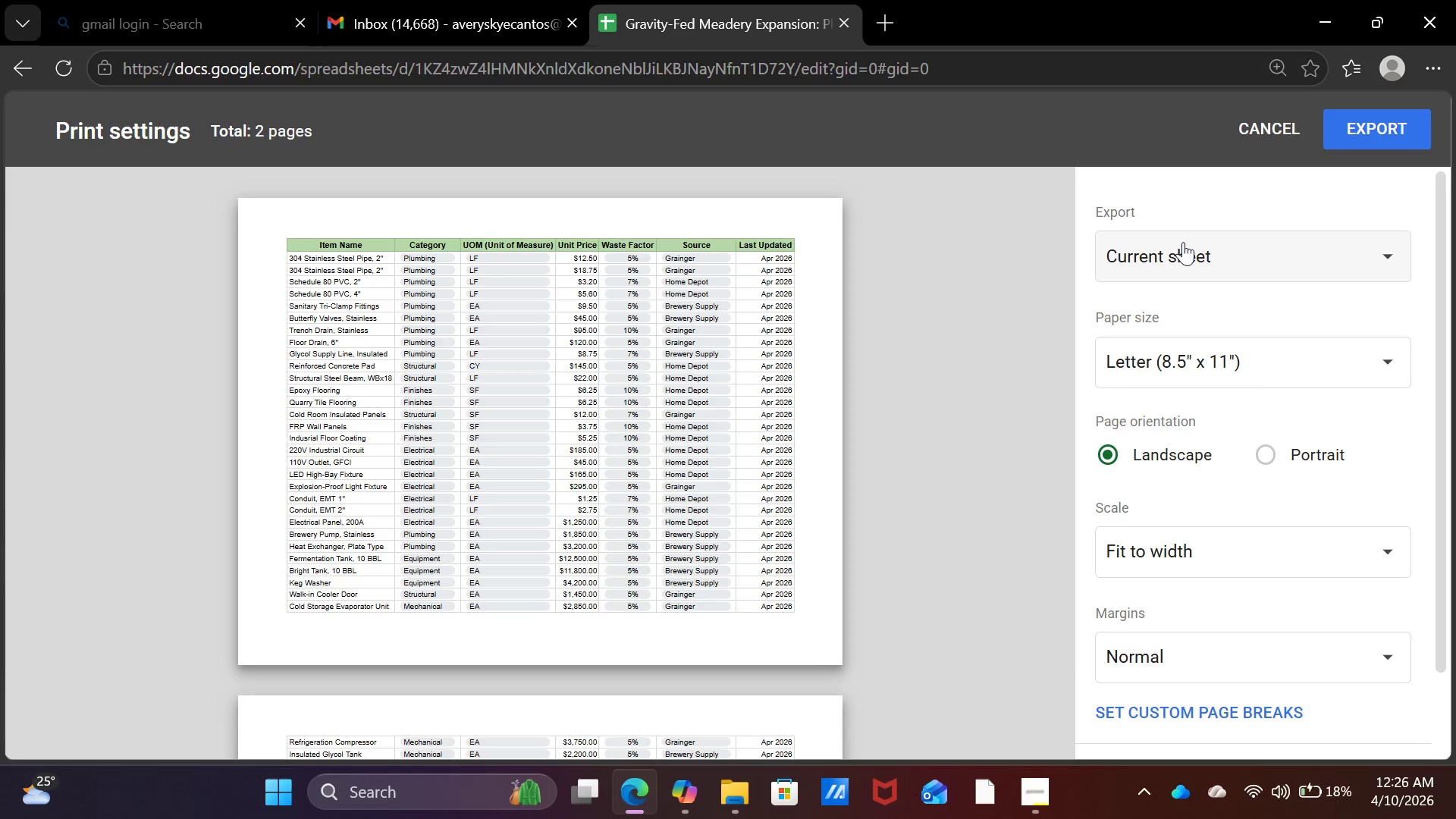 
left_click([1204, 246])
 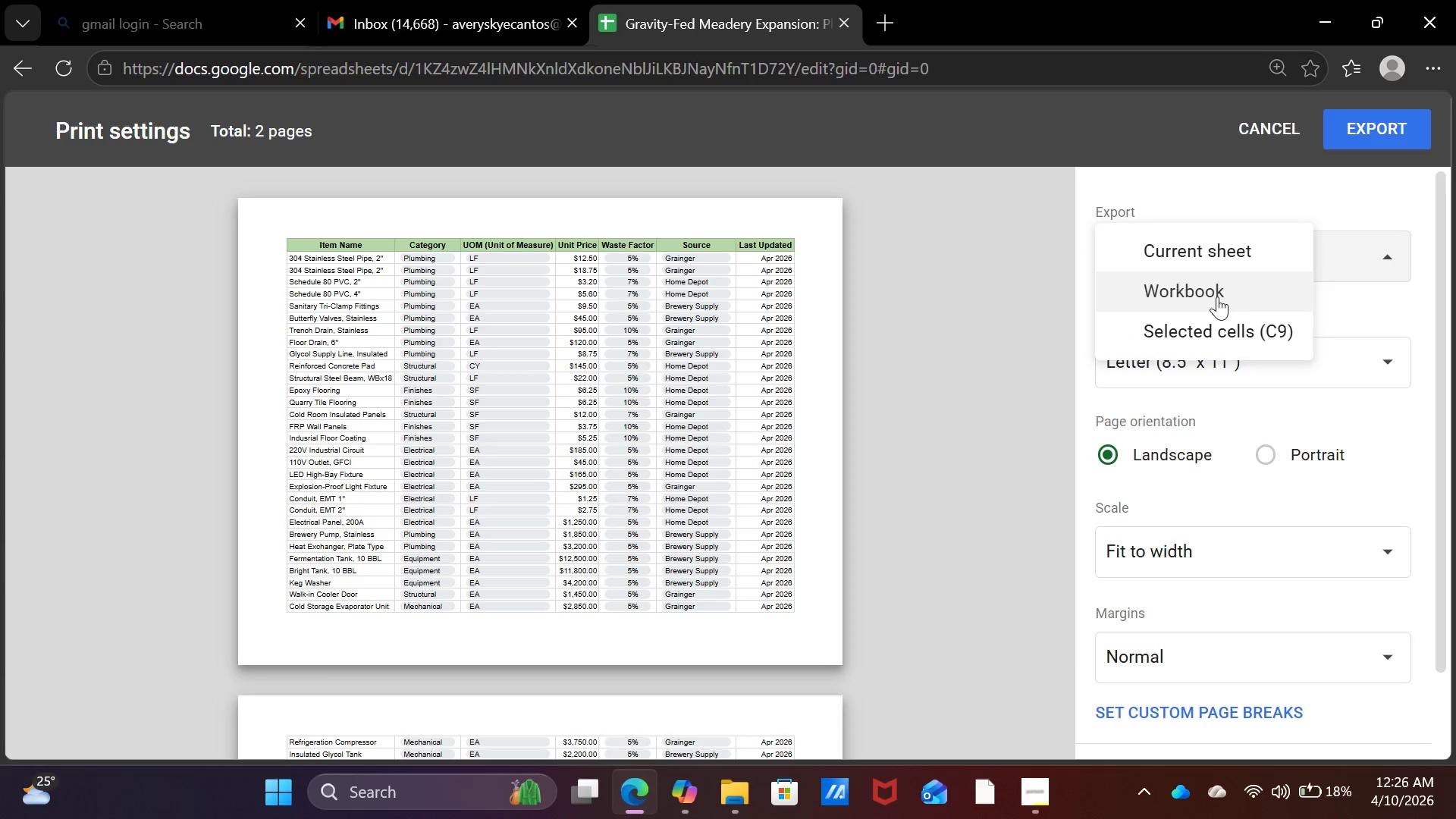 
left_click([1217, 296])
 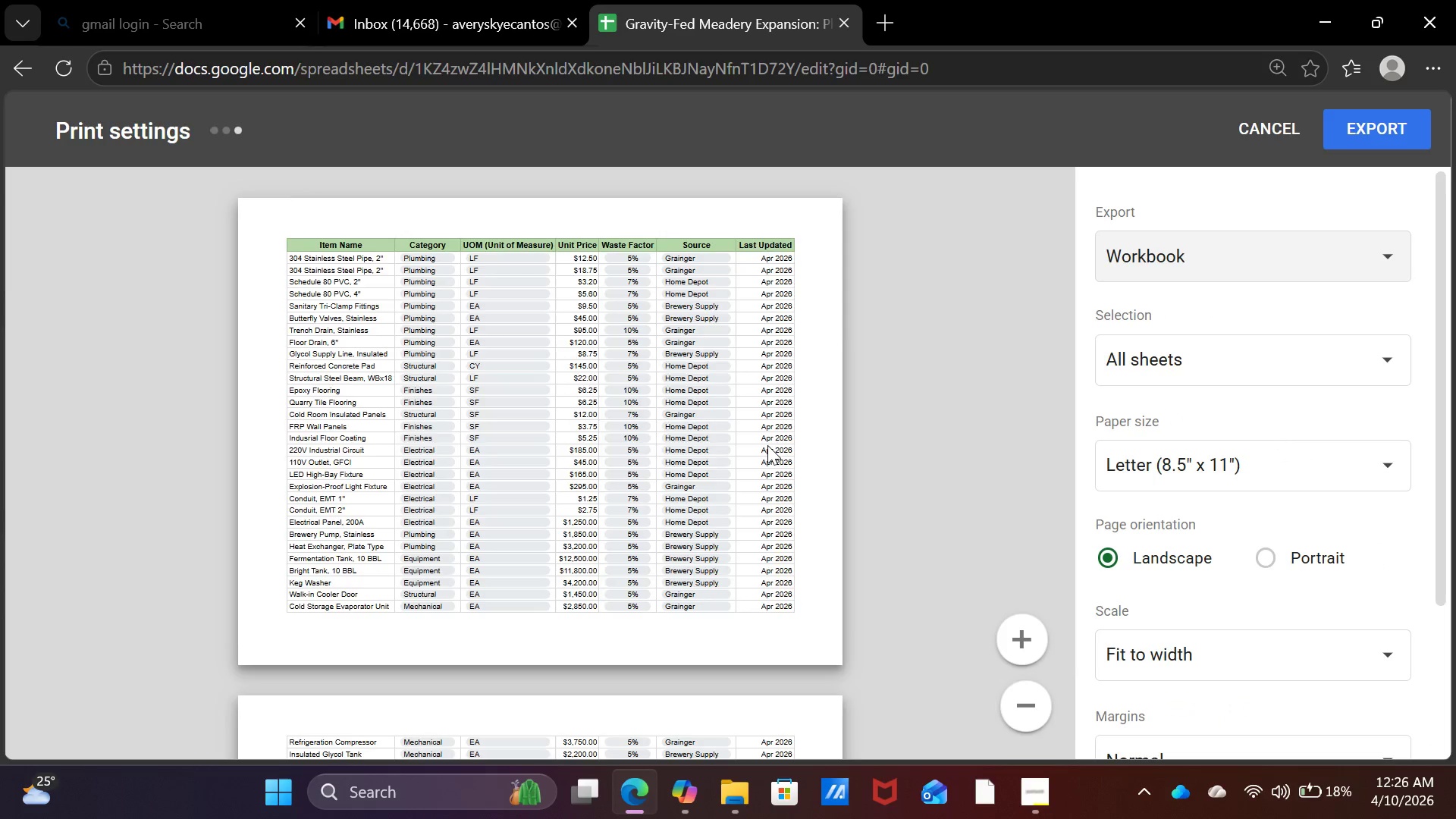 
scroll: coordinate [767, 449], scroll_direction: down, amount: 17.0
 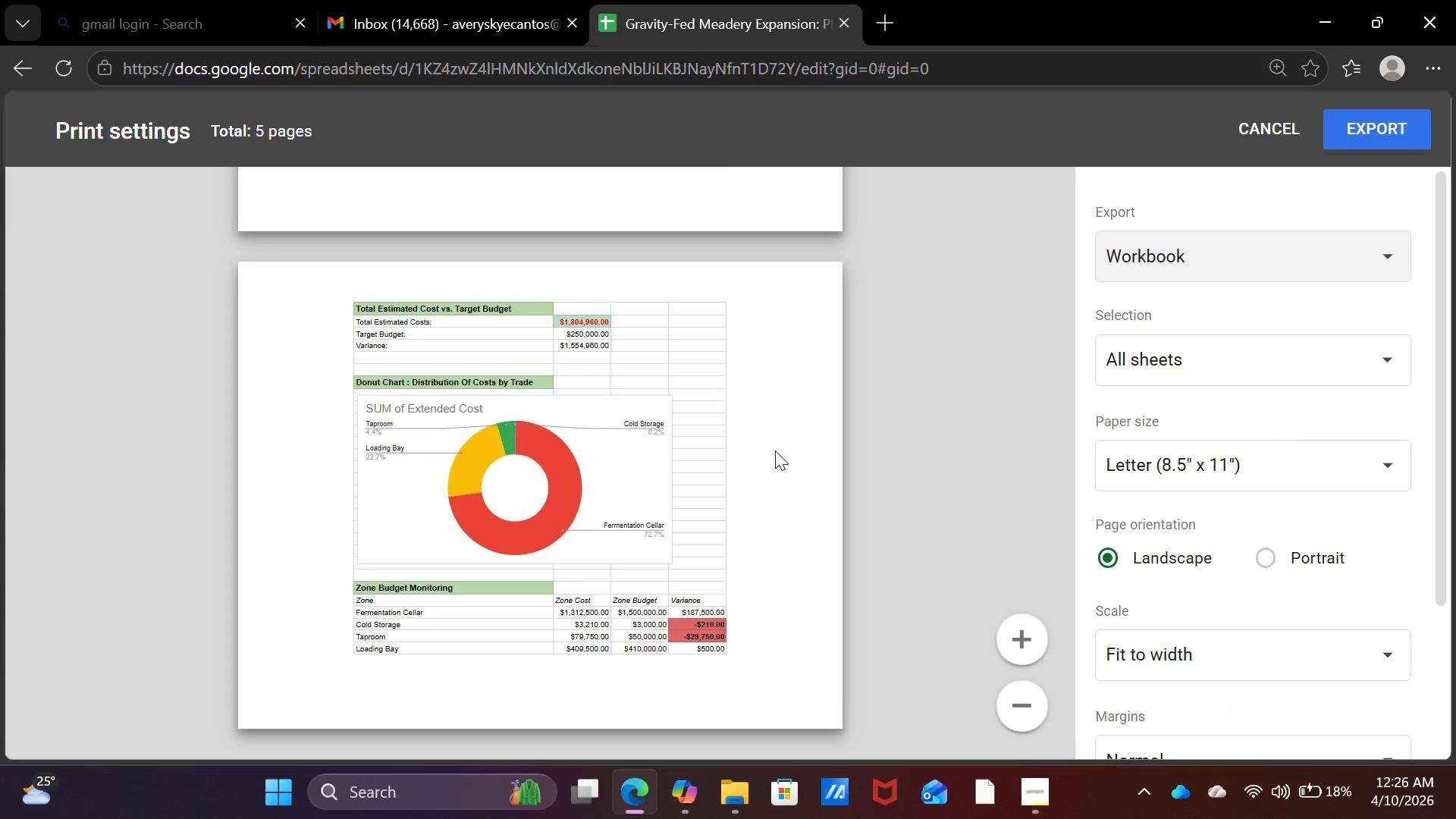 
scroll: coordinate [867, 455], scroll_direction: up, amount: 26.0
 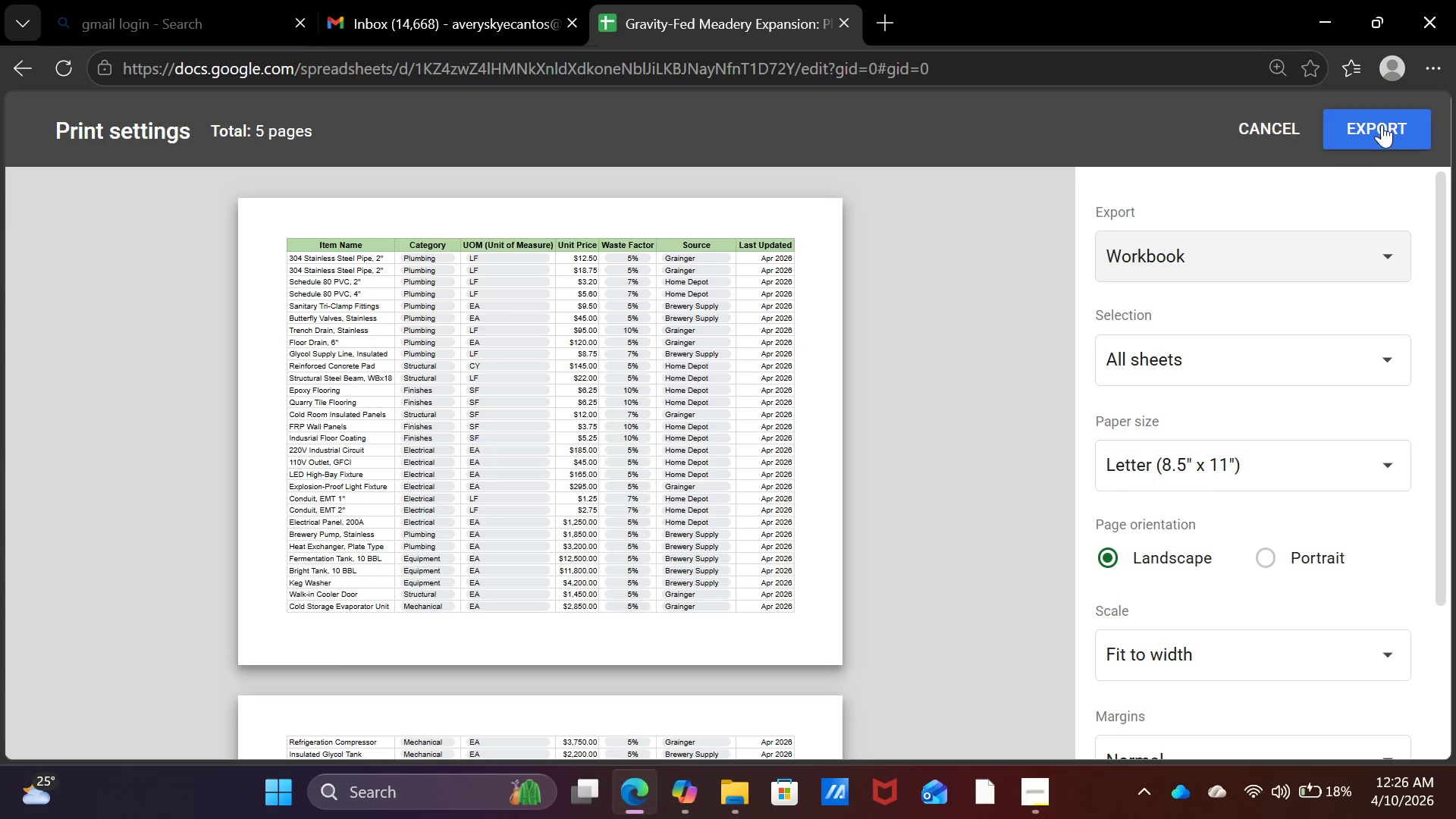 
left_click([1382, 122])
 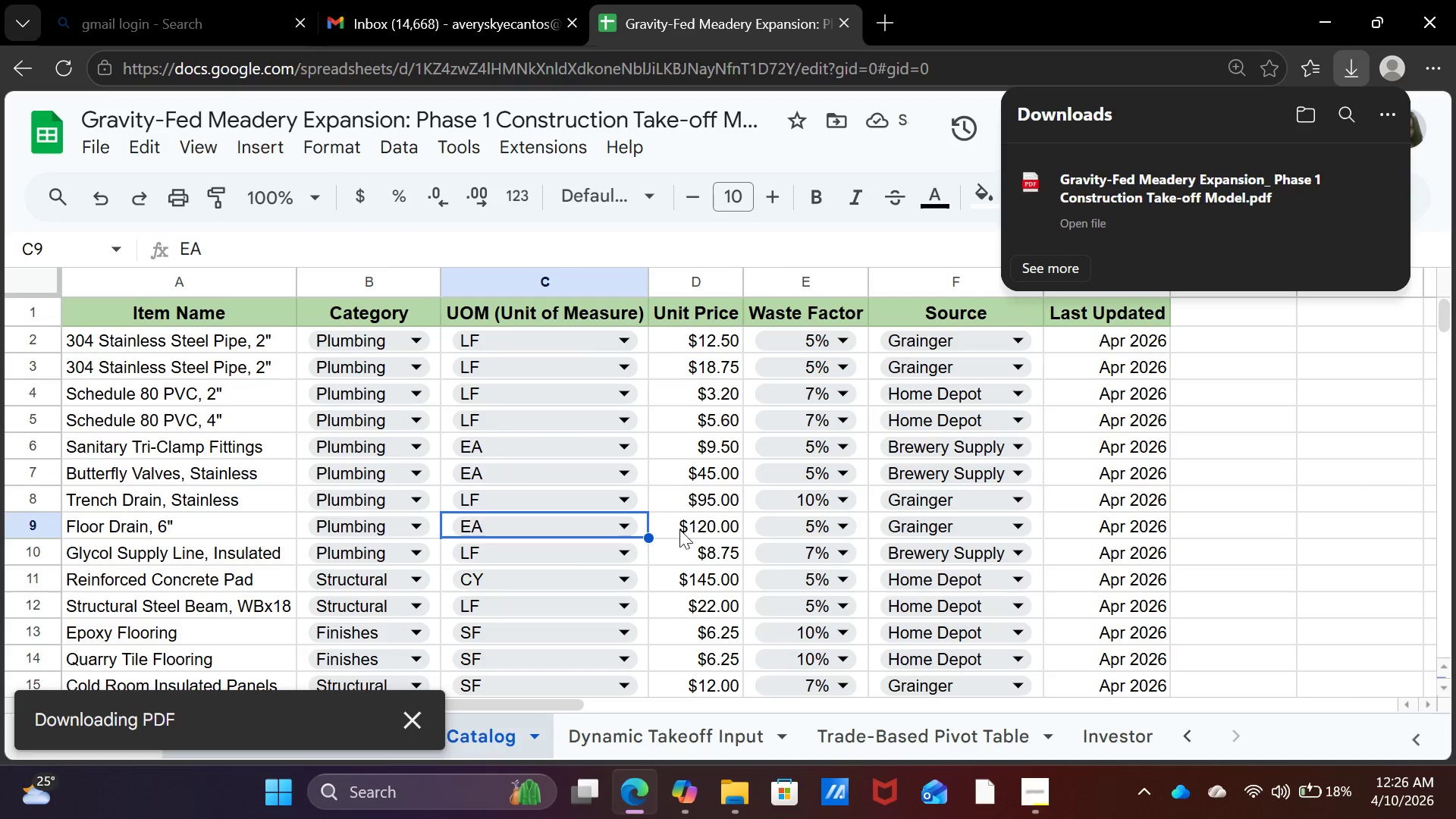 
wait(9.06)
 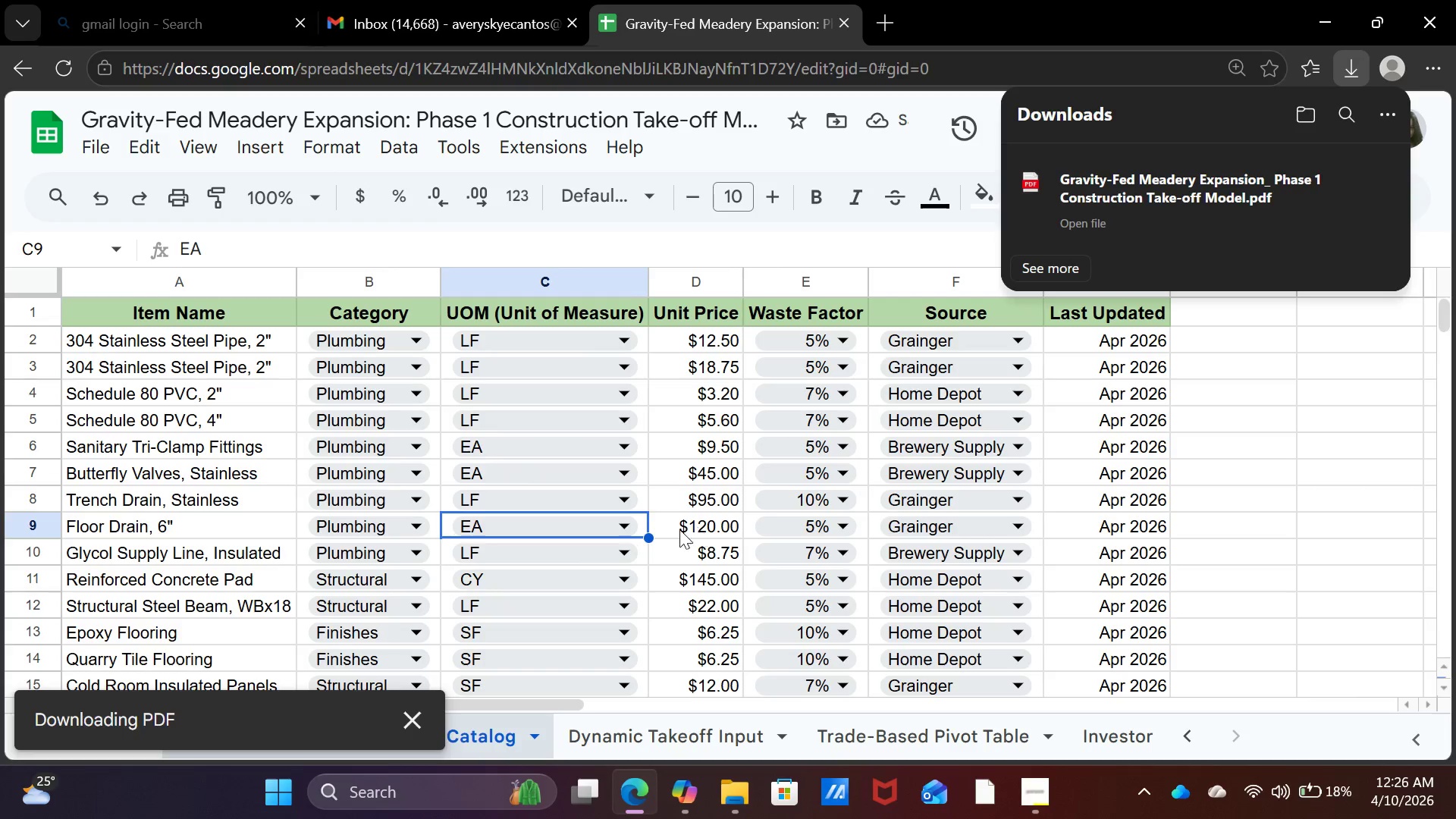 
left_click([239, 339])
 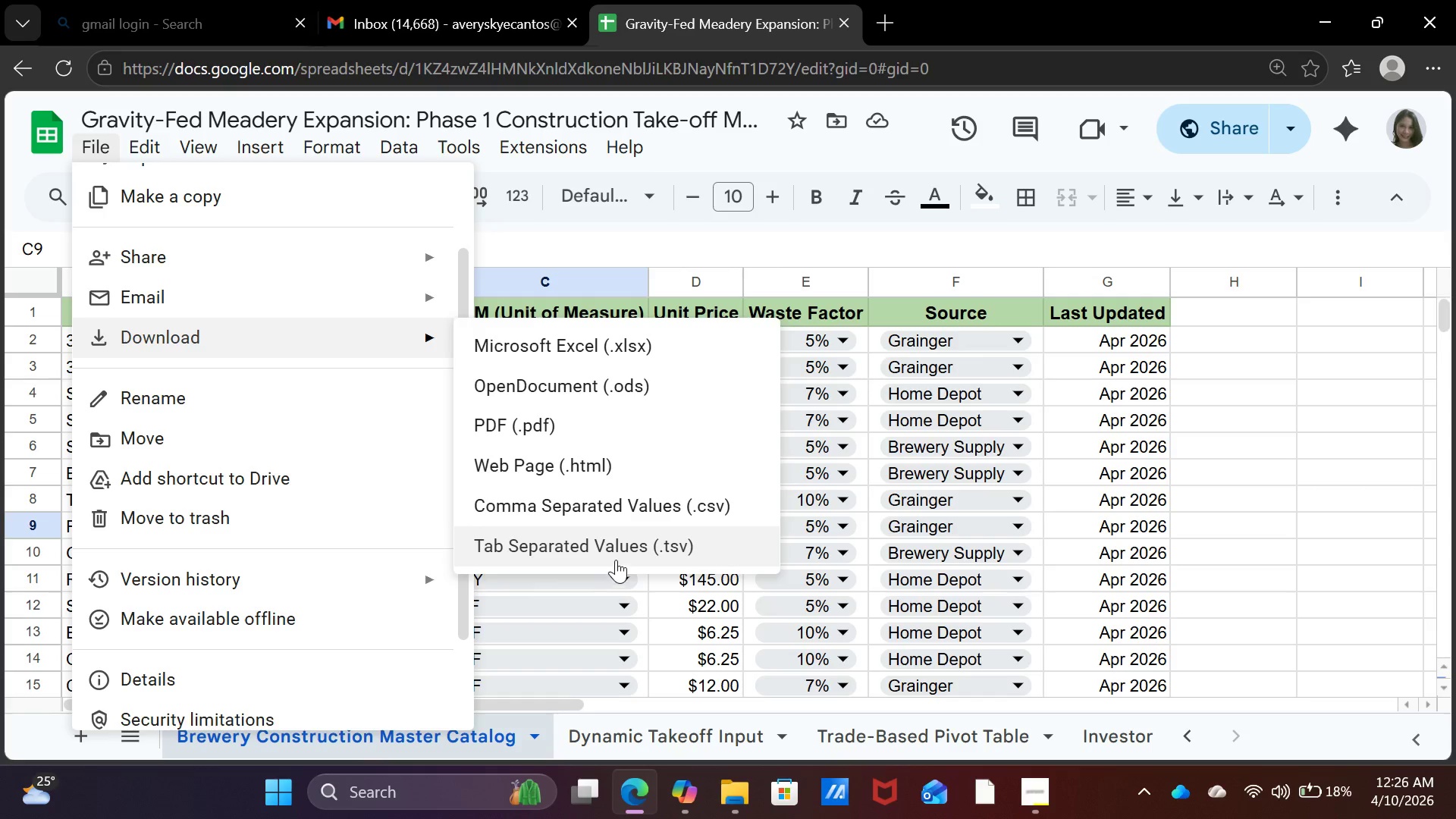 
wait(5.11)
 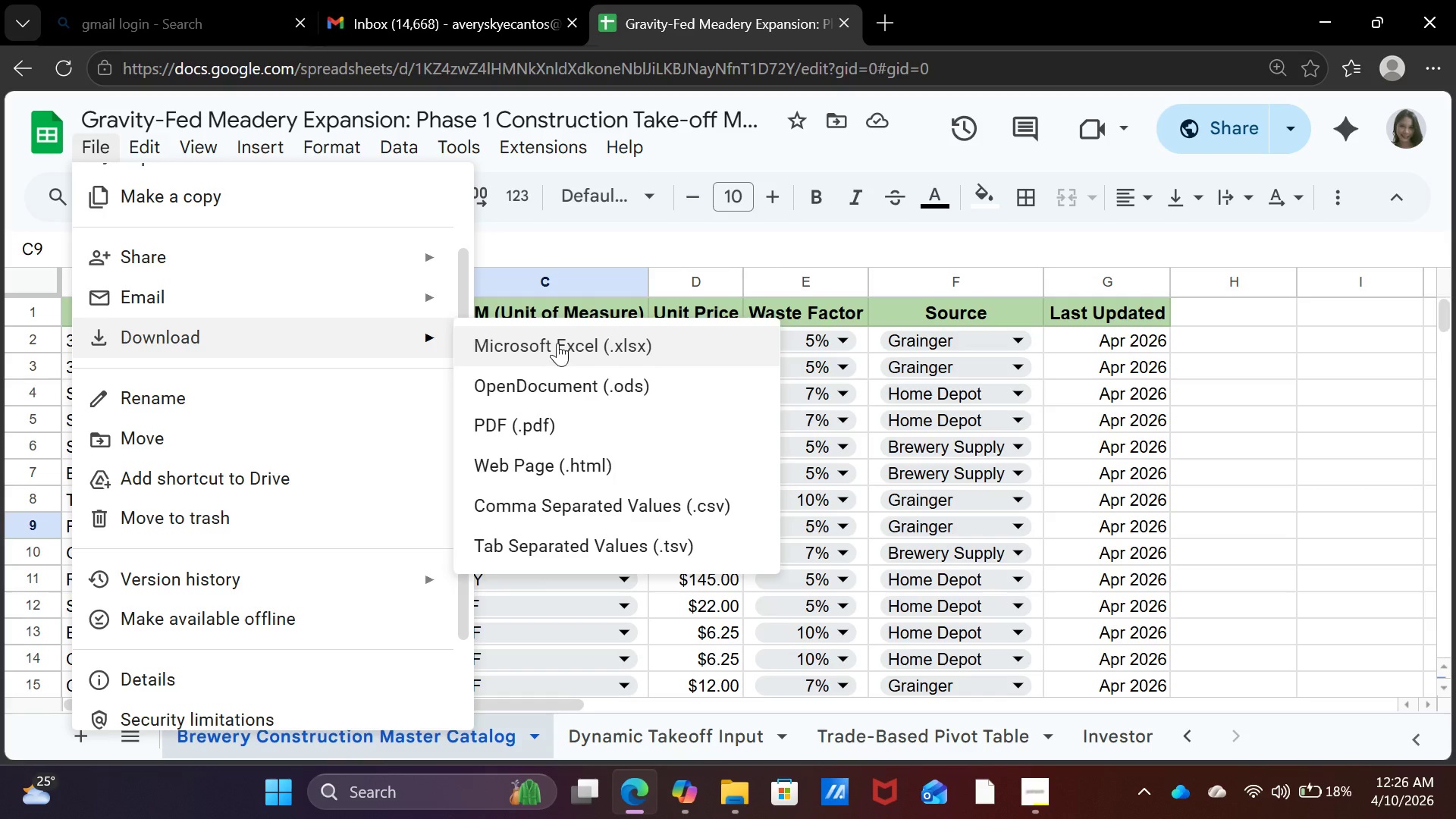 
left_click([592, 345])
 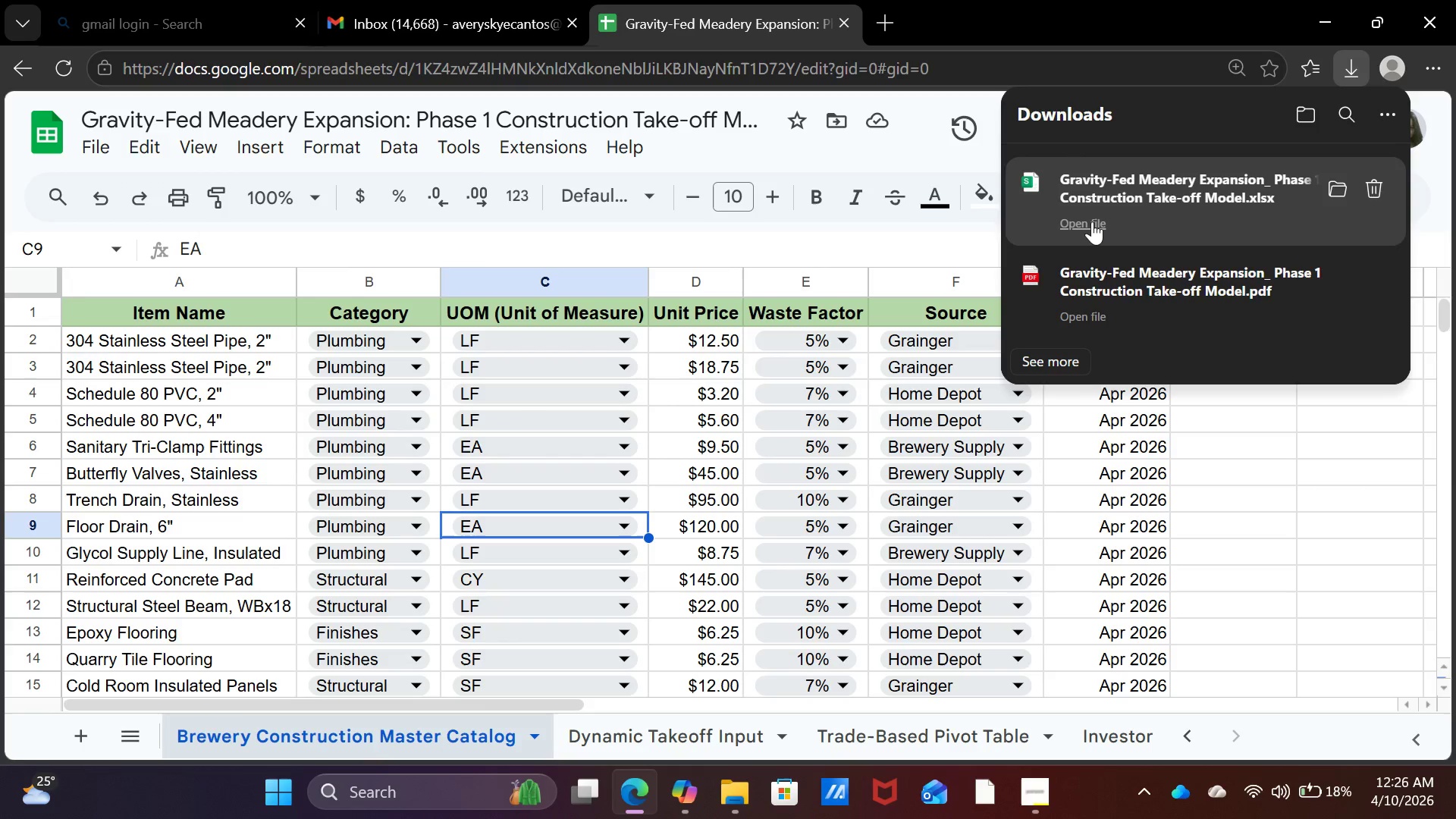 
wait(6.17)
 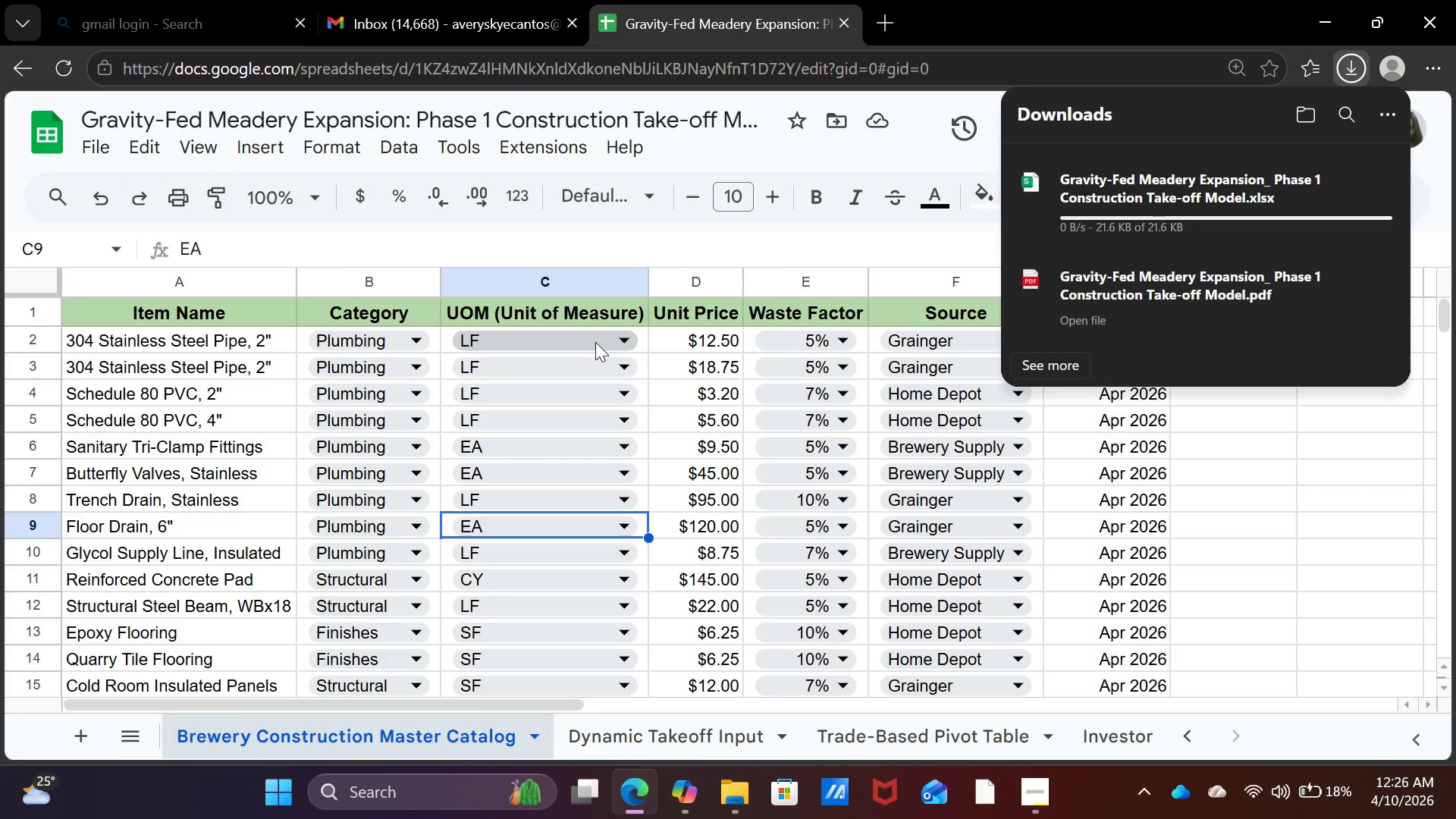 
left_click([1329, 14])
 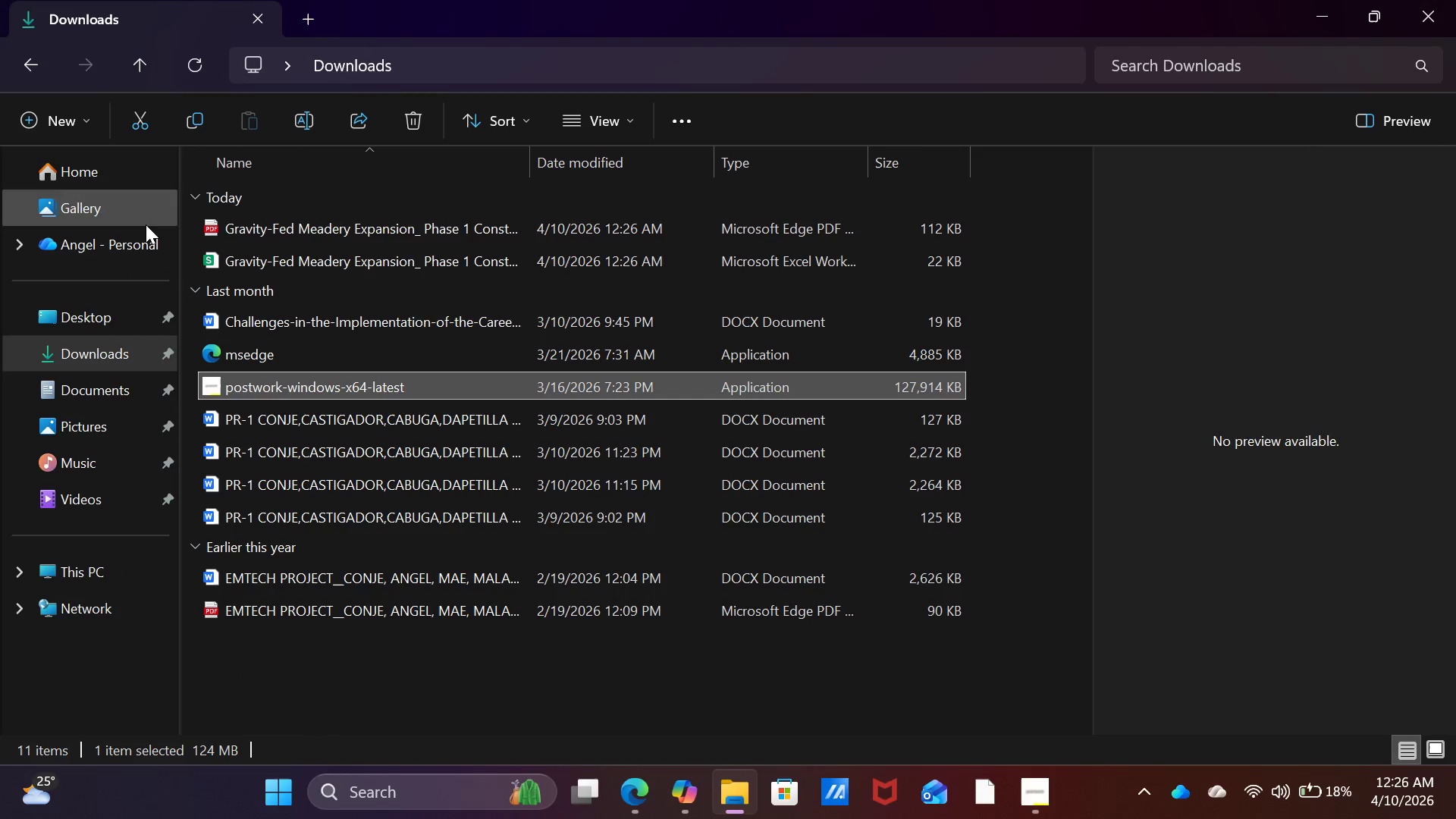 
left_click([303, 271])
 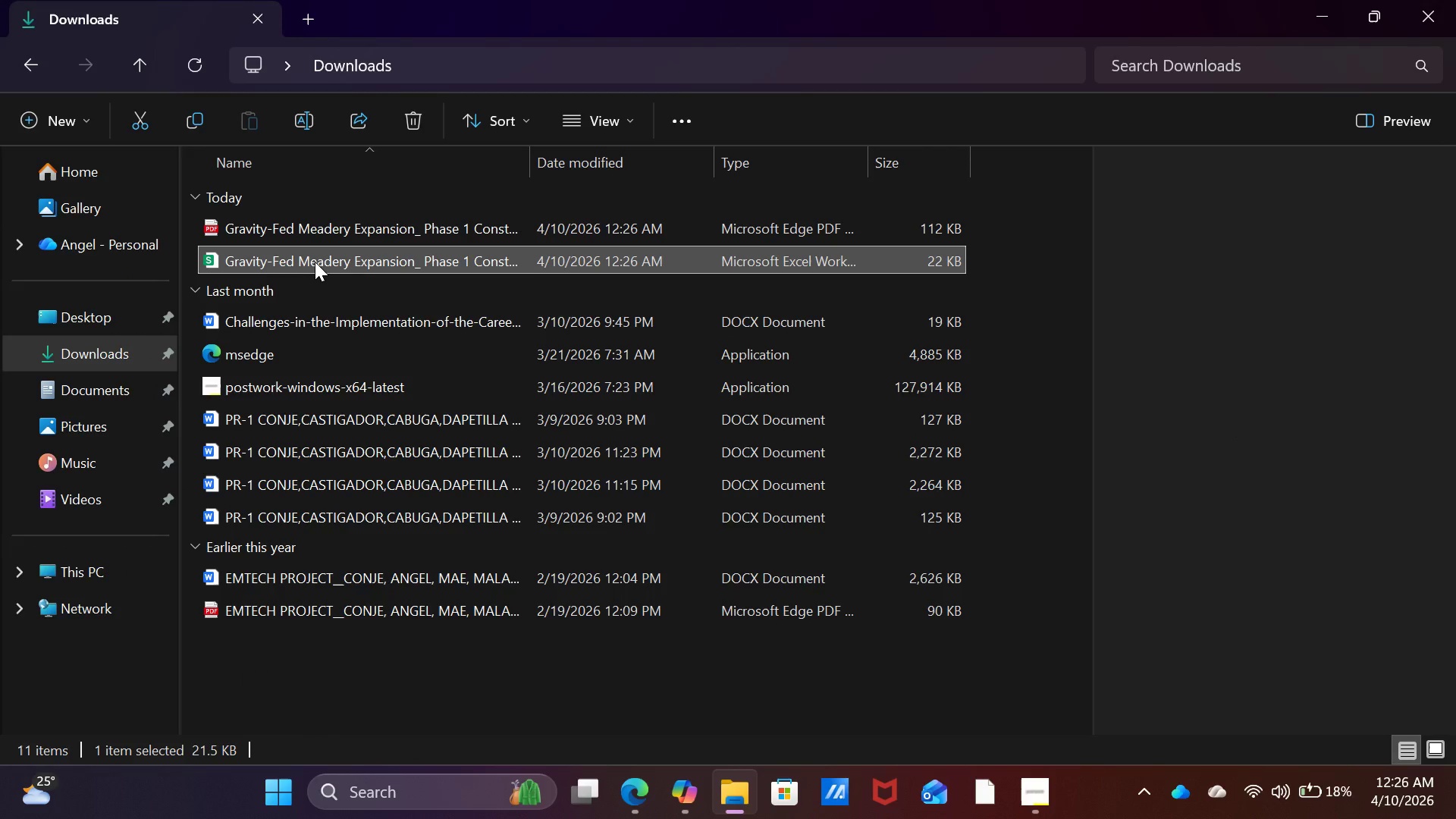 
right_click([315, 262])
 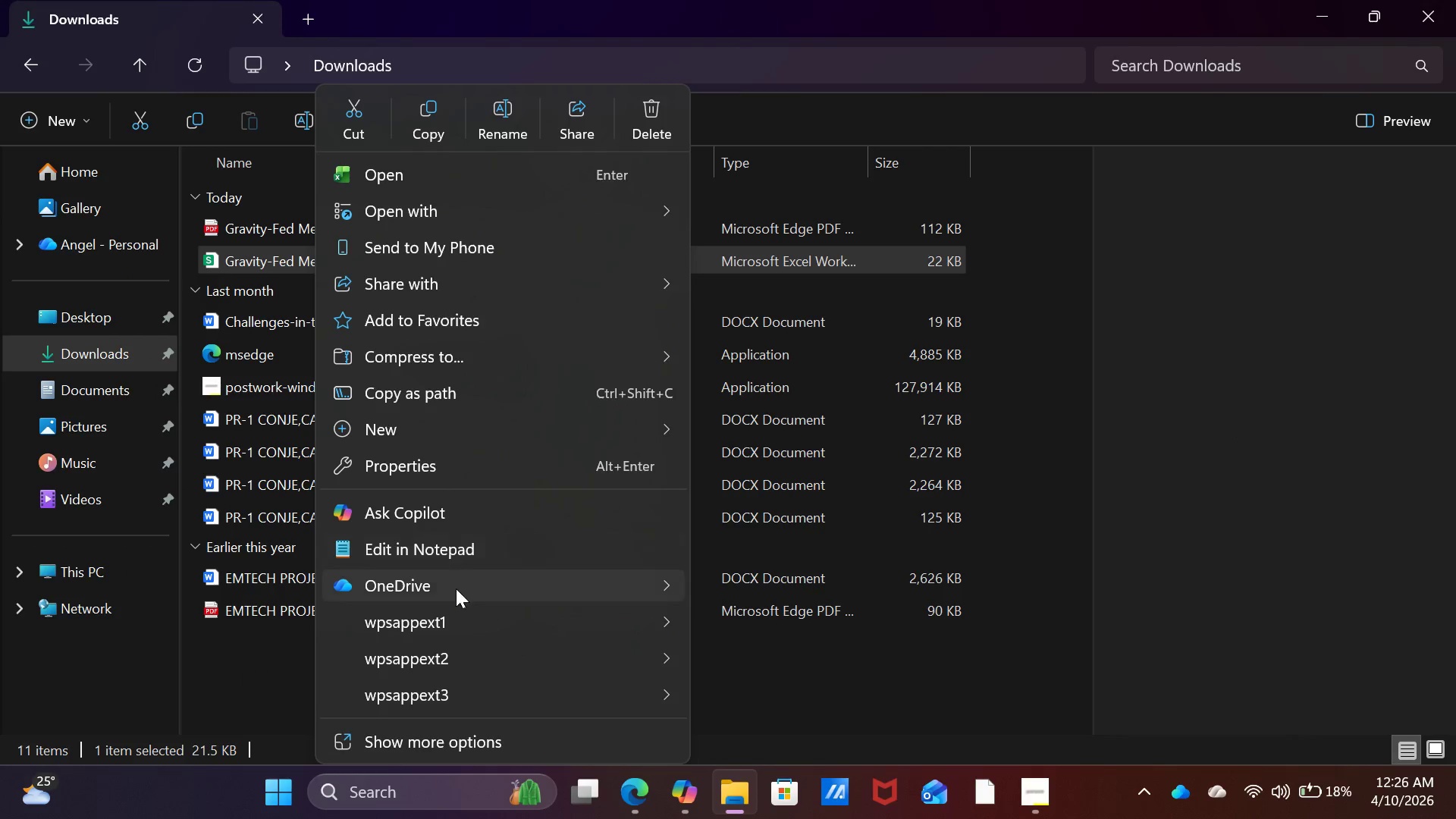 
left_click([463, 211])
 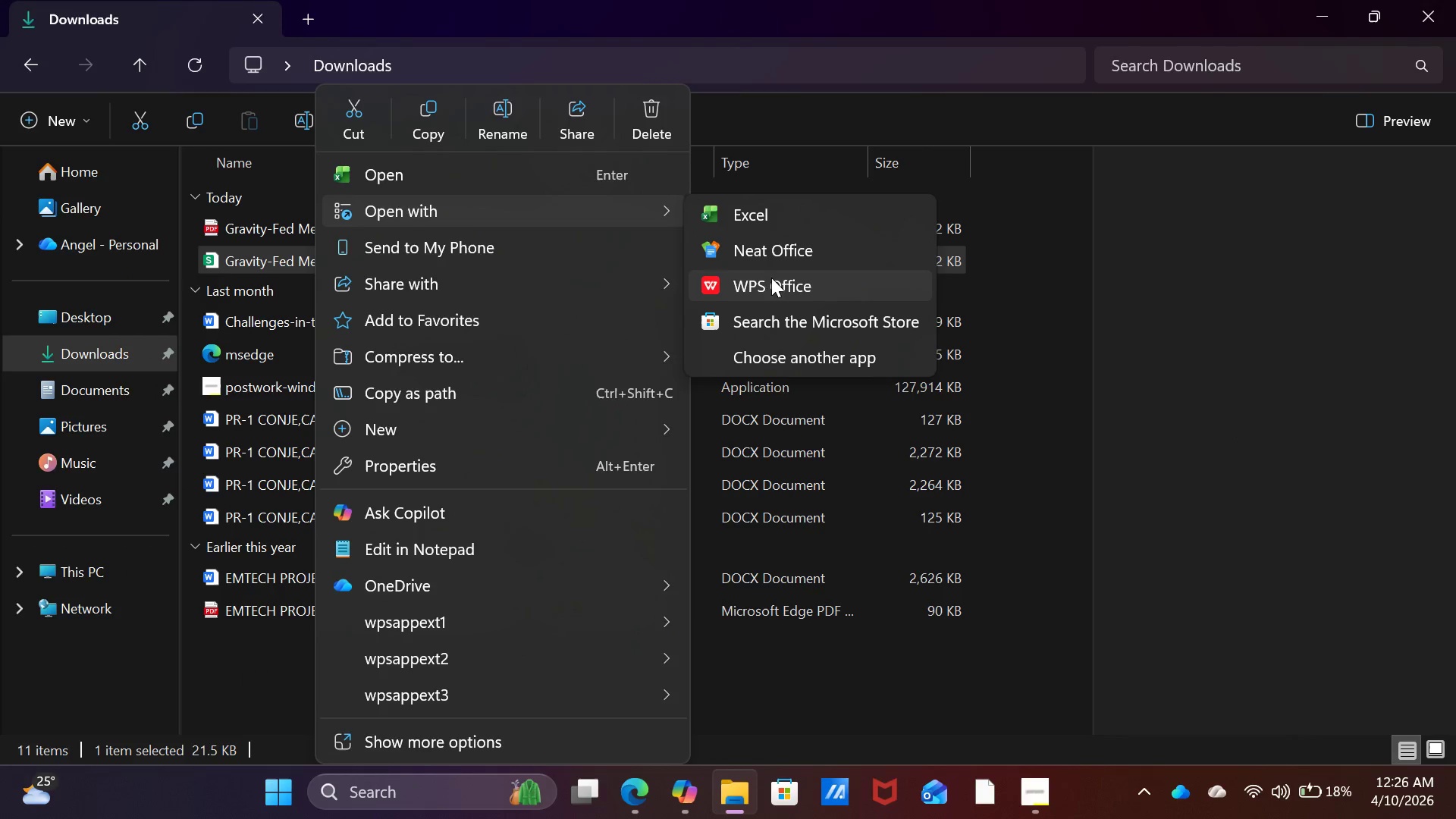 
left_click([772, 284])
 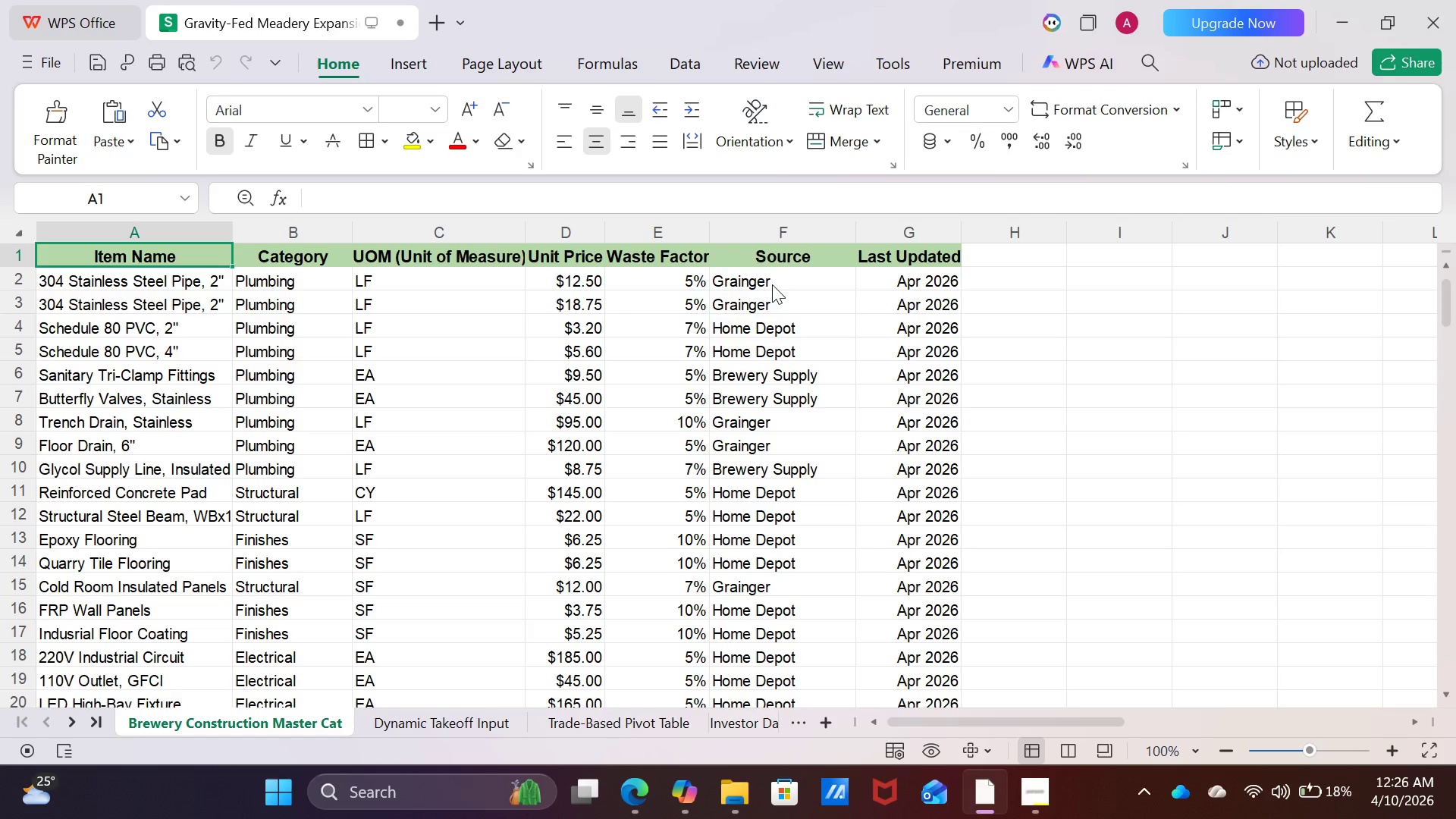 
wait(10.2)
 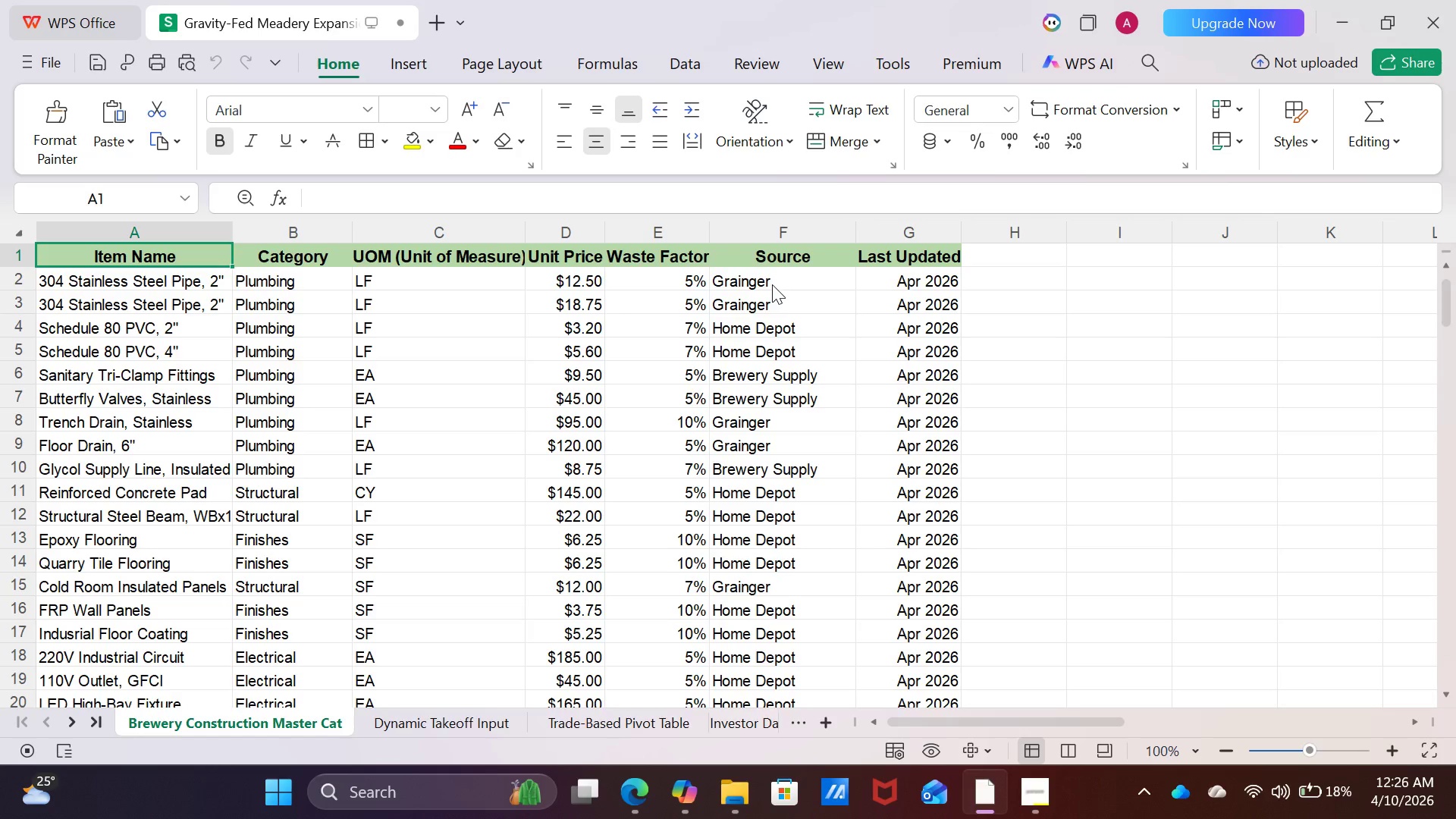 
left_click([206, 359])
 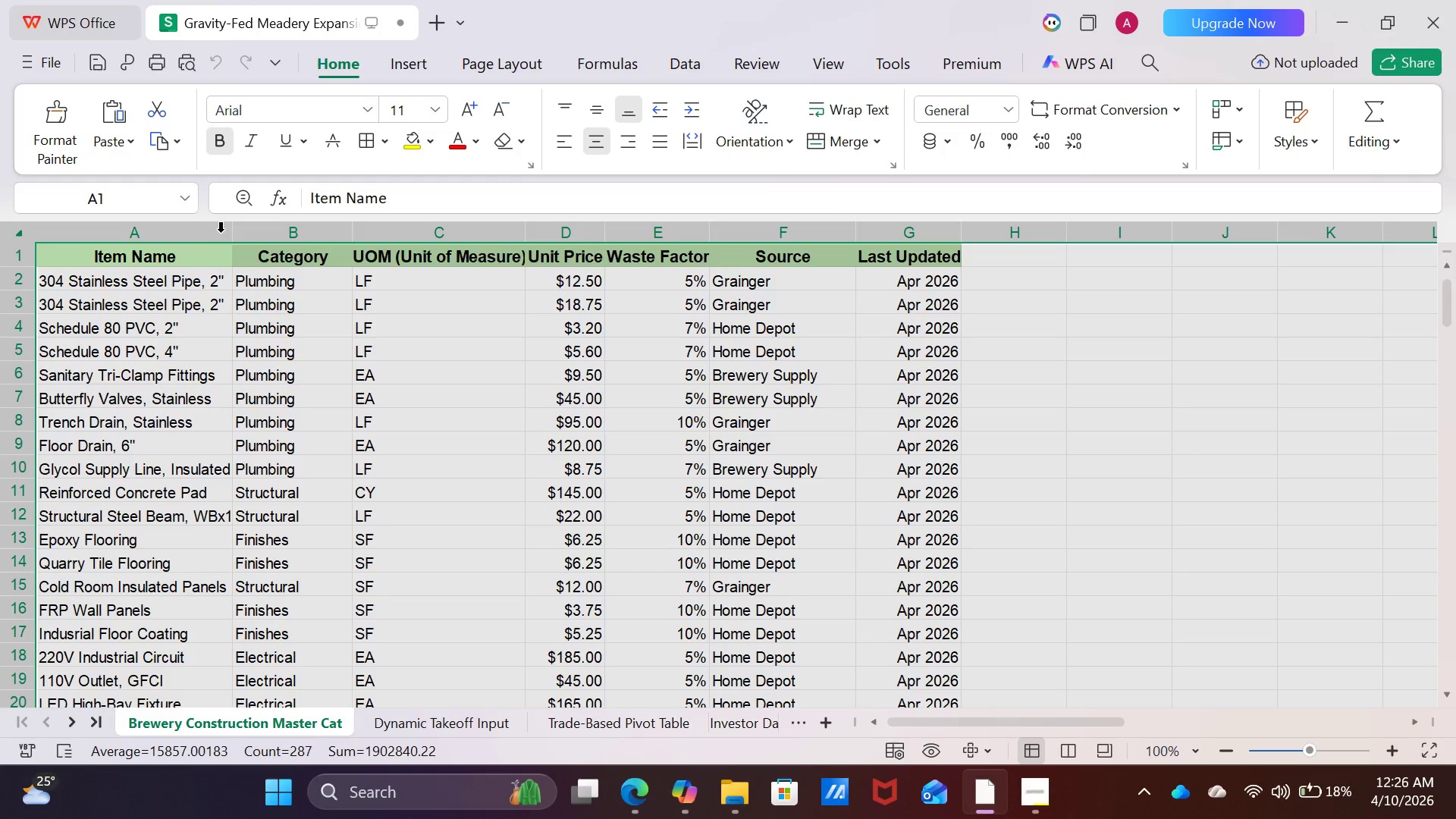 
double_click([234, 237])
 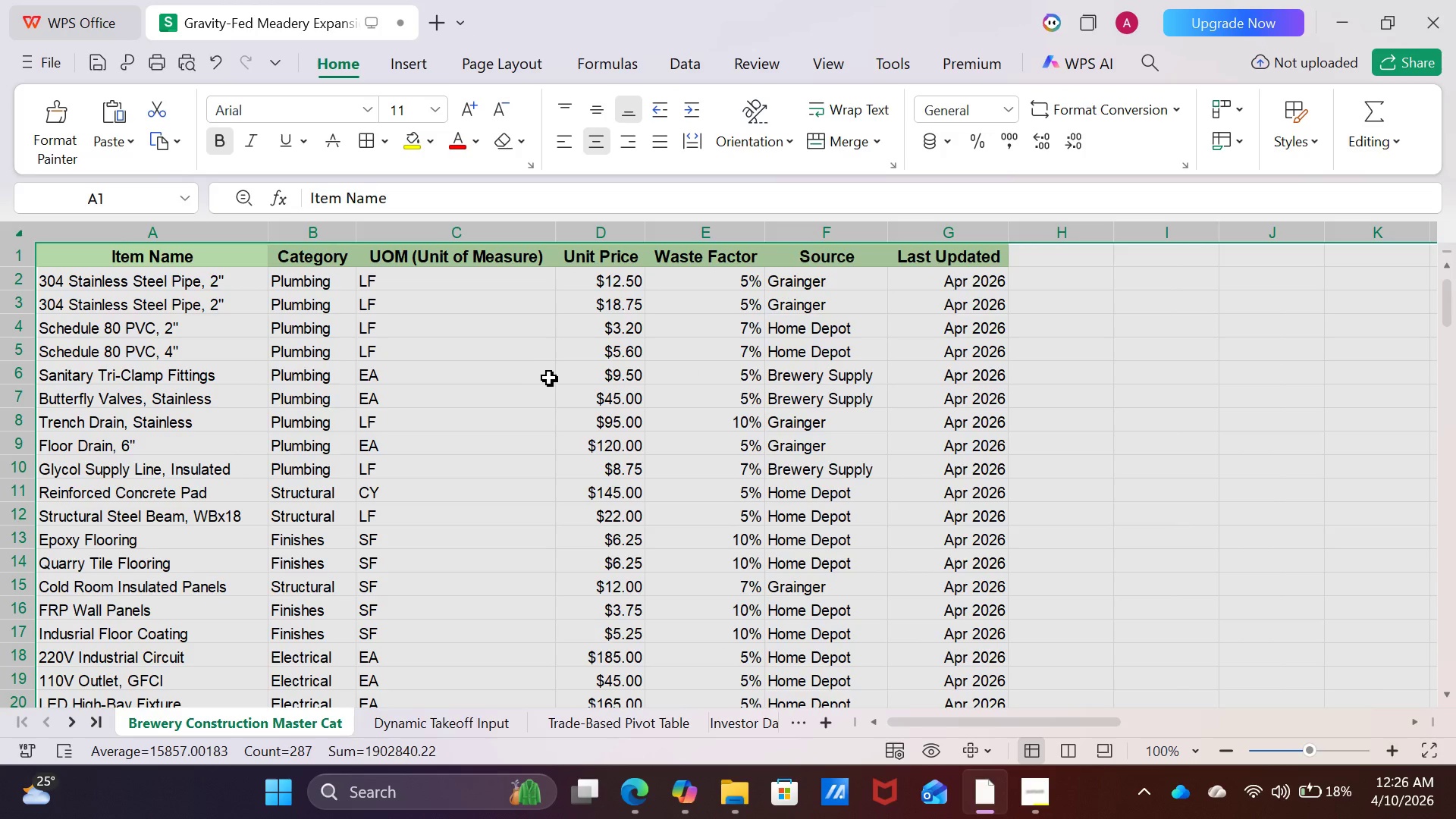 
left_click([551, 379])
 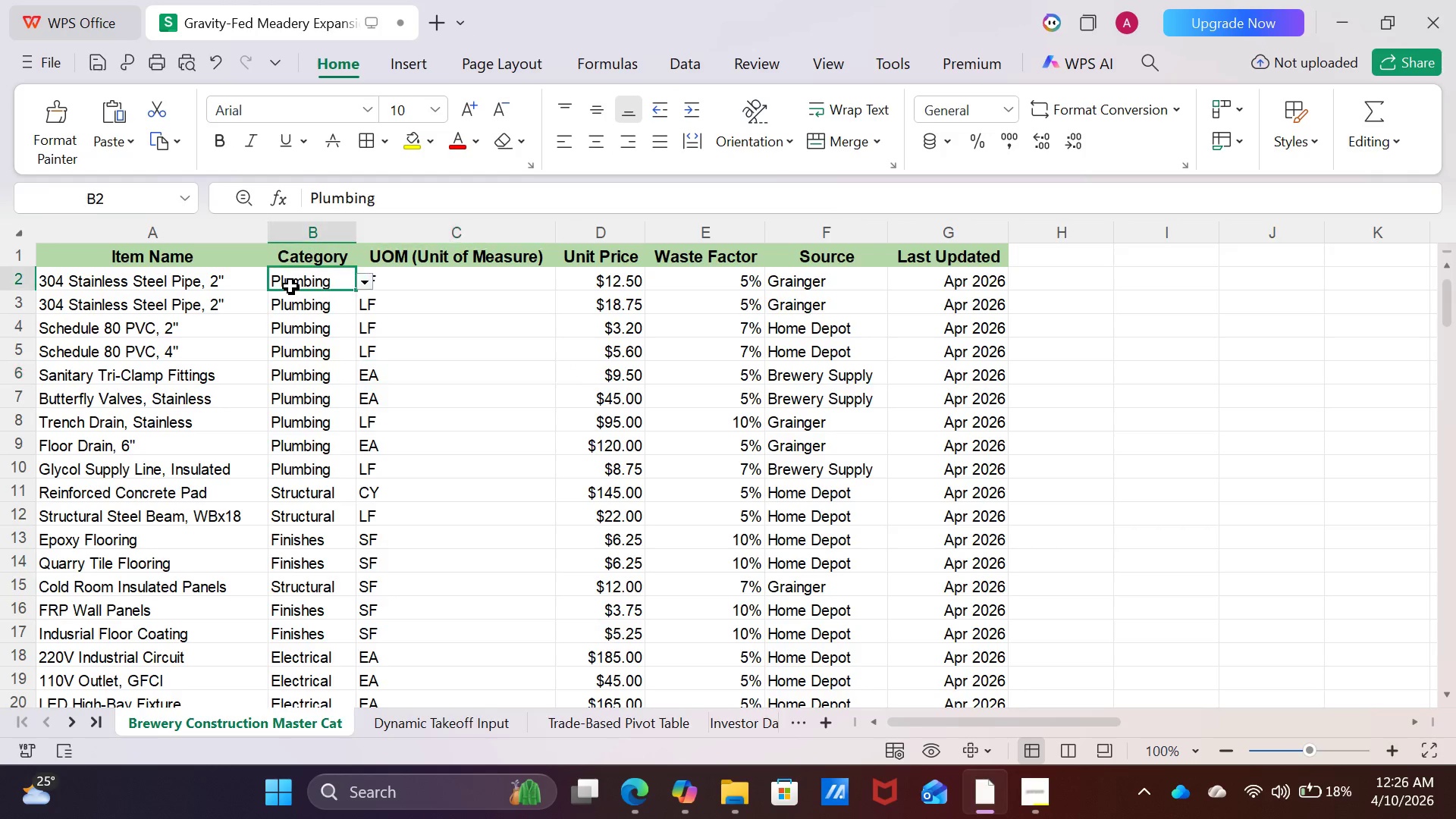 
left_click([290, 286])
 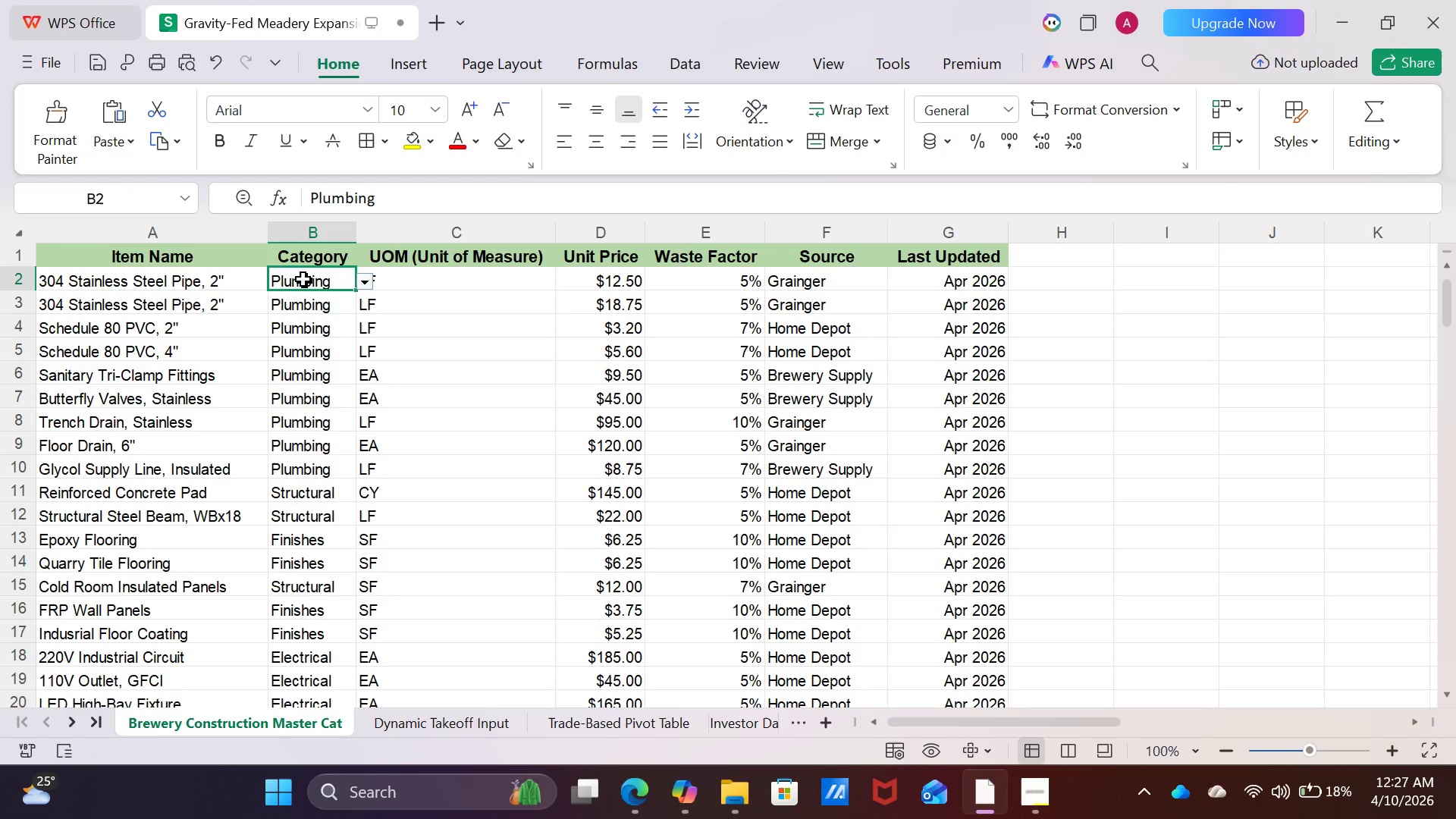 
left_click([310, 237])
 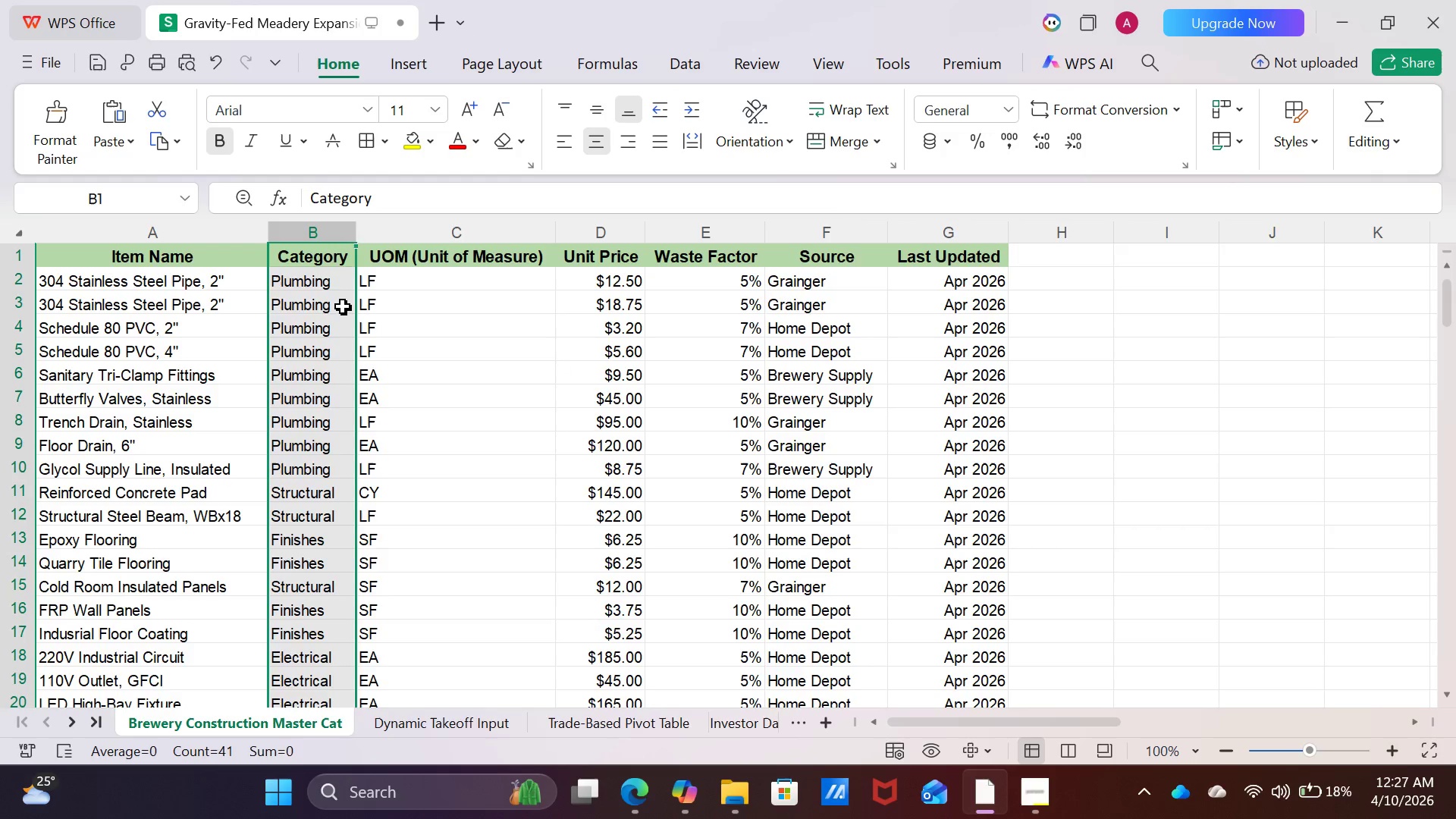 
right_click([341, 303])
 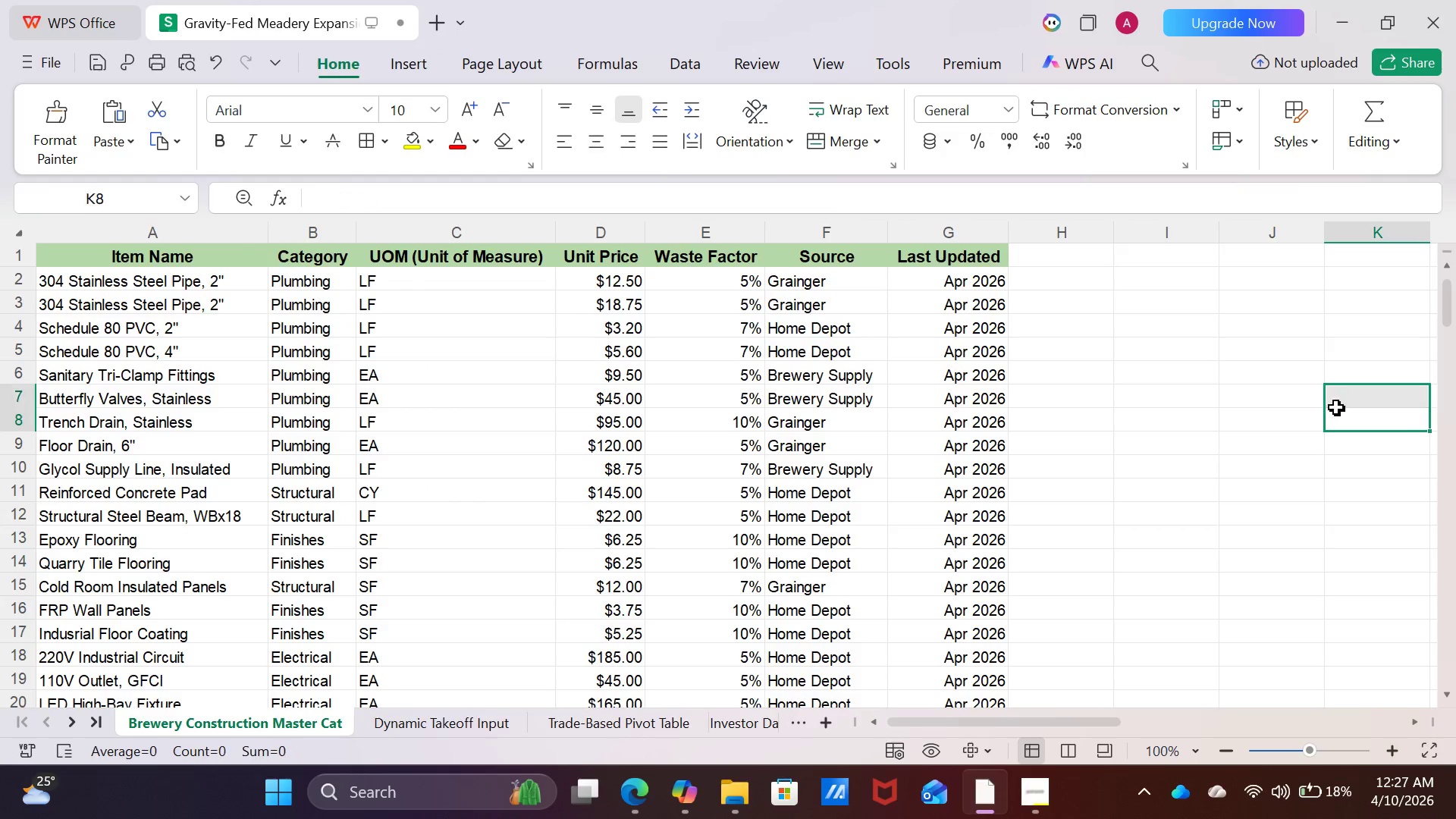 
left_click_drag(start_coordinate=[316, 285], to_coordinate=[290, 650])
 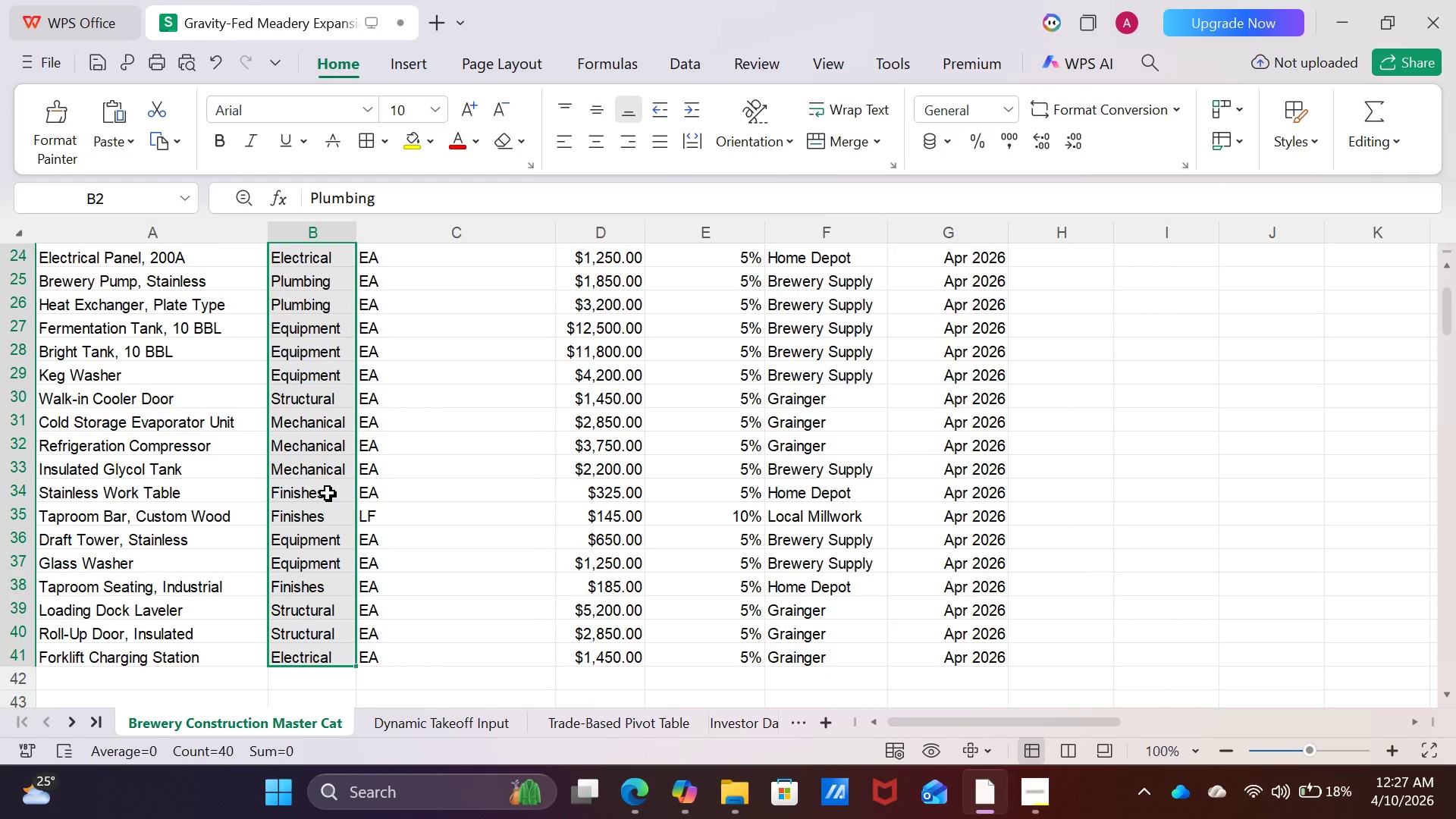 
scroll: coordinate [317, 489], scroll_direction: up, amount: 1.0
 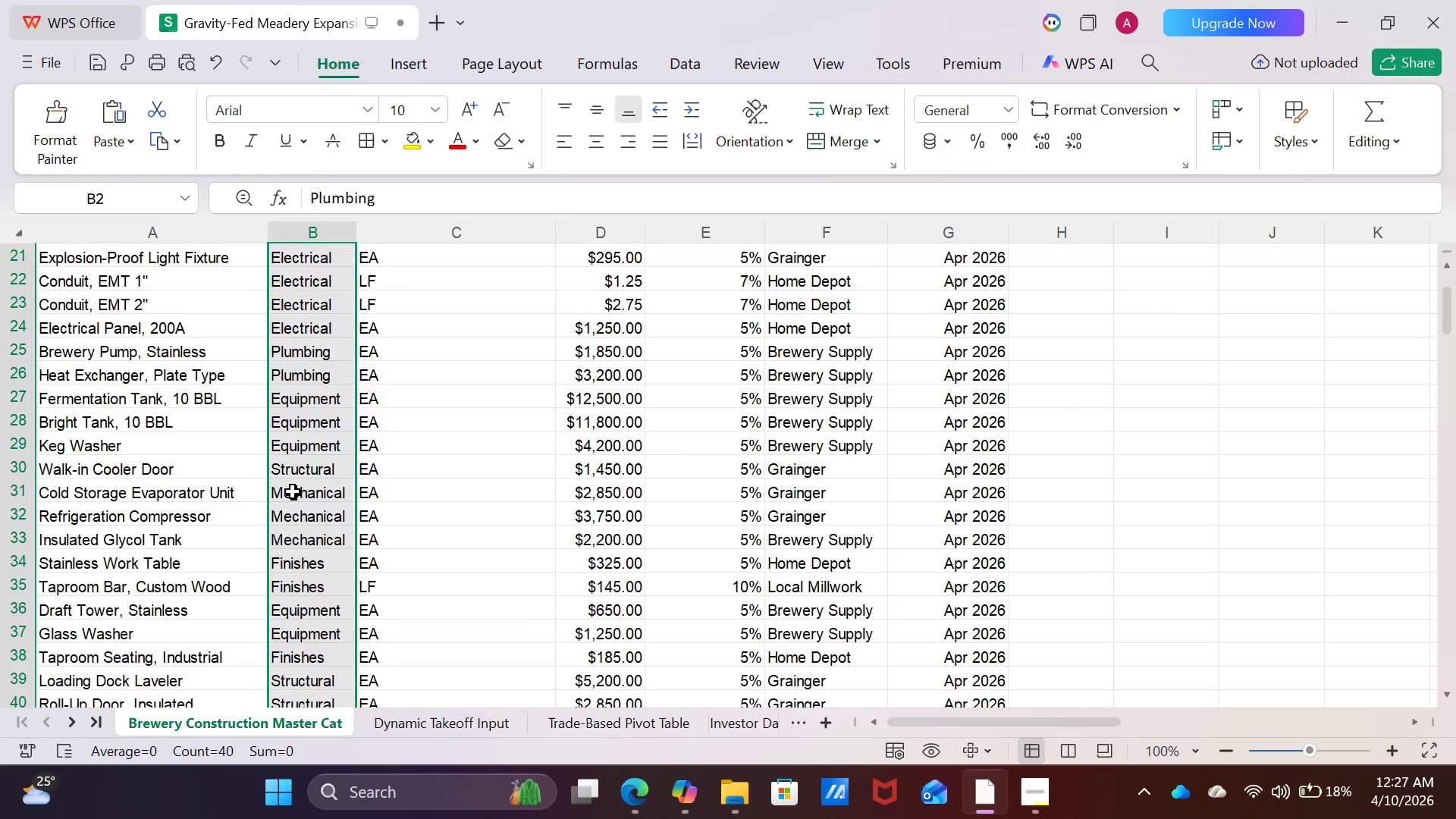 
right_click([293, 491])
 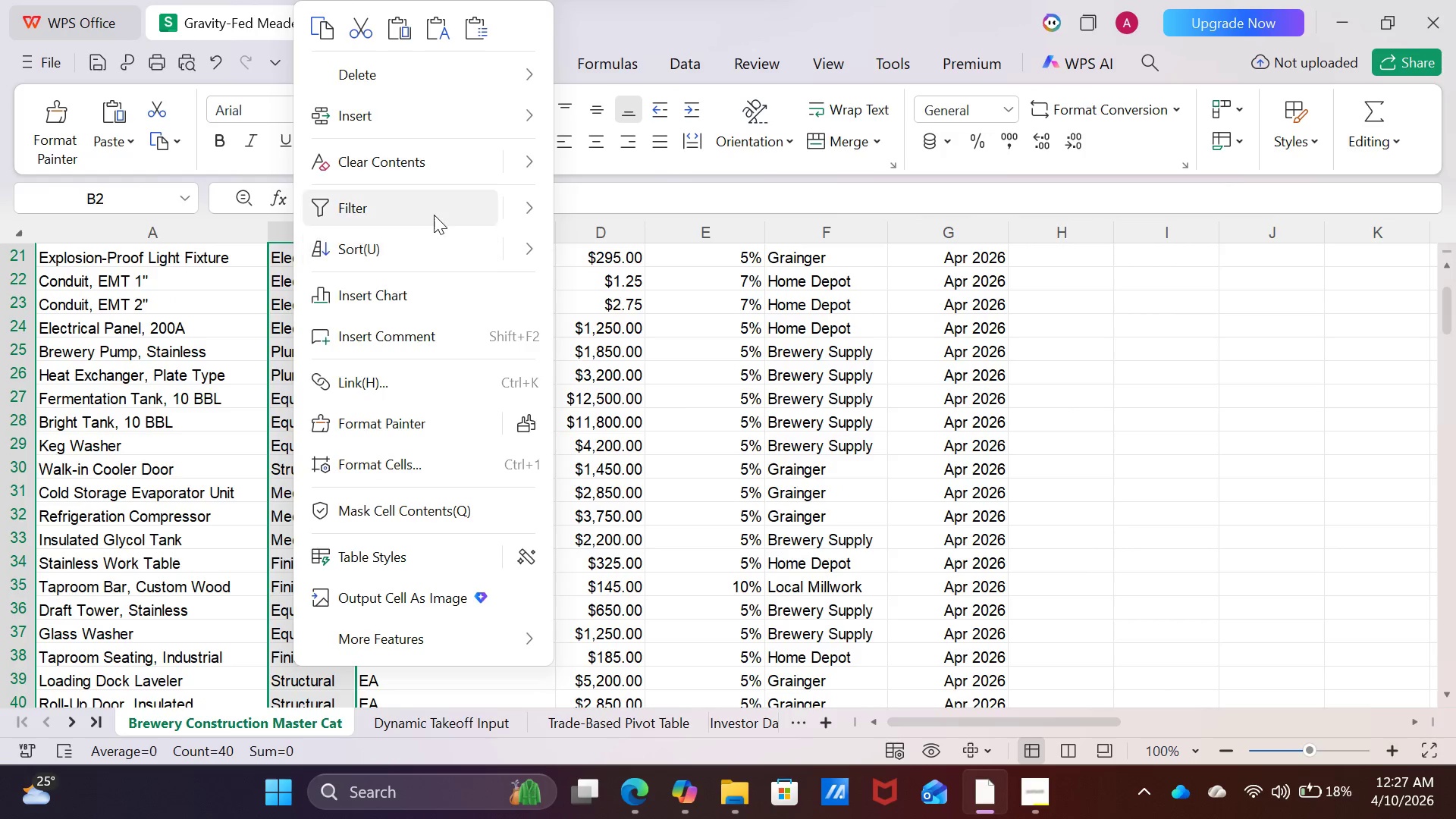 
left_click([438, 209])
 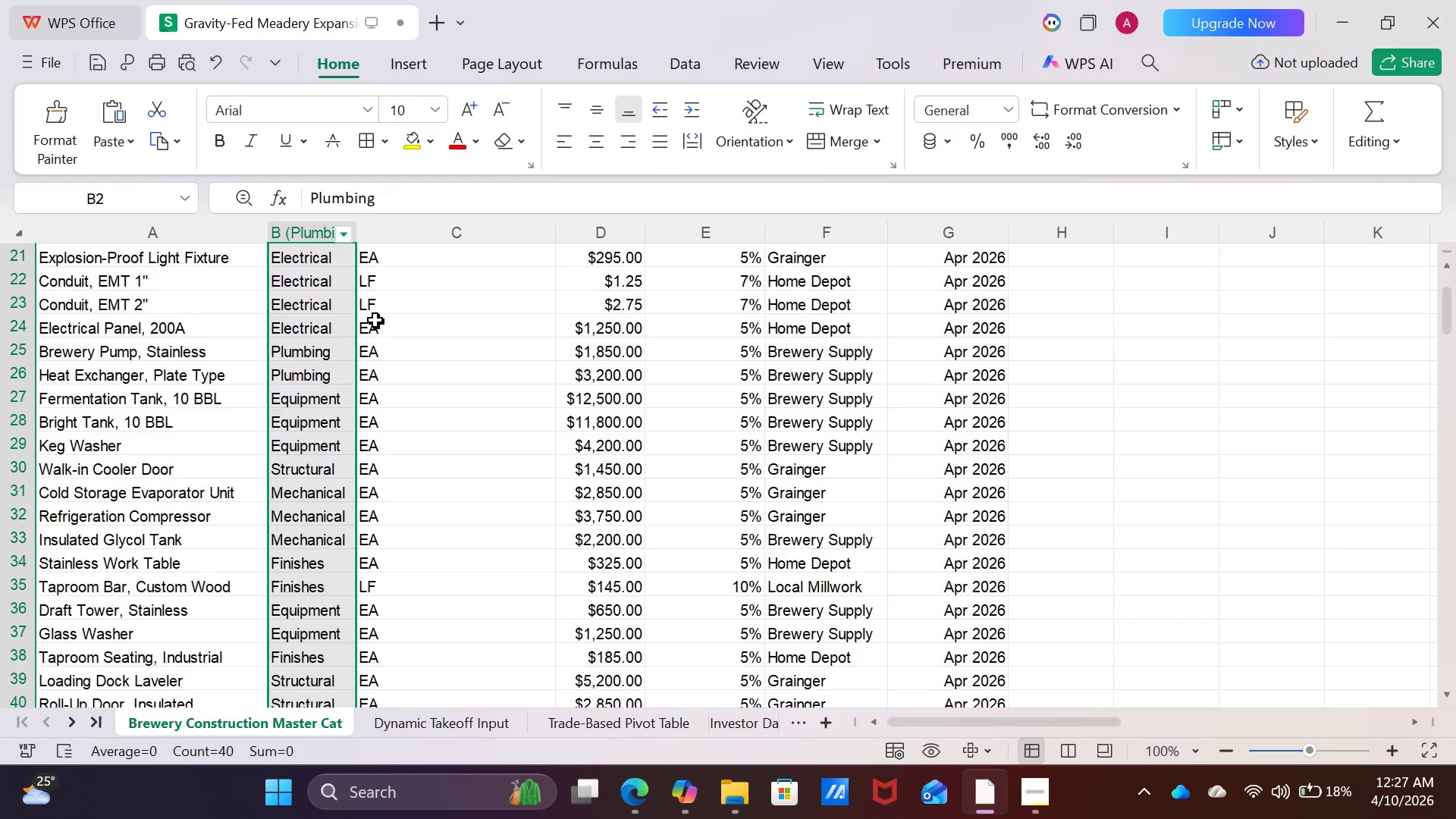 
left_click([449, 351])
 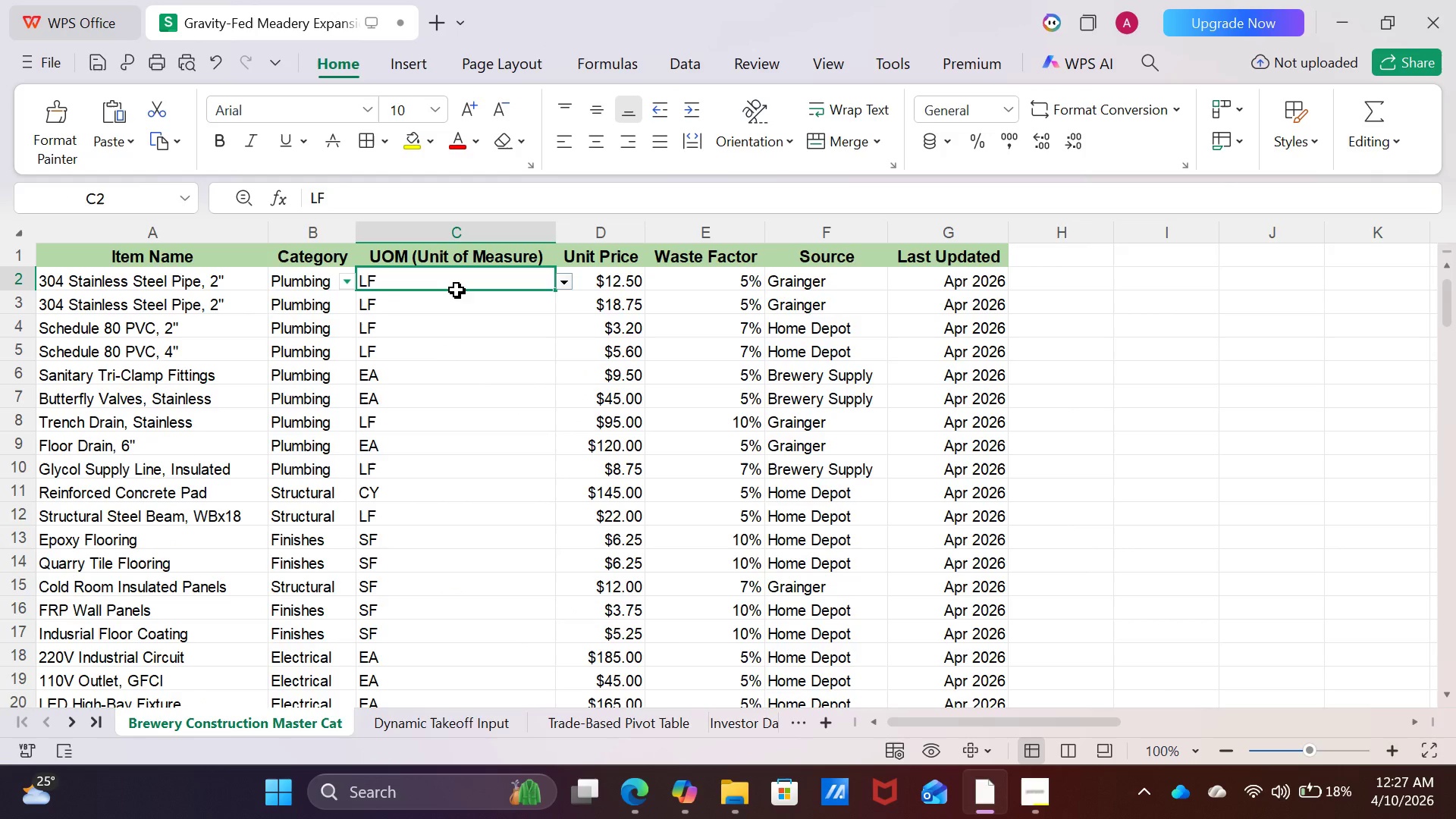 
scroll: coordinate [388, 427], scroll_direction: up, amount: 13.0
 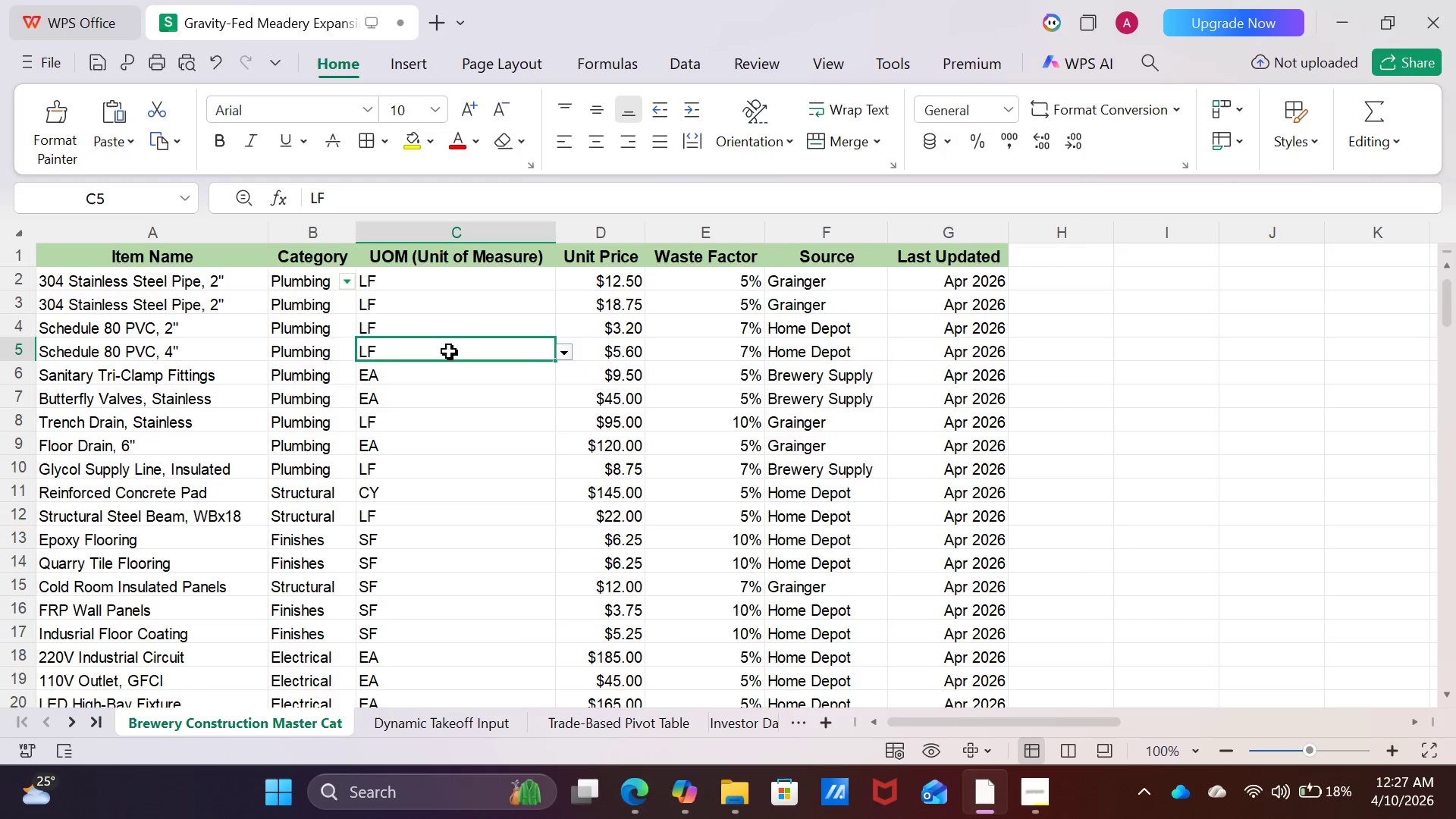 
left_click([457, 290])
 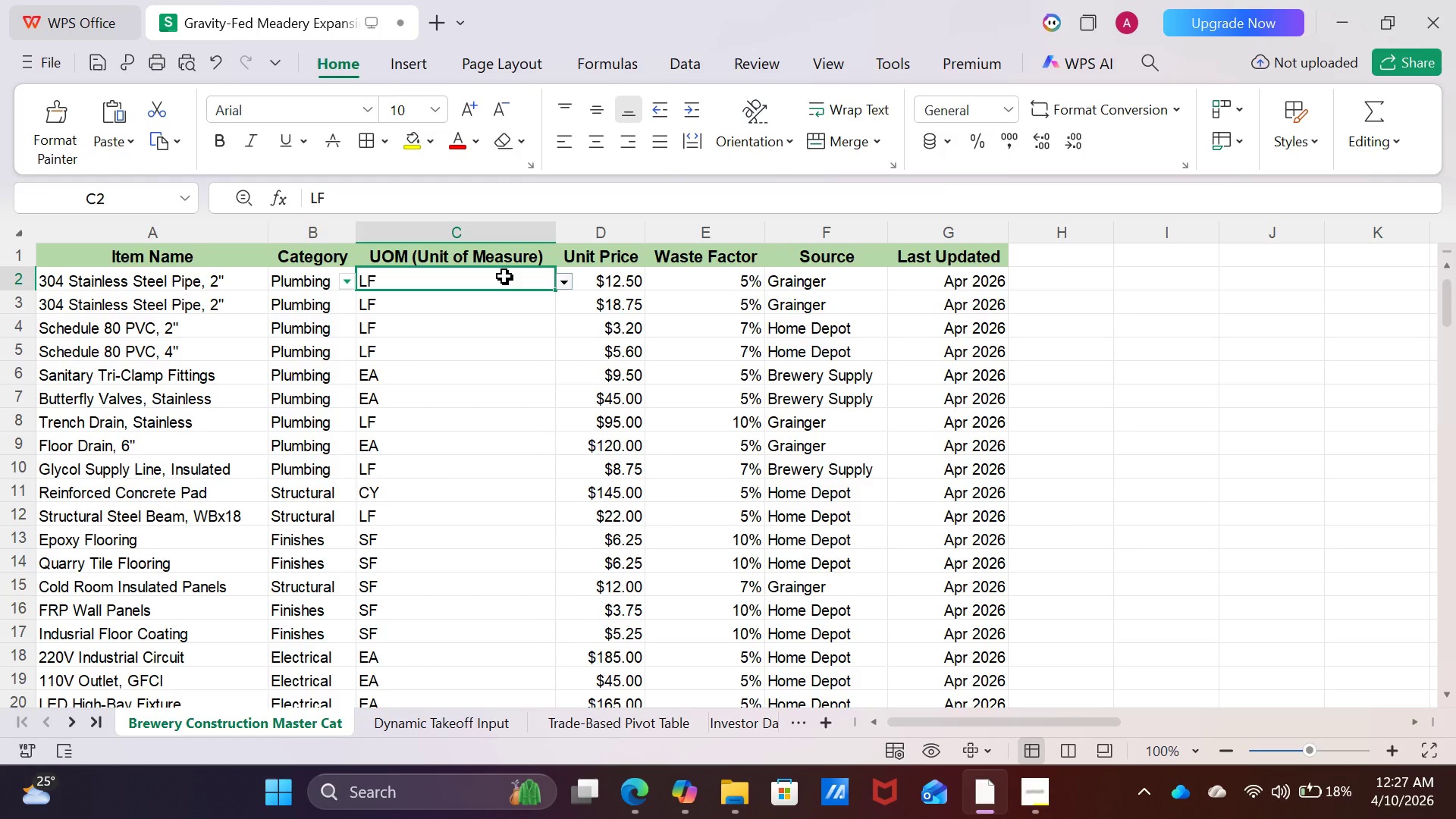 
left_click_drag(start_coordinate=[504, 276], to_coordinate=[474, 612])
 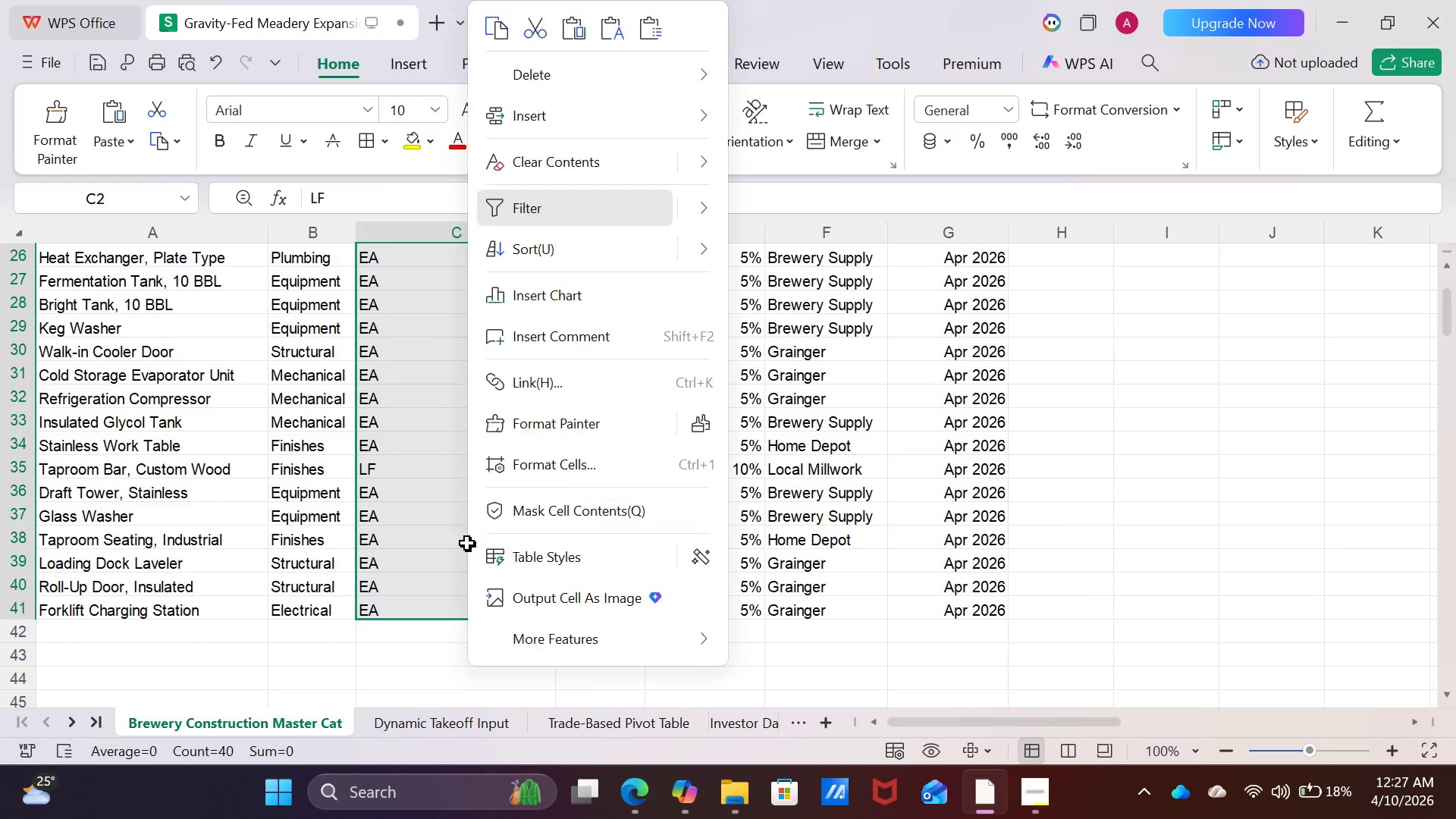 
right_click([467, 543])
 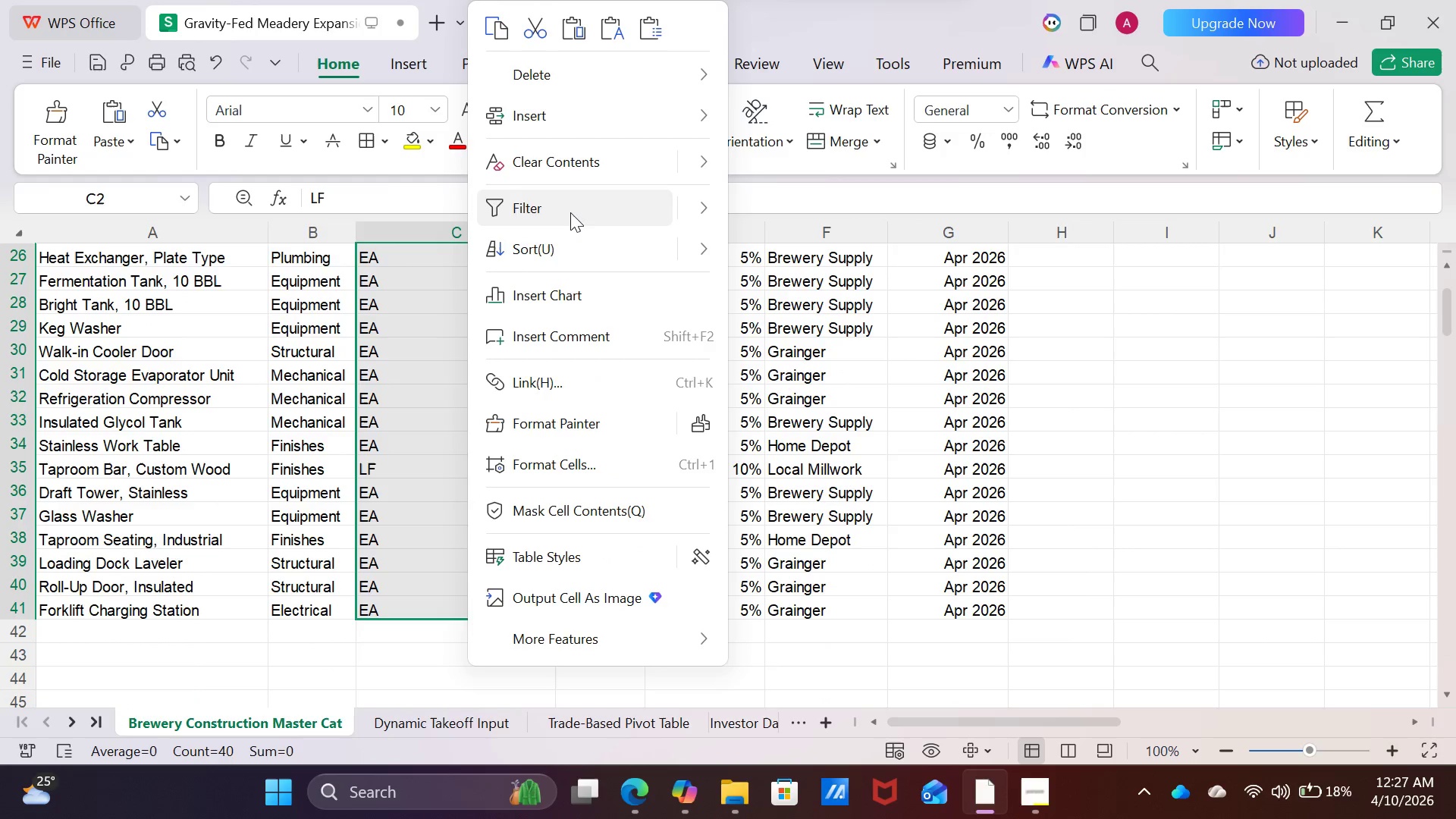 
left_click([571, 209])
 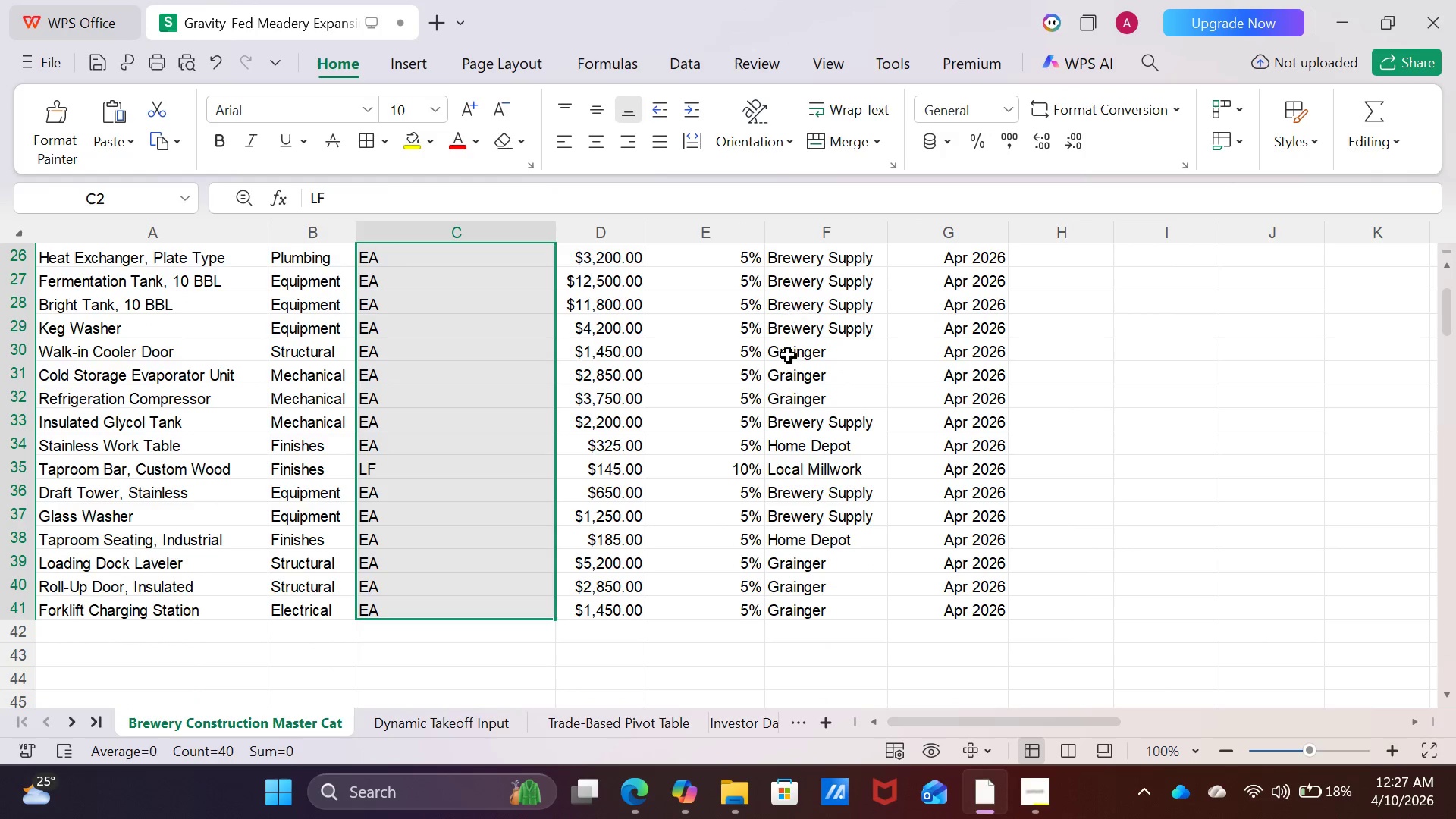 
scroll: coordinate [795, 566], scroll_direction: up, amount: 11.0
 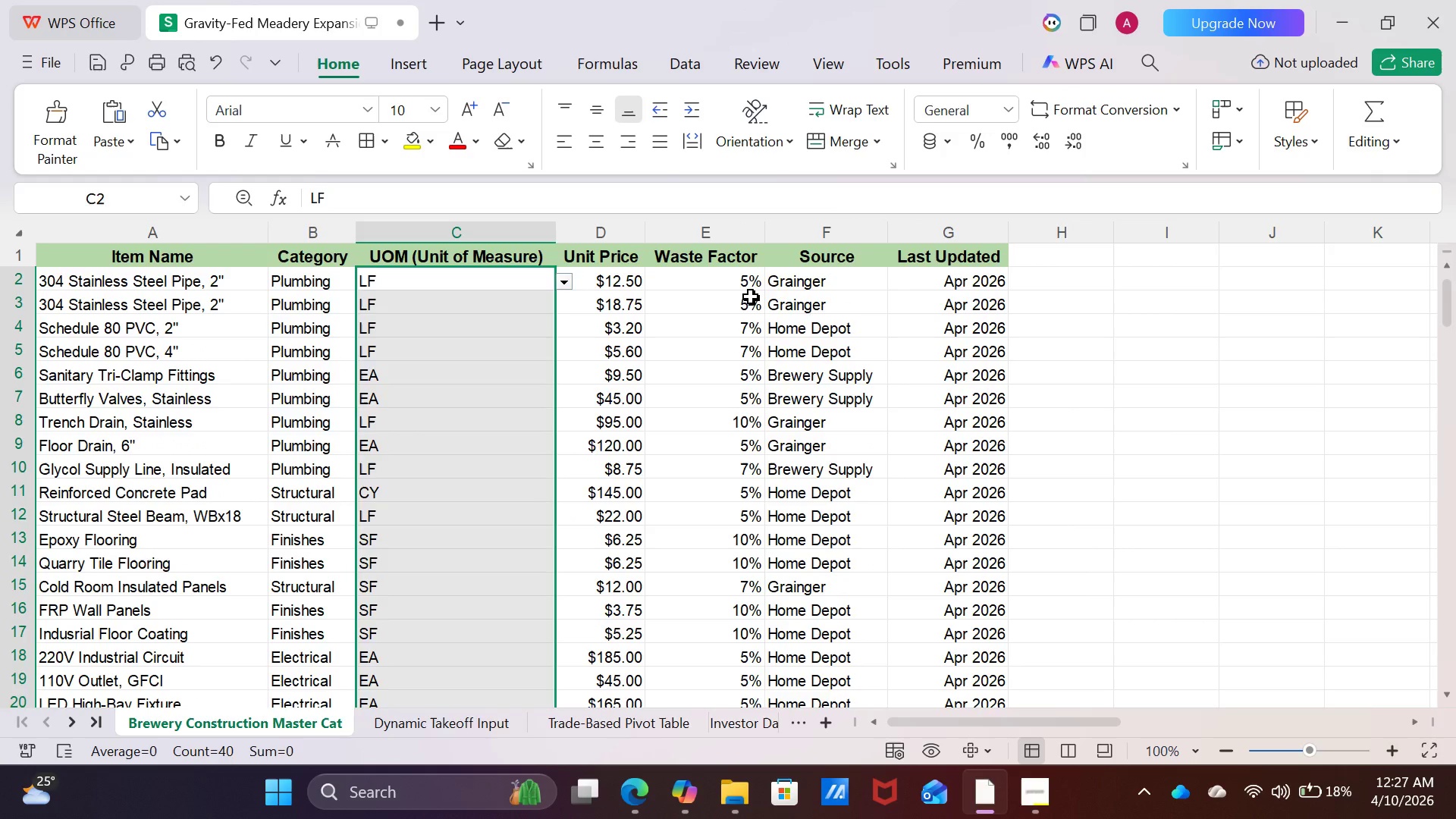 
left_click([751, 297])
 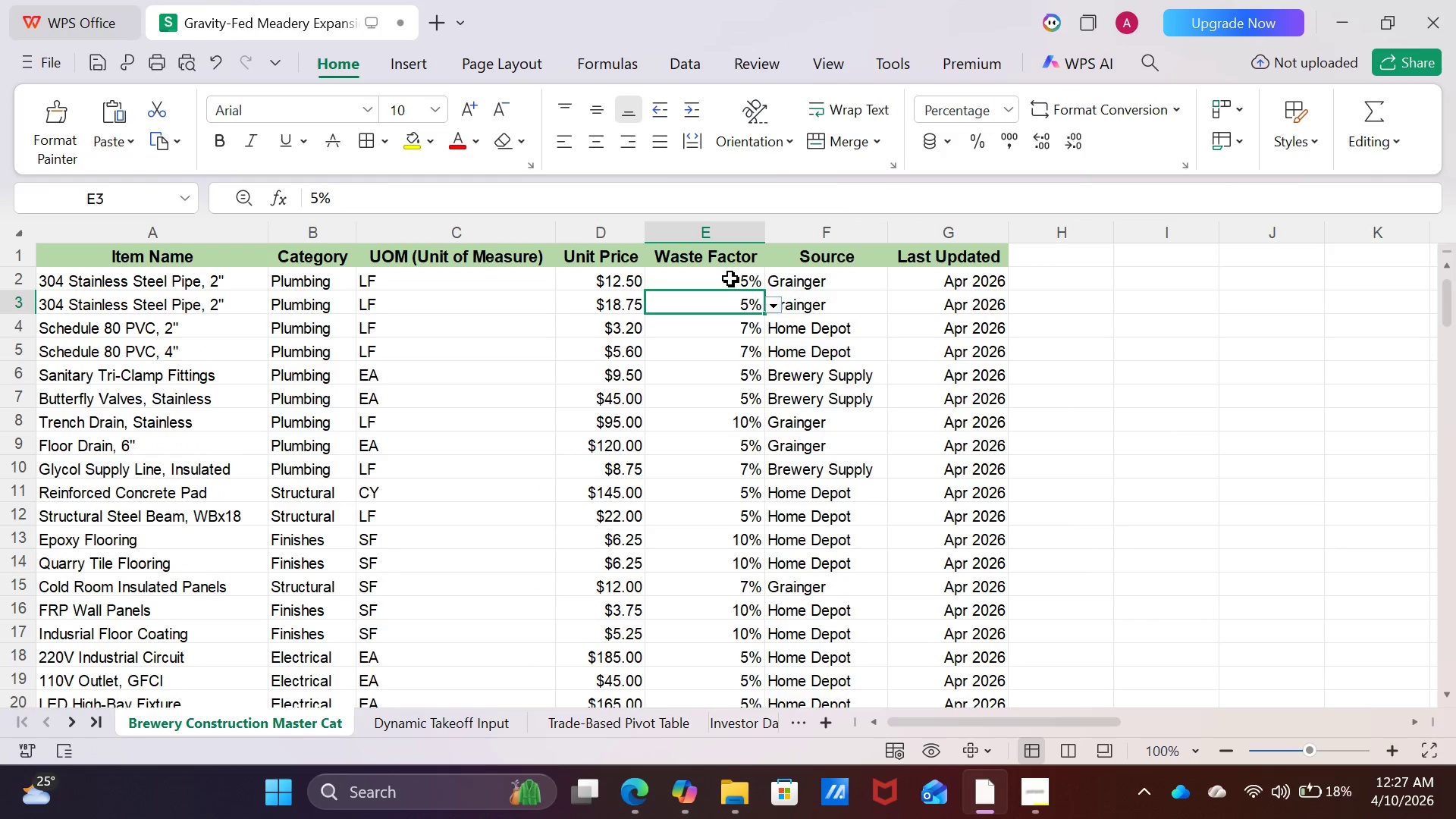 
left_click_drag(start_coordinate=[730, 278], to_coordinate=[867, 661])
 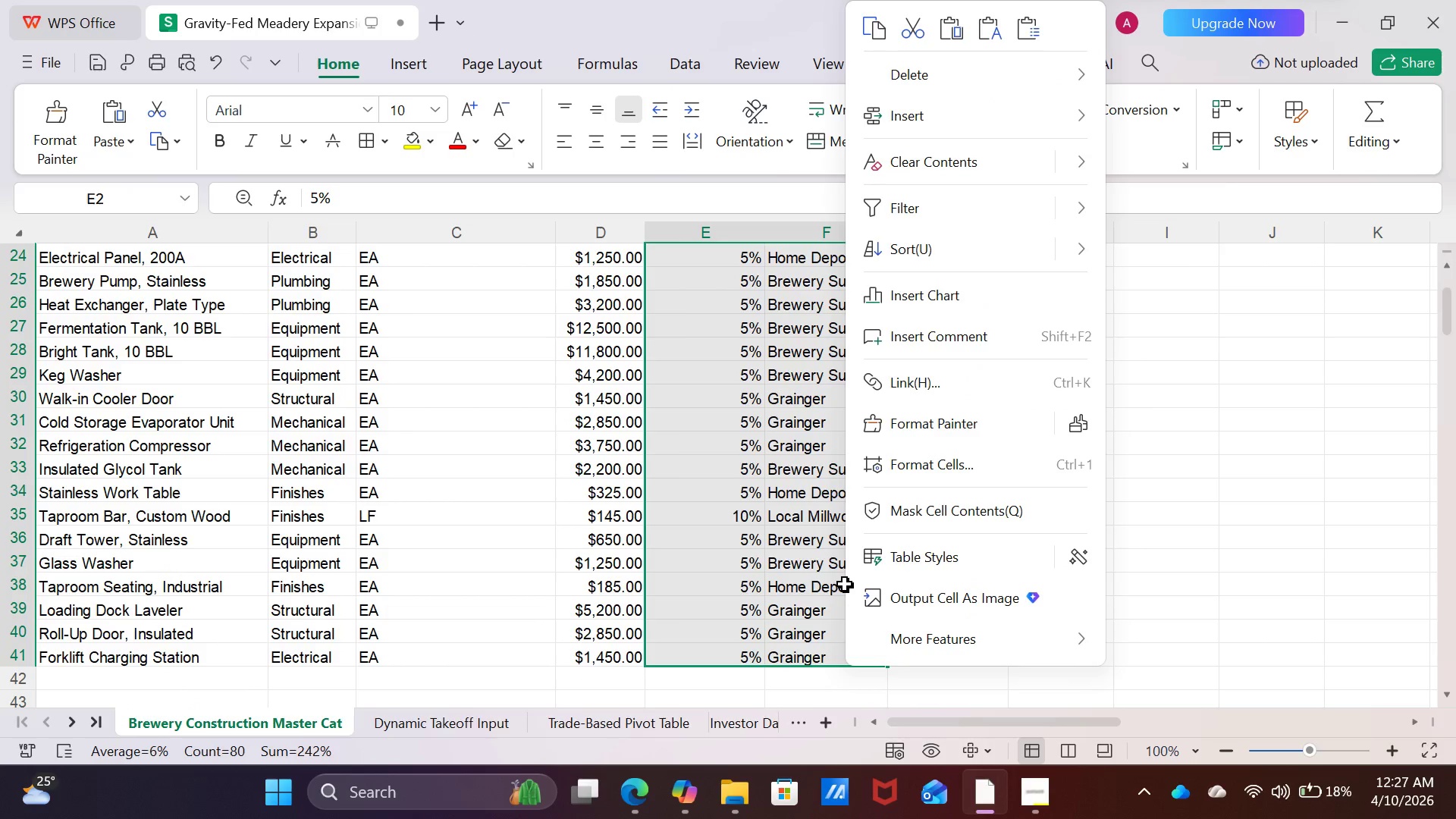 
right_click([845, 584])
 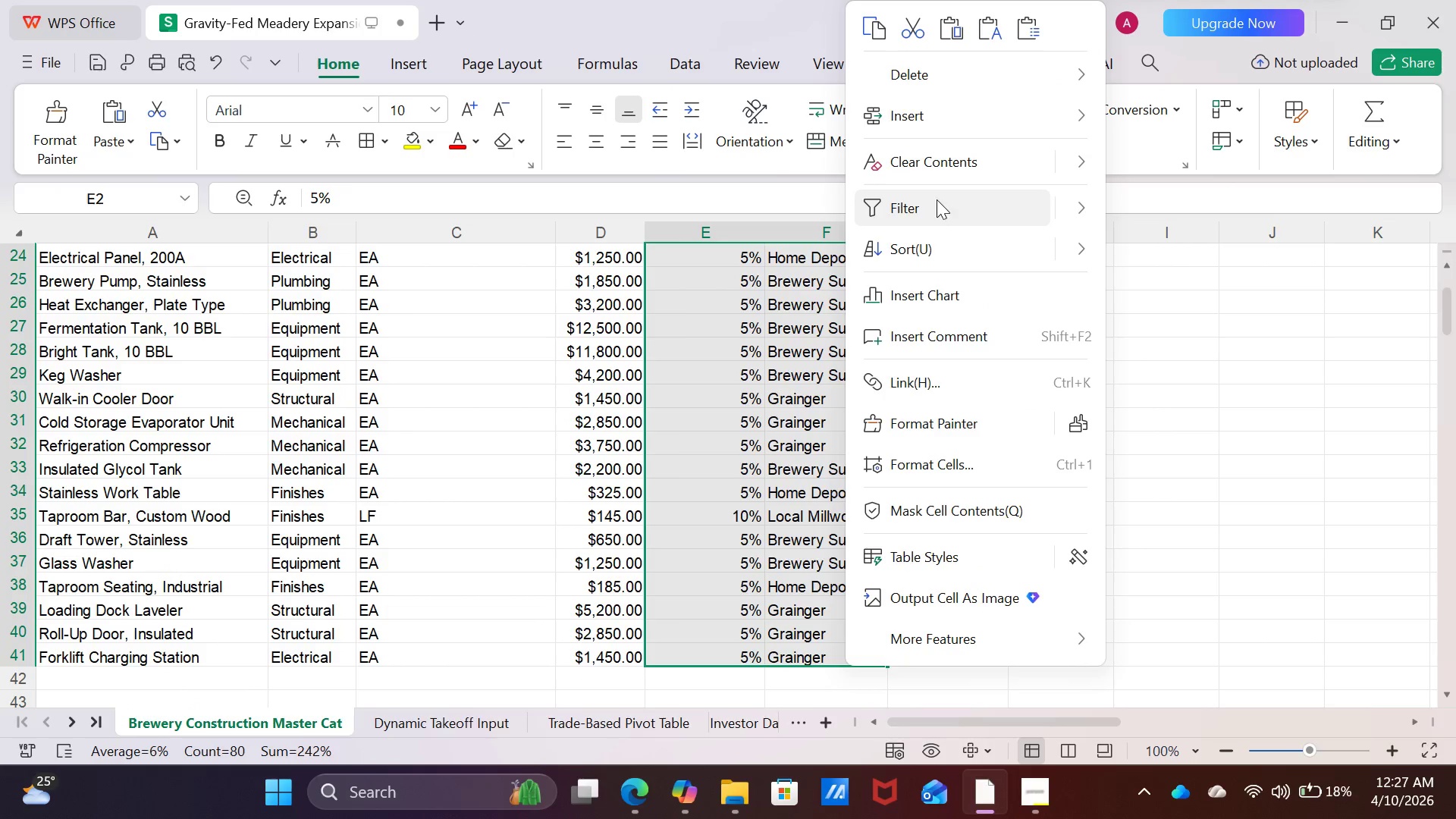 
left_click([937, 199])
 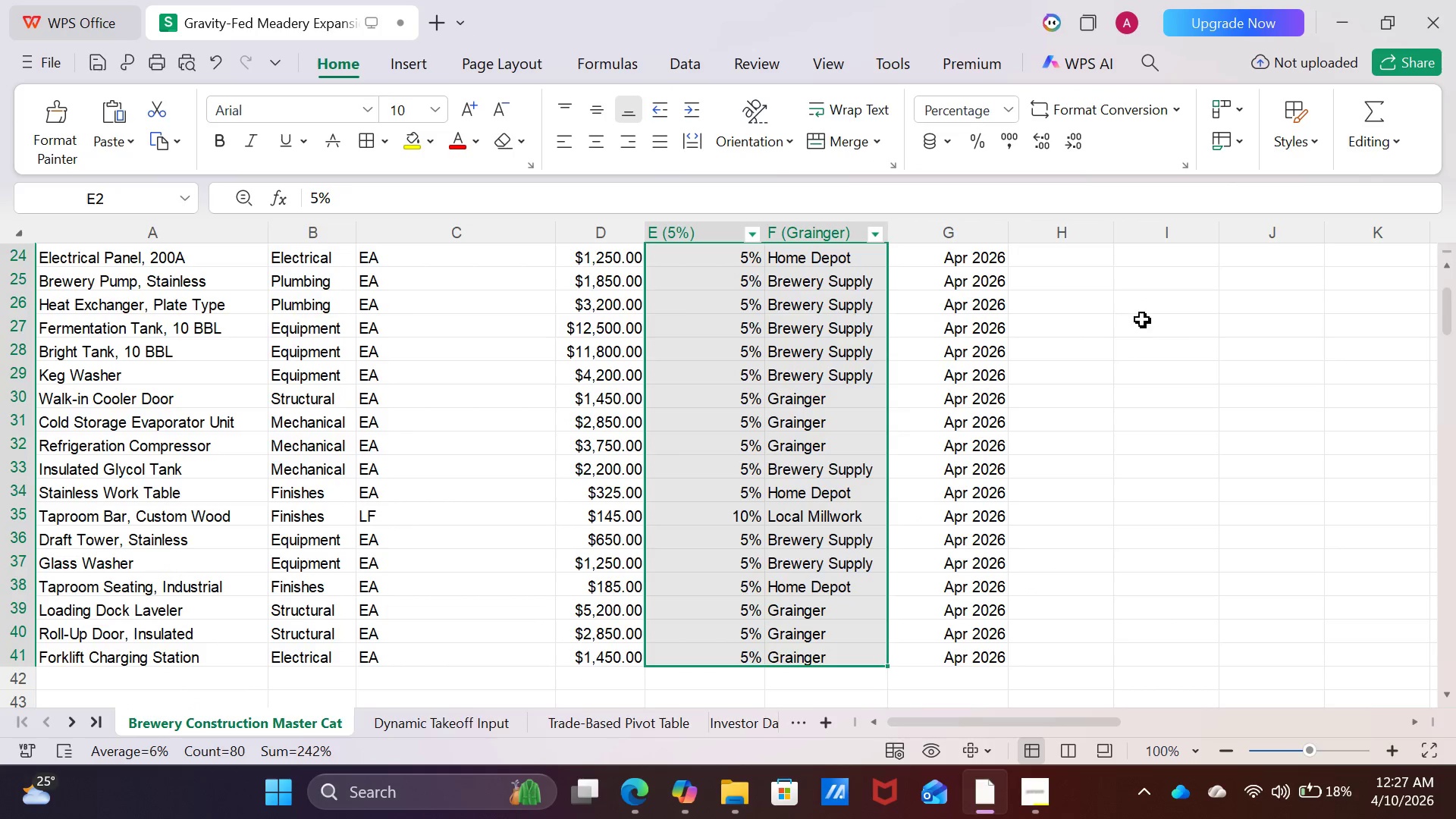 
left_click([1142, 322])
 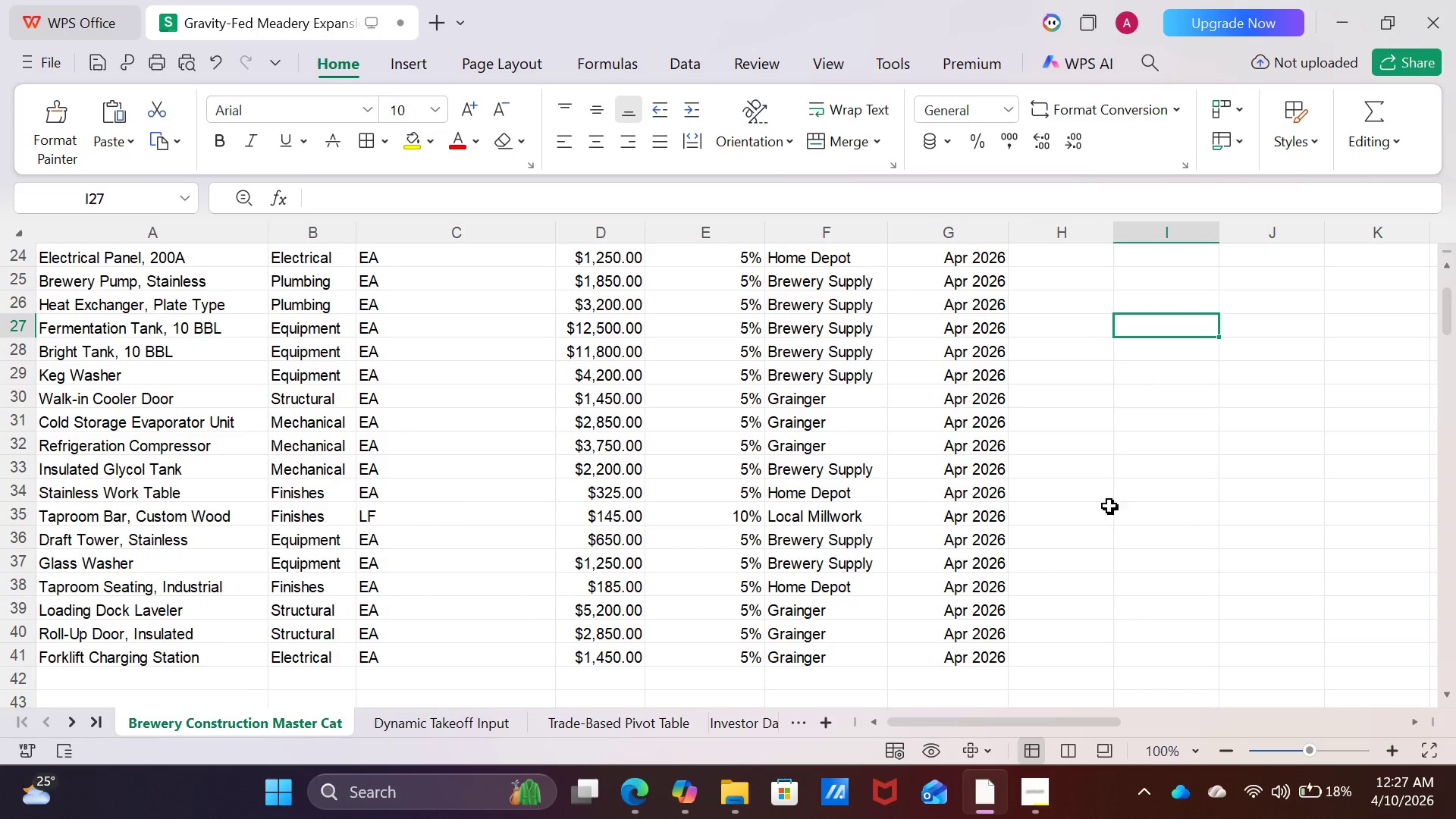 
scroll: coordinate [1106, 525], scroll_direction: up, amount: 14.0
 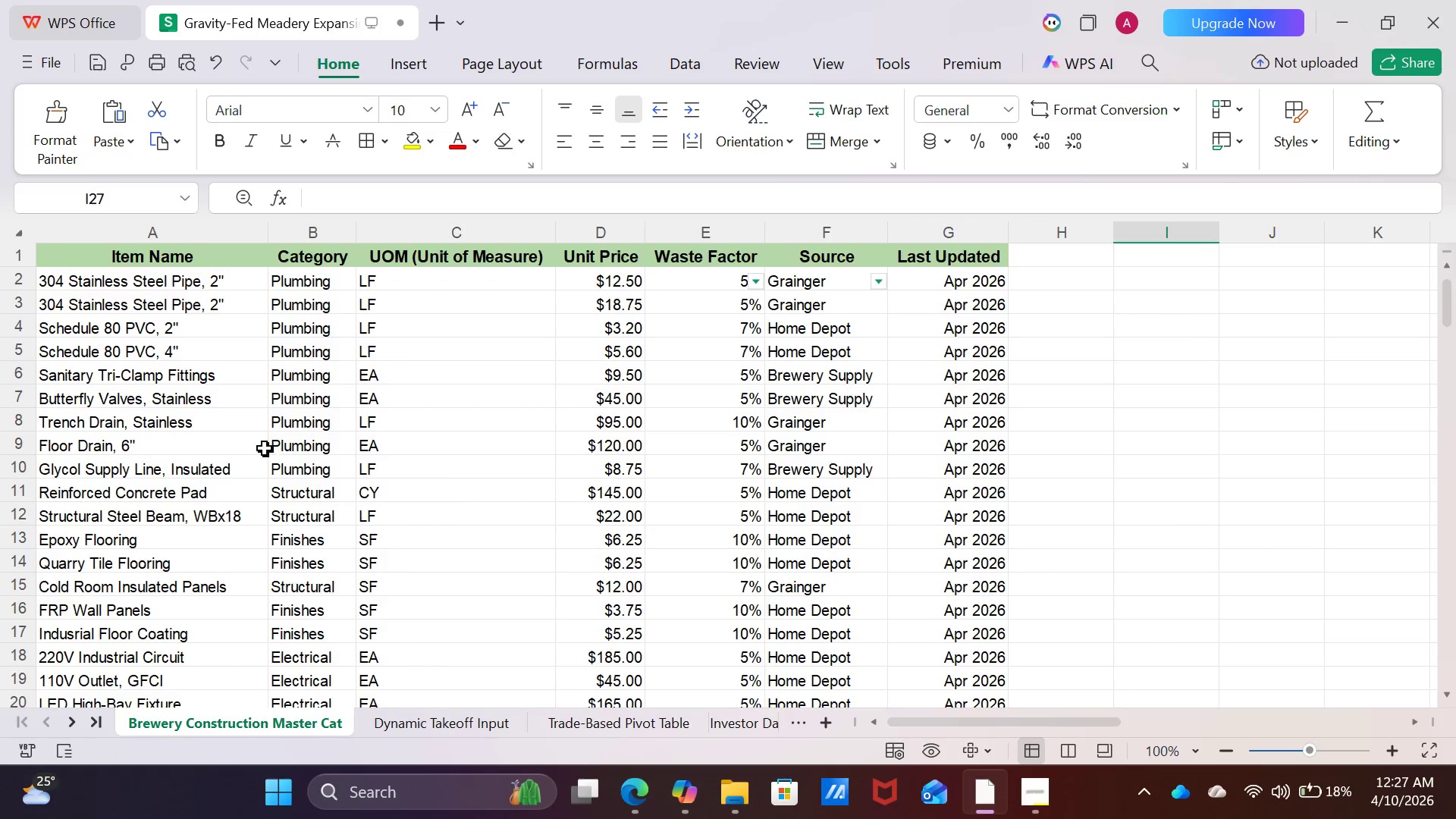 
left_click([184, 362])
 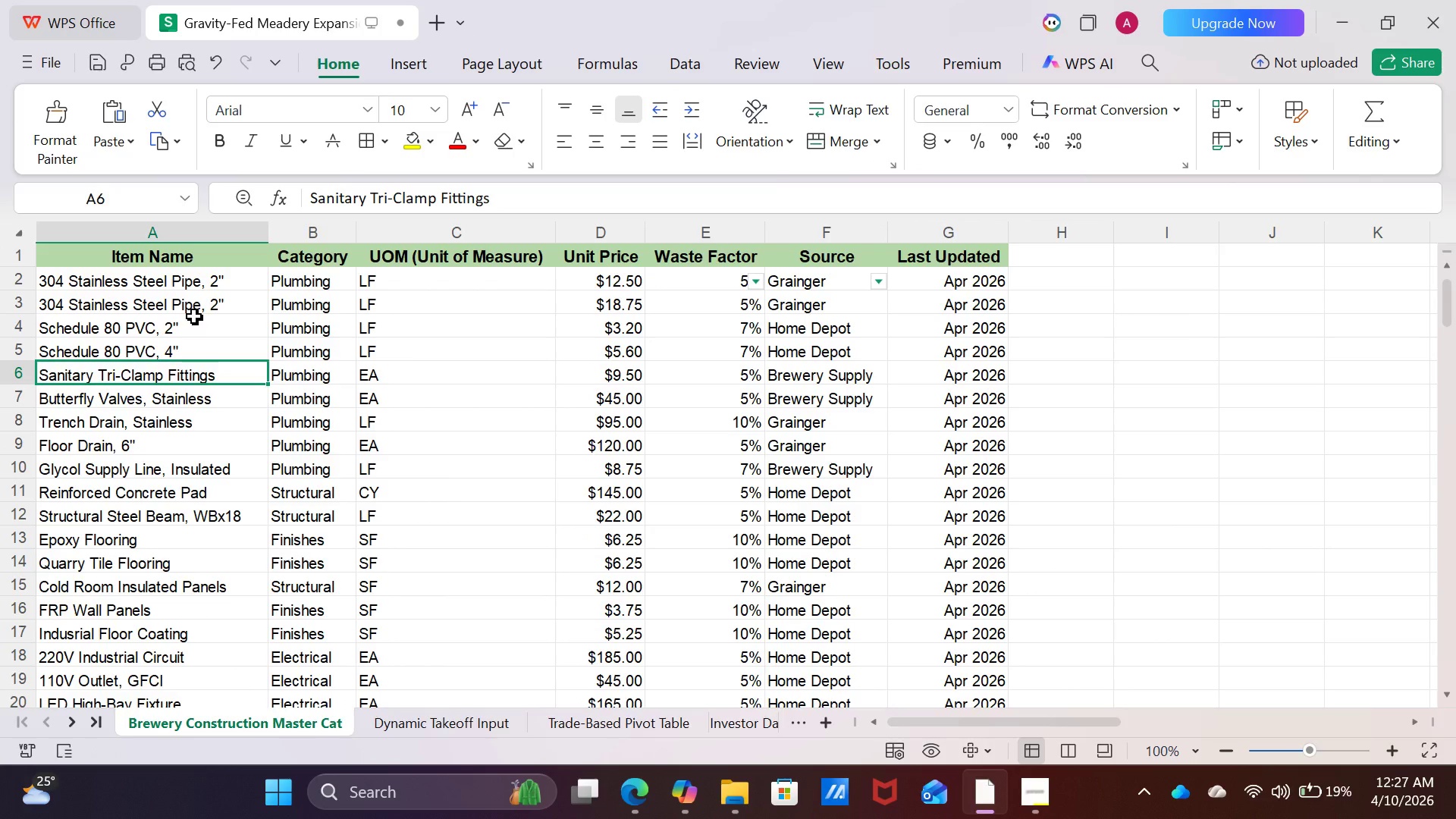 
left_click([194, 316])
 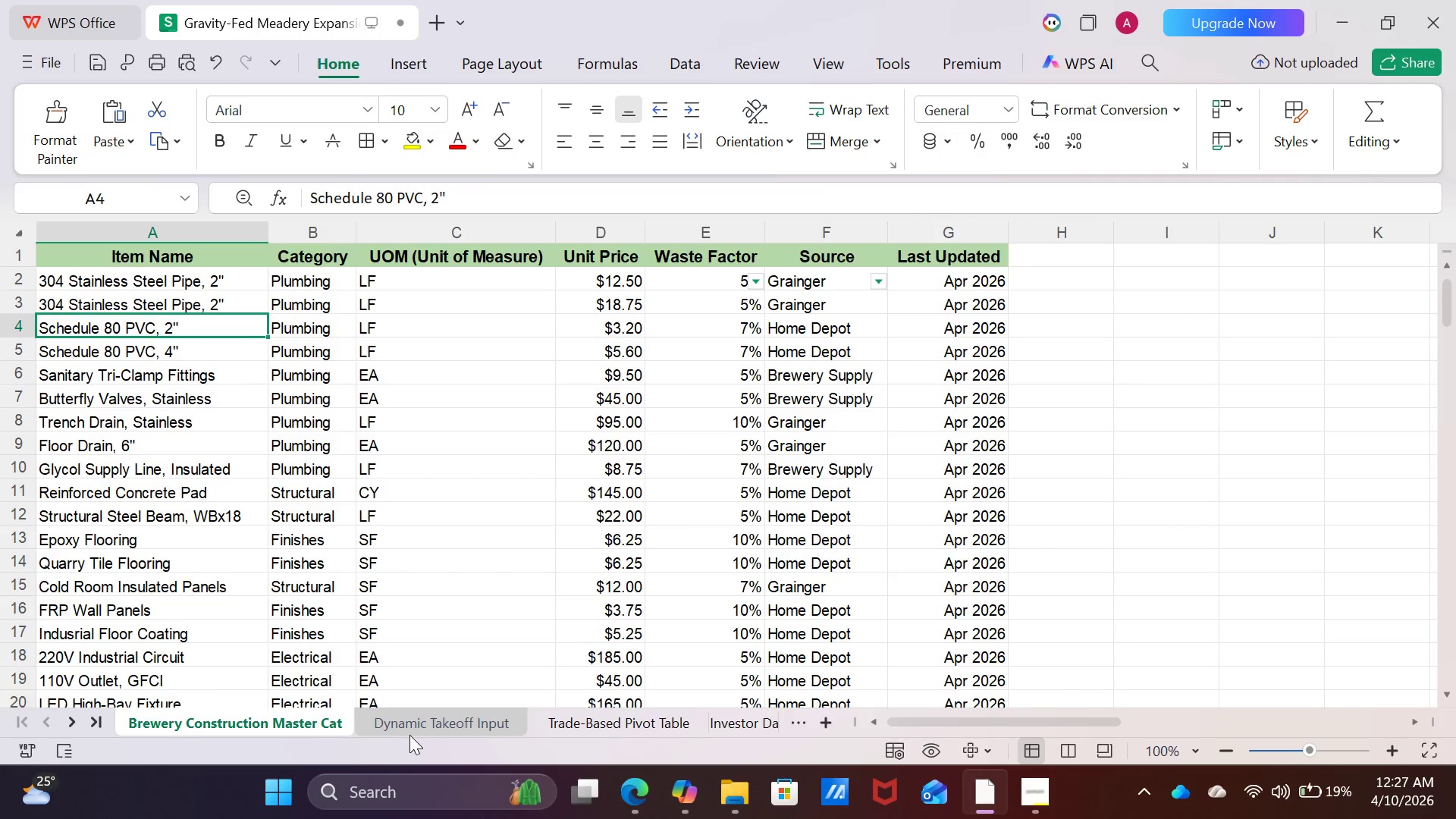 
left_click([430, 728])
 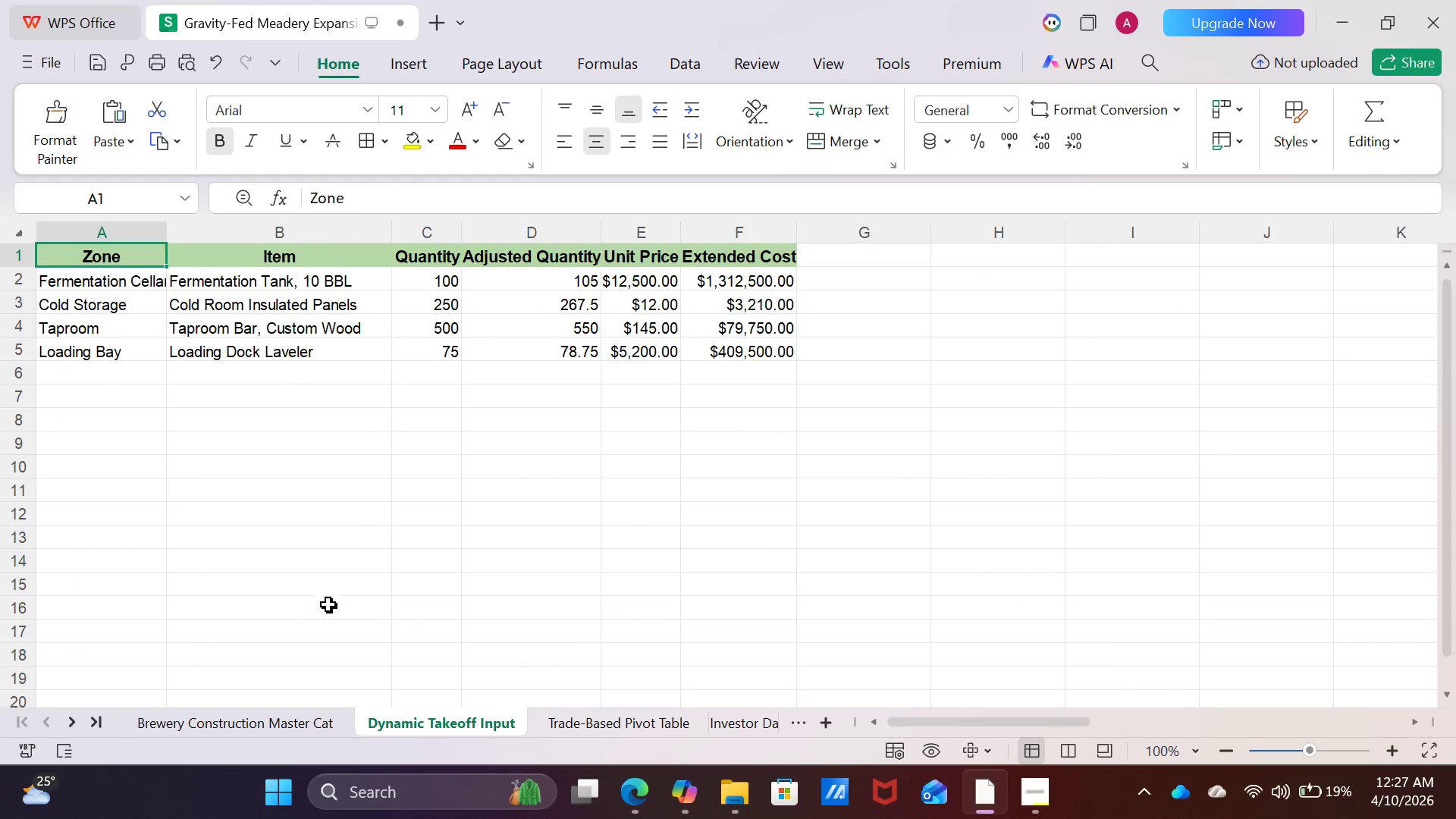 
scroll: coordinate [326, 618], scroll_direction: up, amount: 5.0
 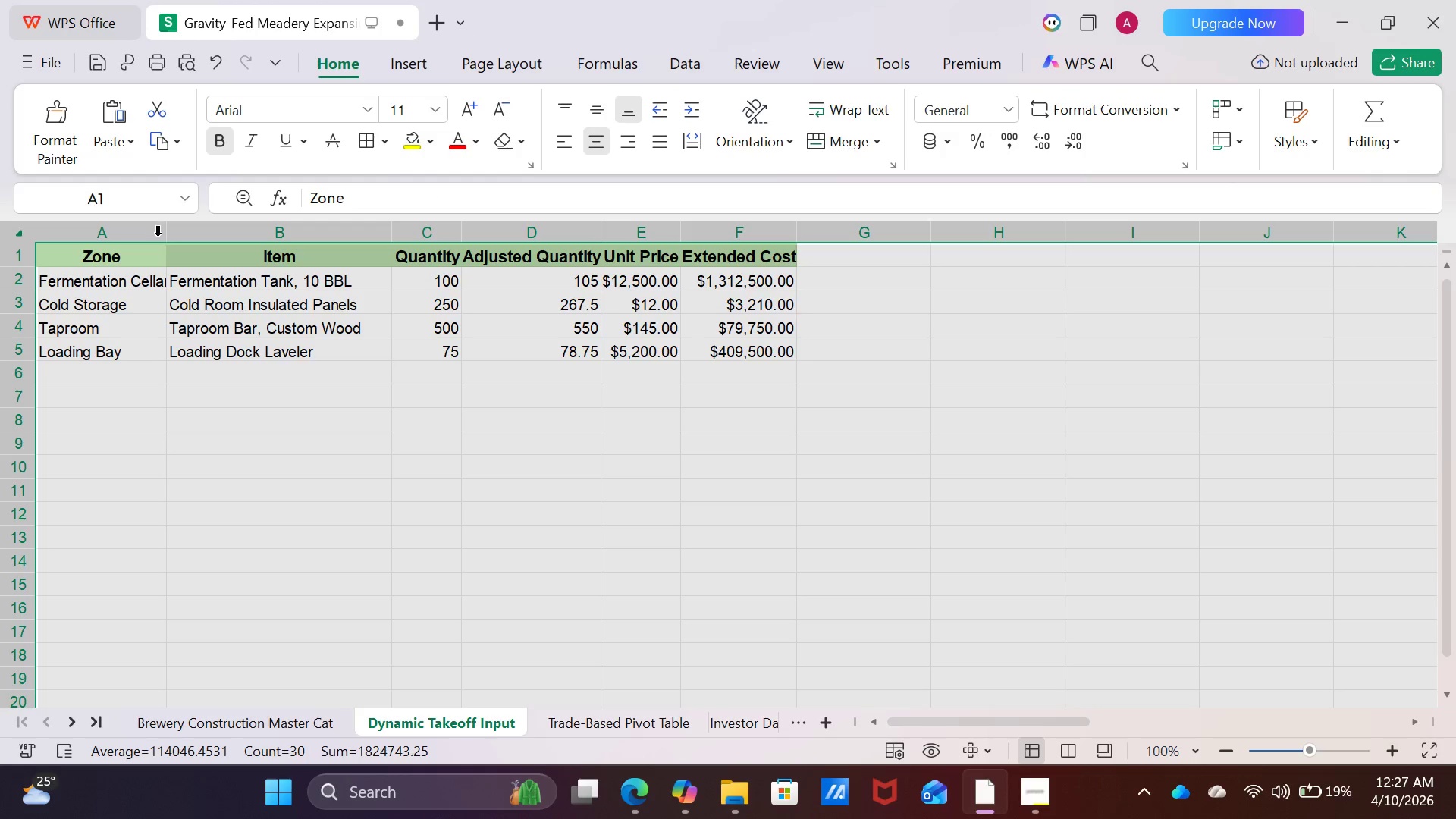 
double_click([164, 239])
 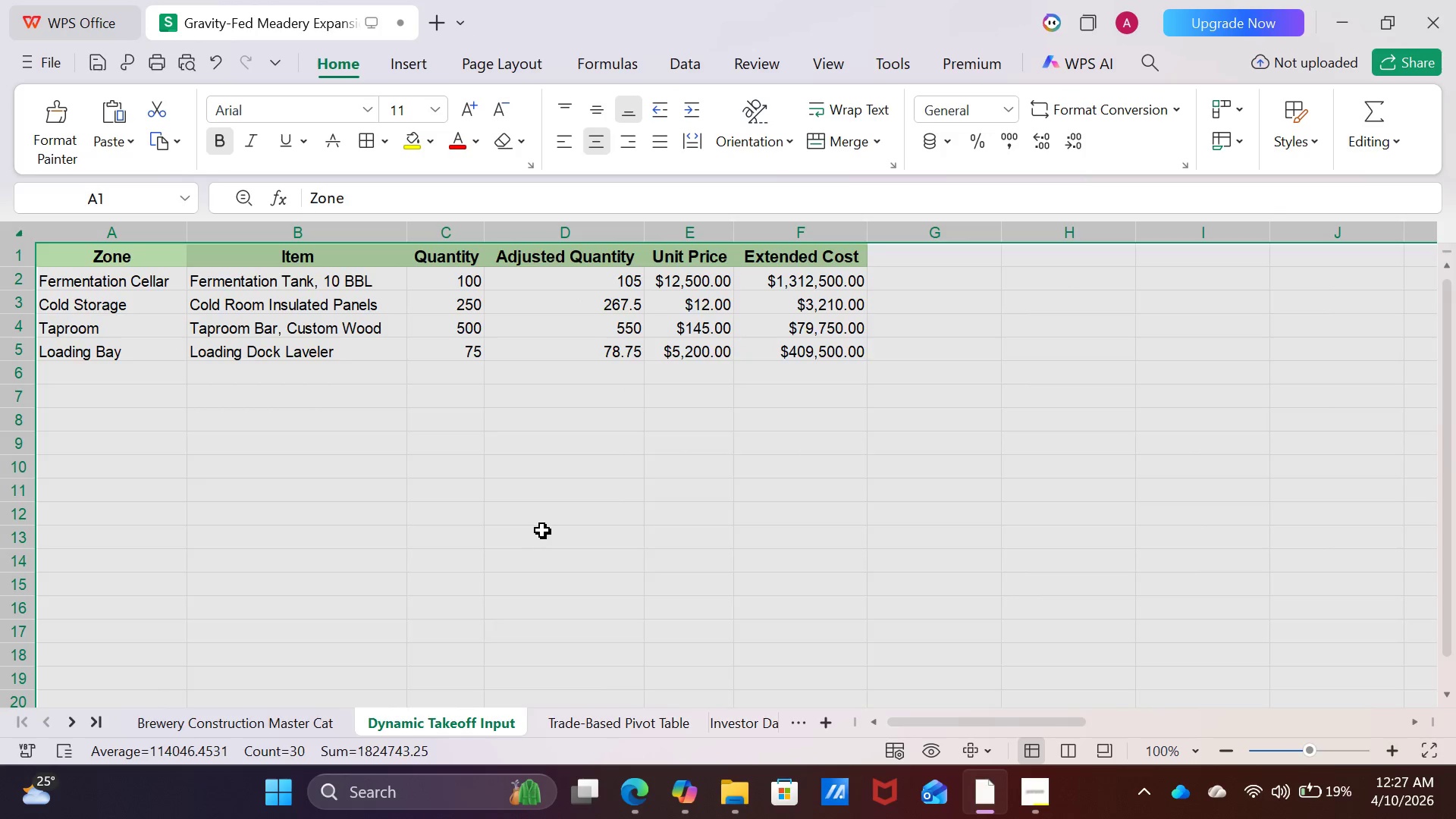 
left_click([542, 530])
 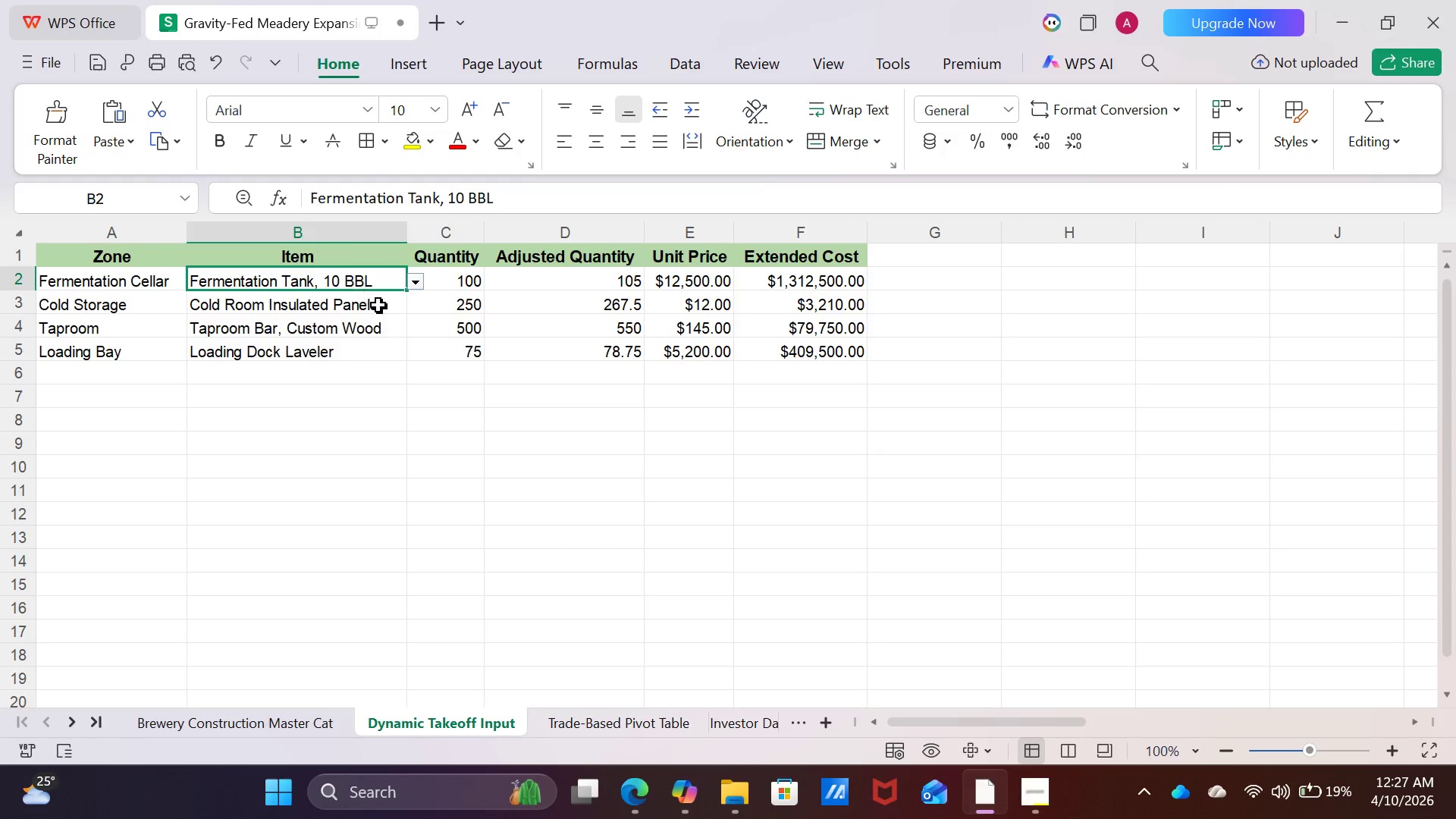 
left_click_drag(start_coordinate=[375, 278], to_coordinate=[370, 340])
 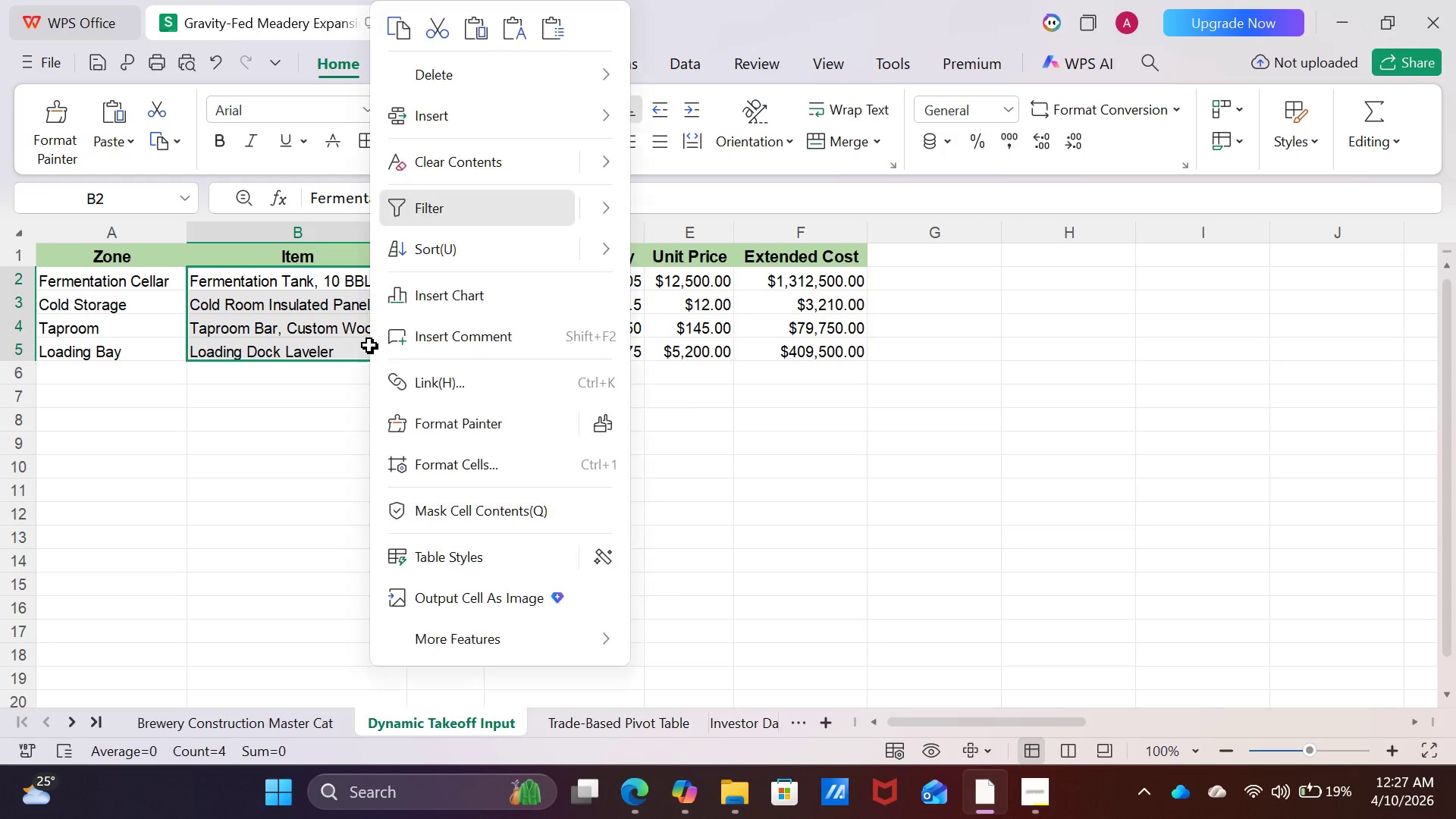 
right_click([369, 345])
 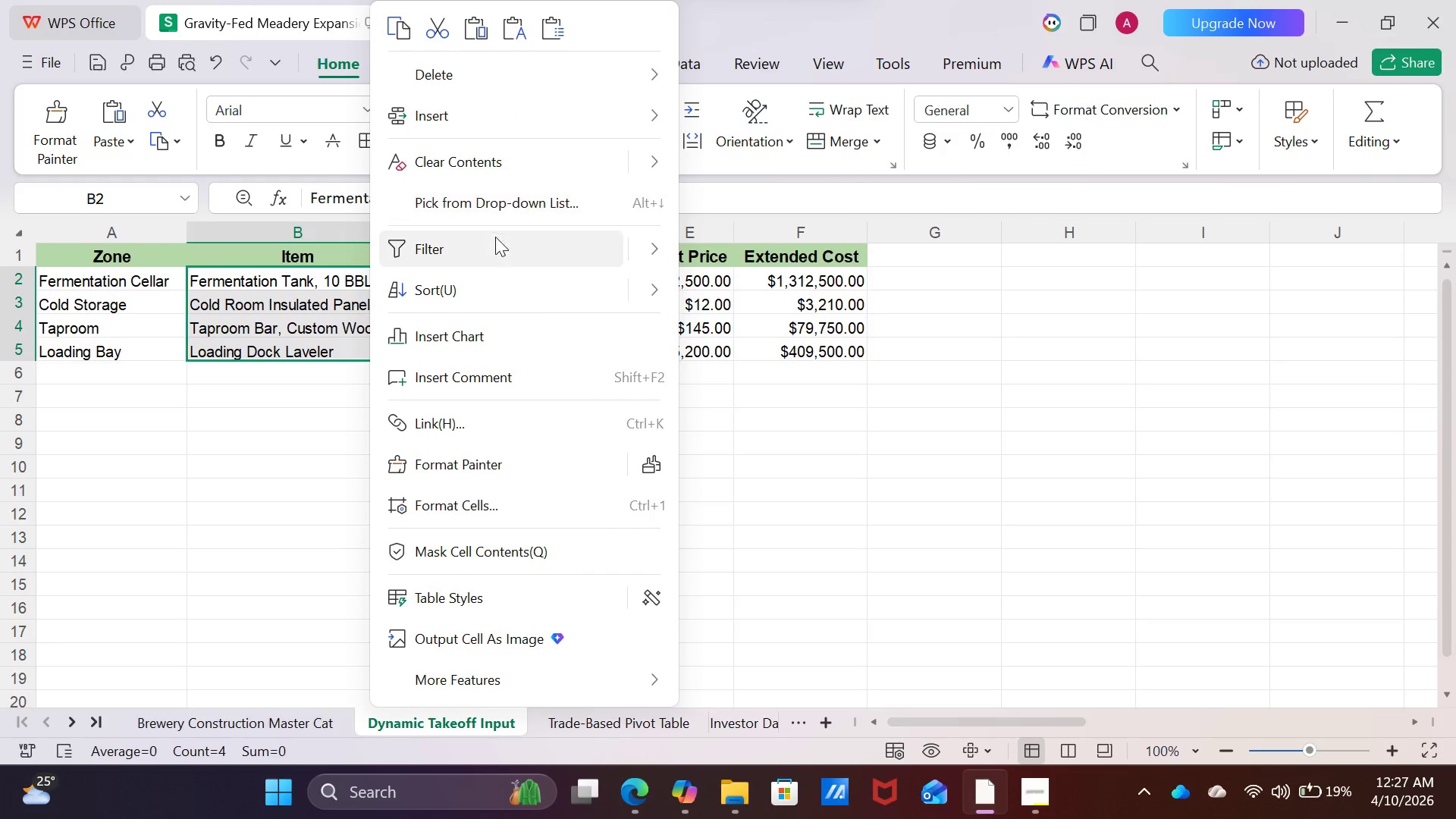 
left_click([491, 252])
 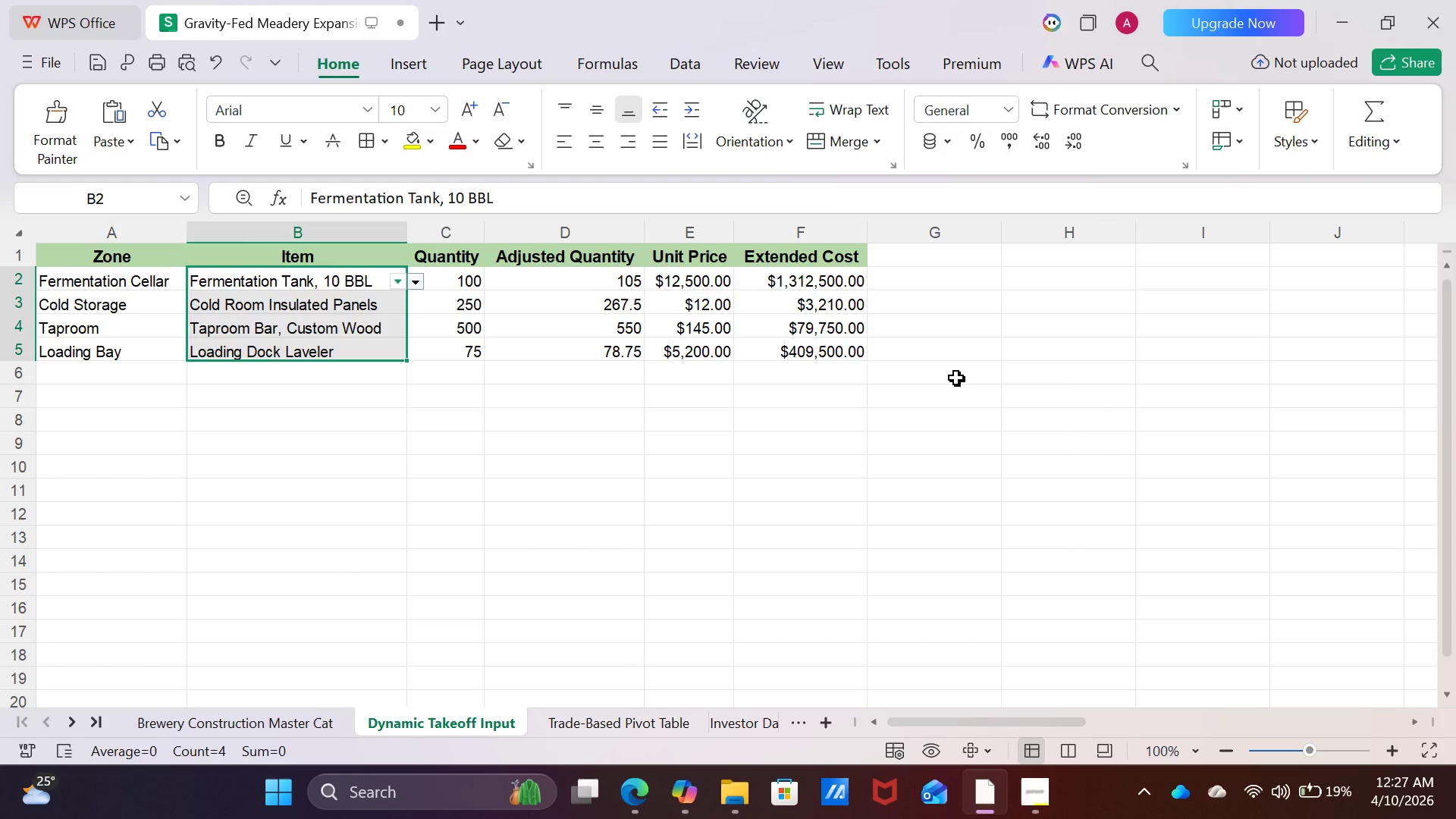 
left_click([958, 378])
 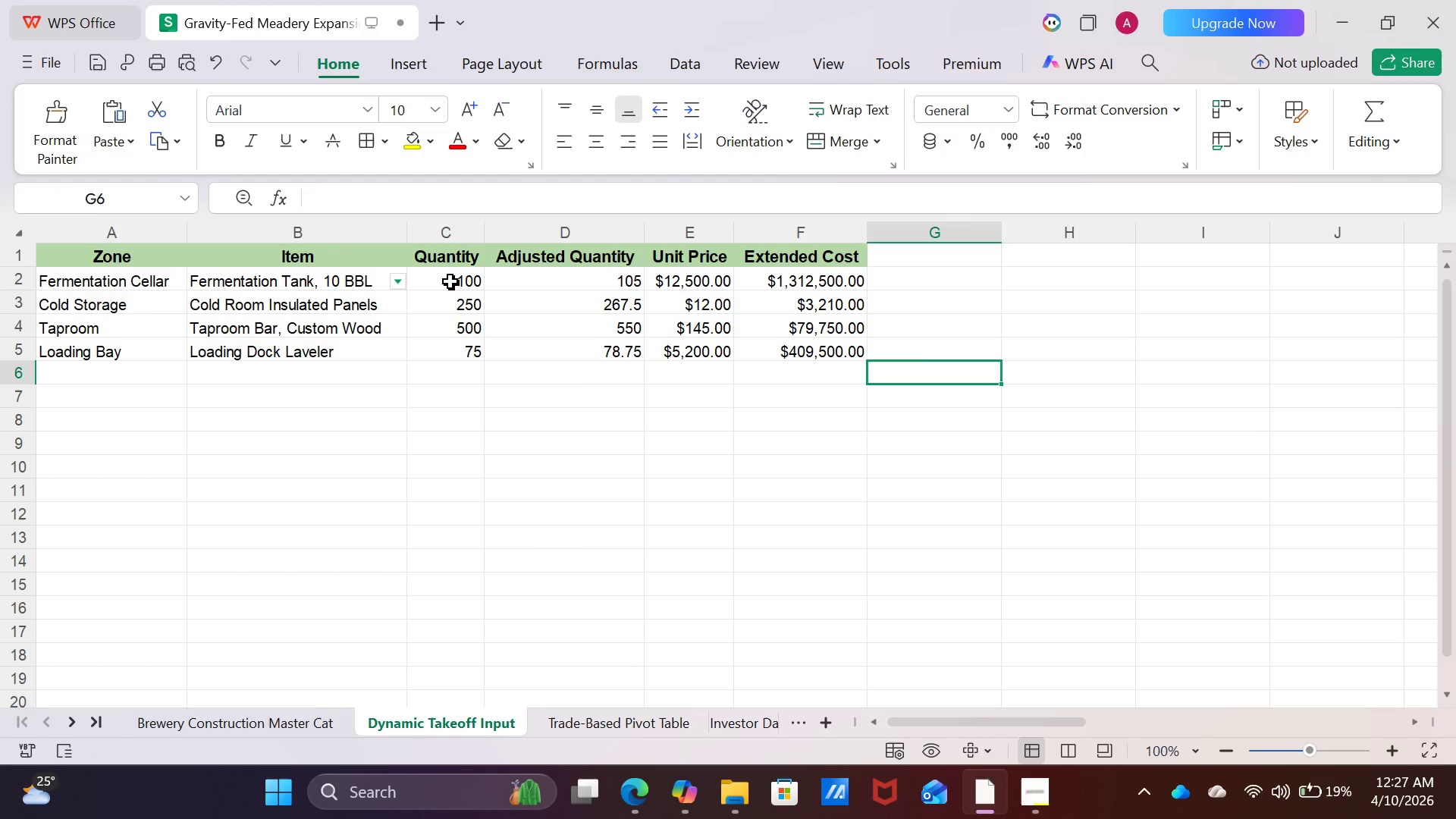 
left_click([450, 281])
 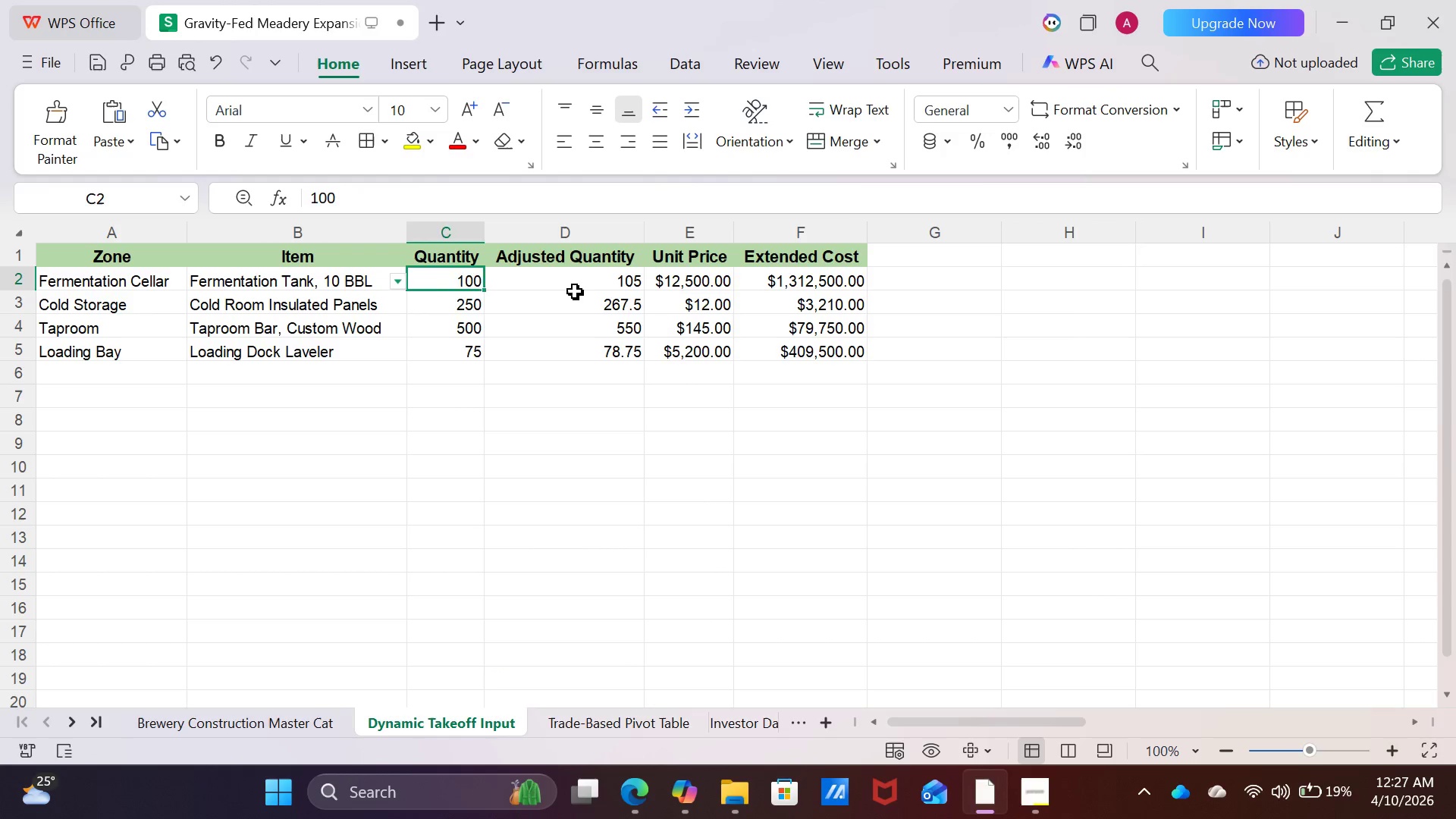 
left_click([575, 291])
 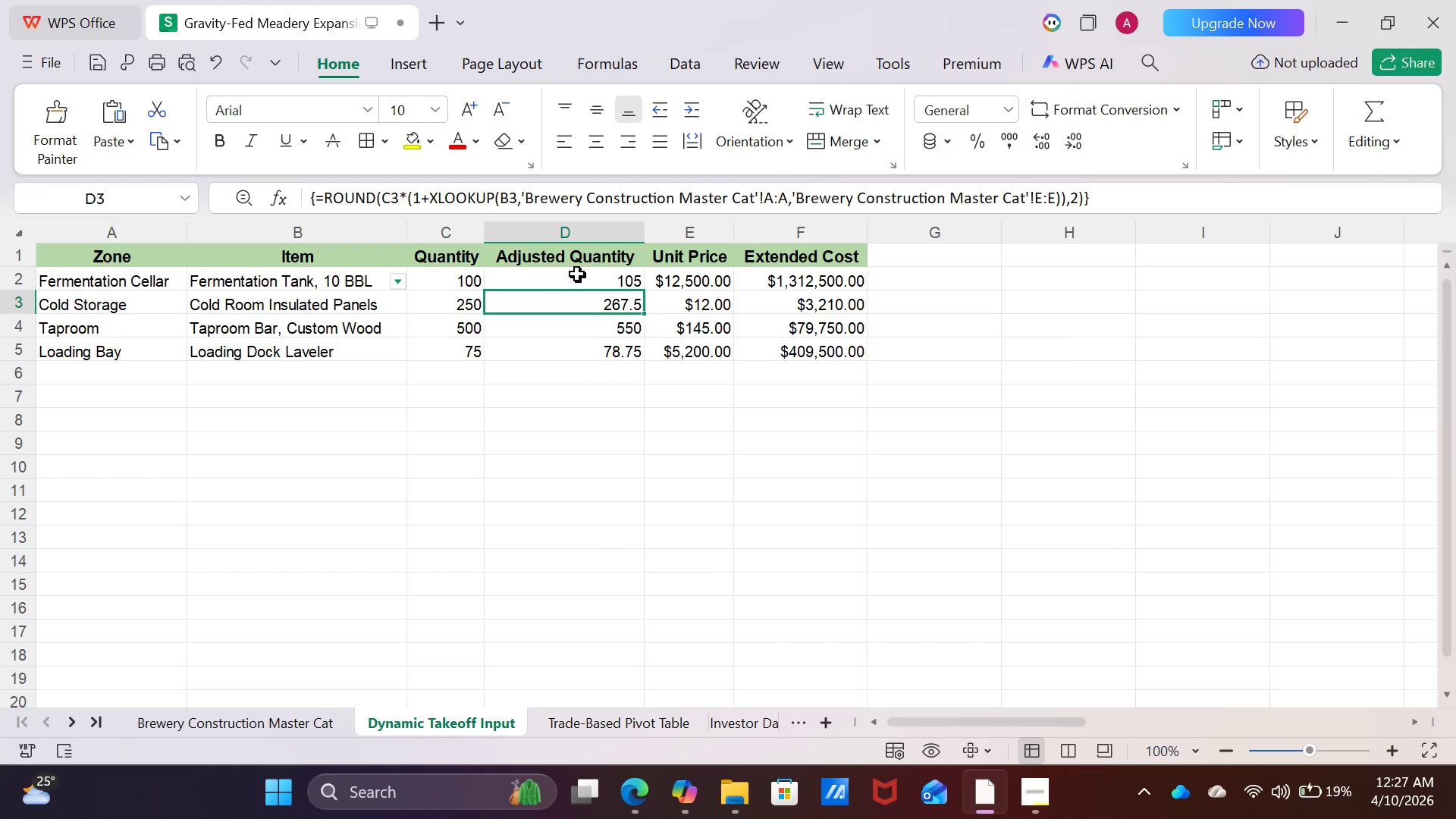 
left_click([577, 274])
 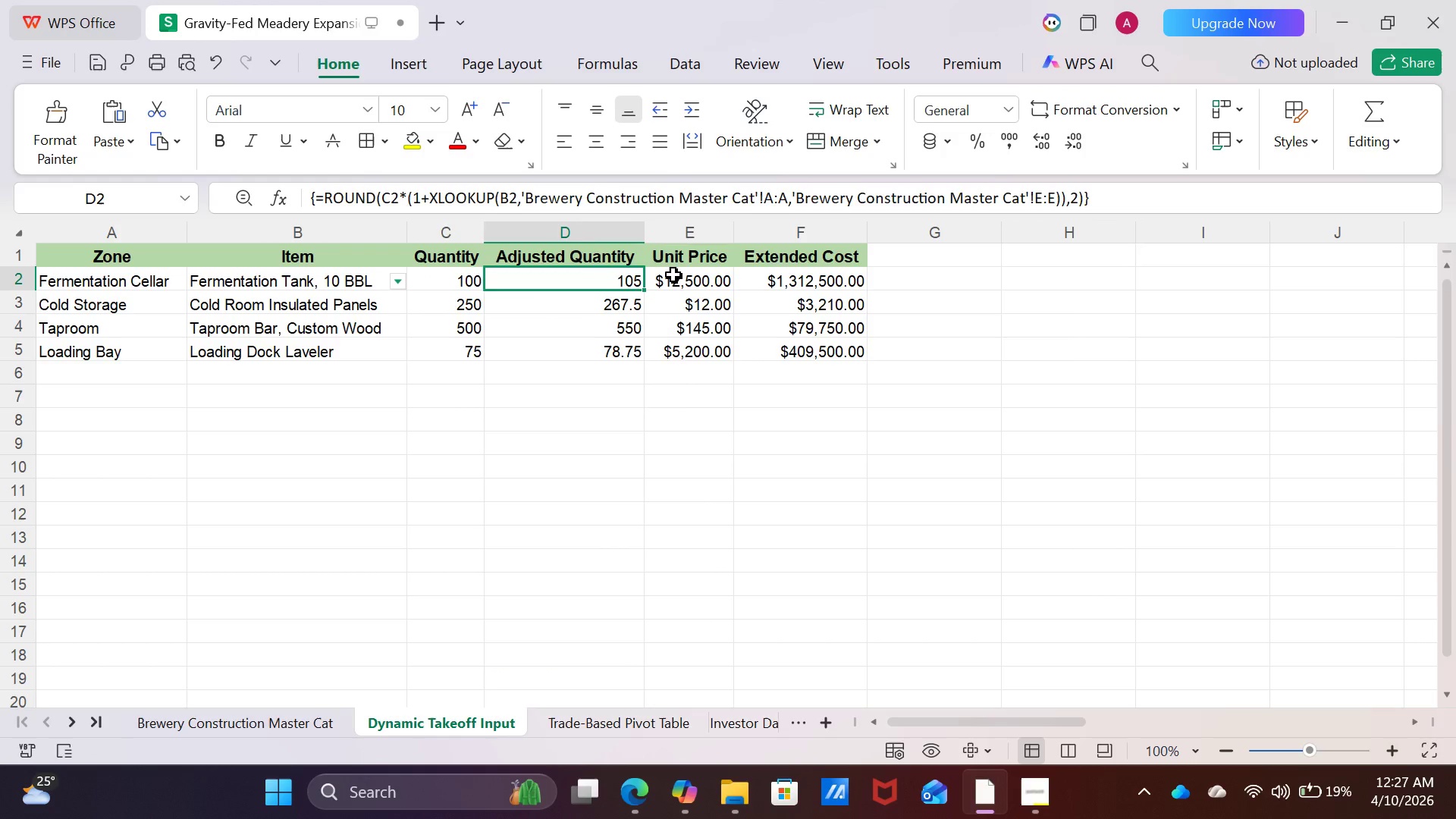 
left_click([673, 275])
 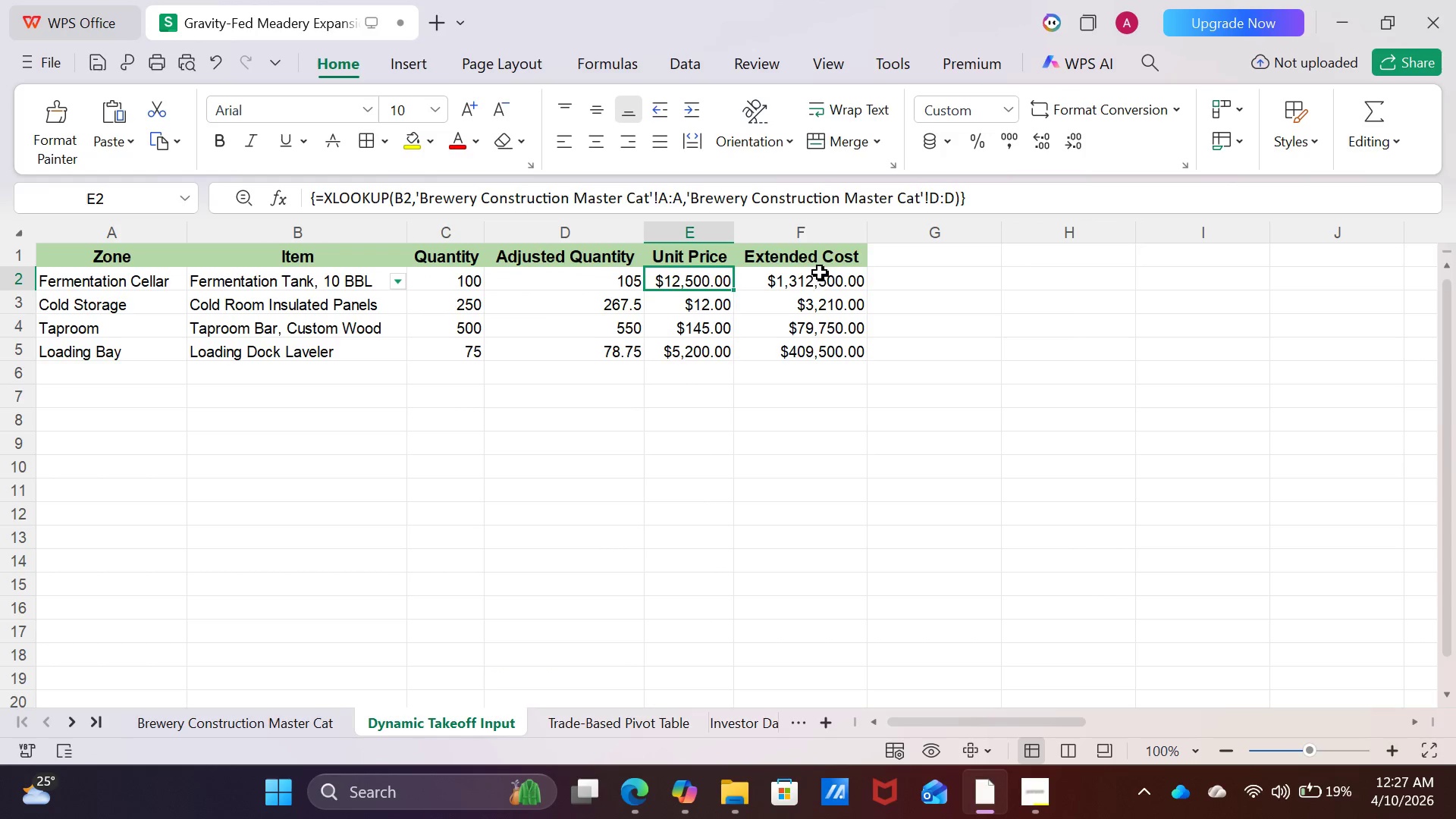 
left_click([820, 272])
 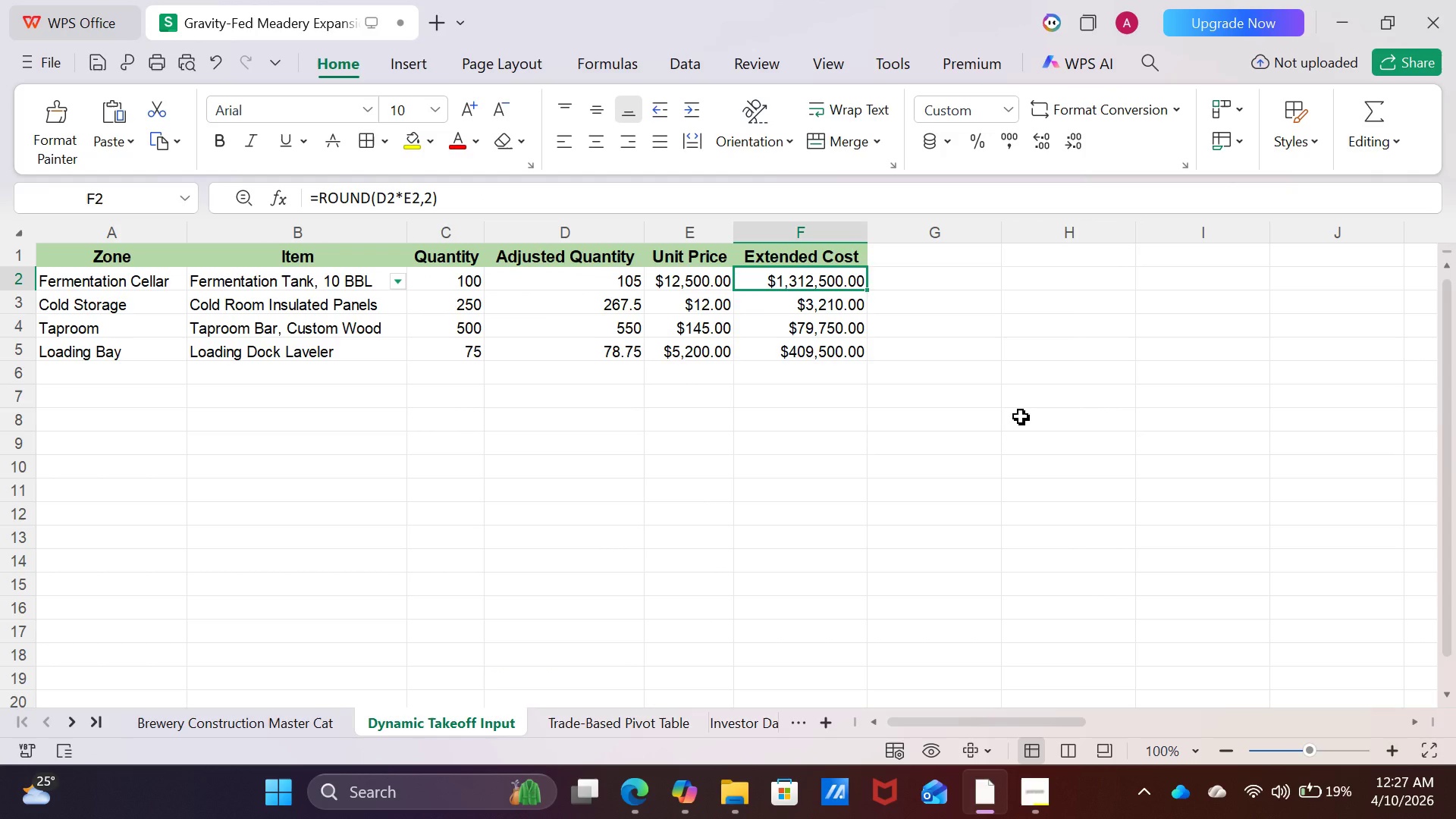 
left_click([1021, 416])
 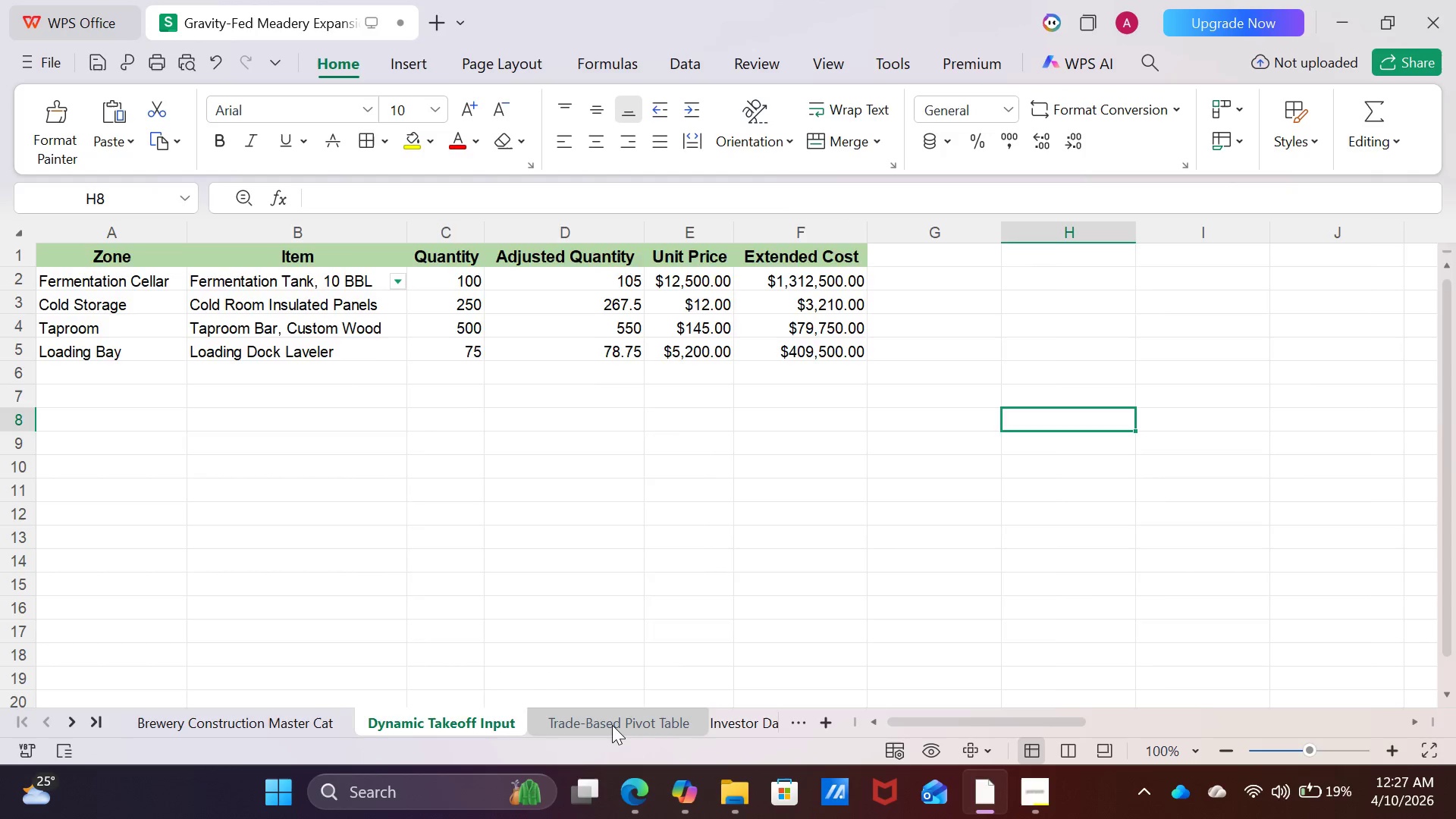 
left_click([612, 726])
 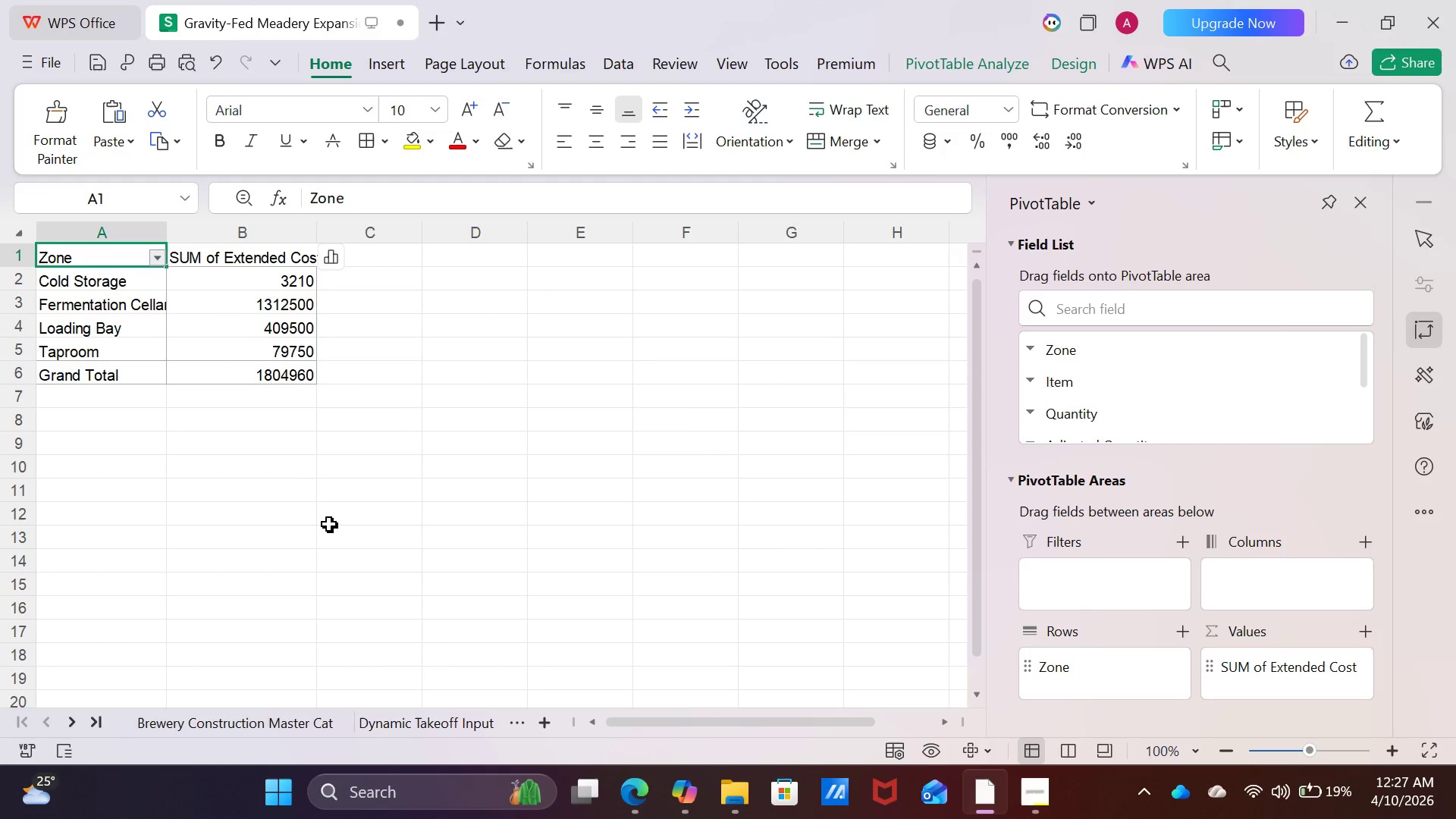 
scroll: coordinate [328, 535], scroll_direction: up, amount: 5.0
 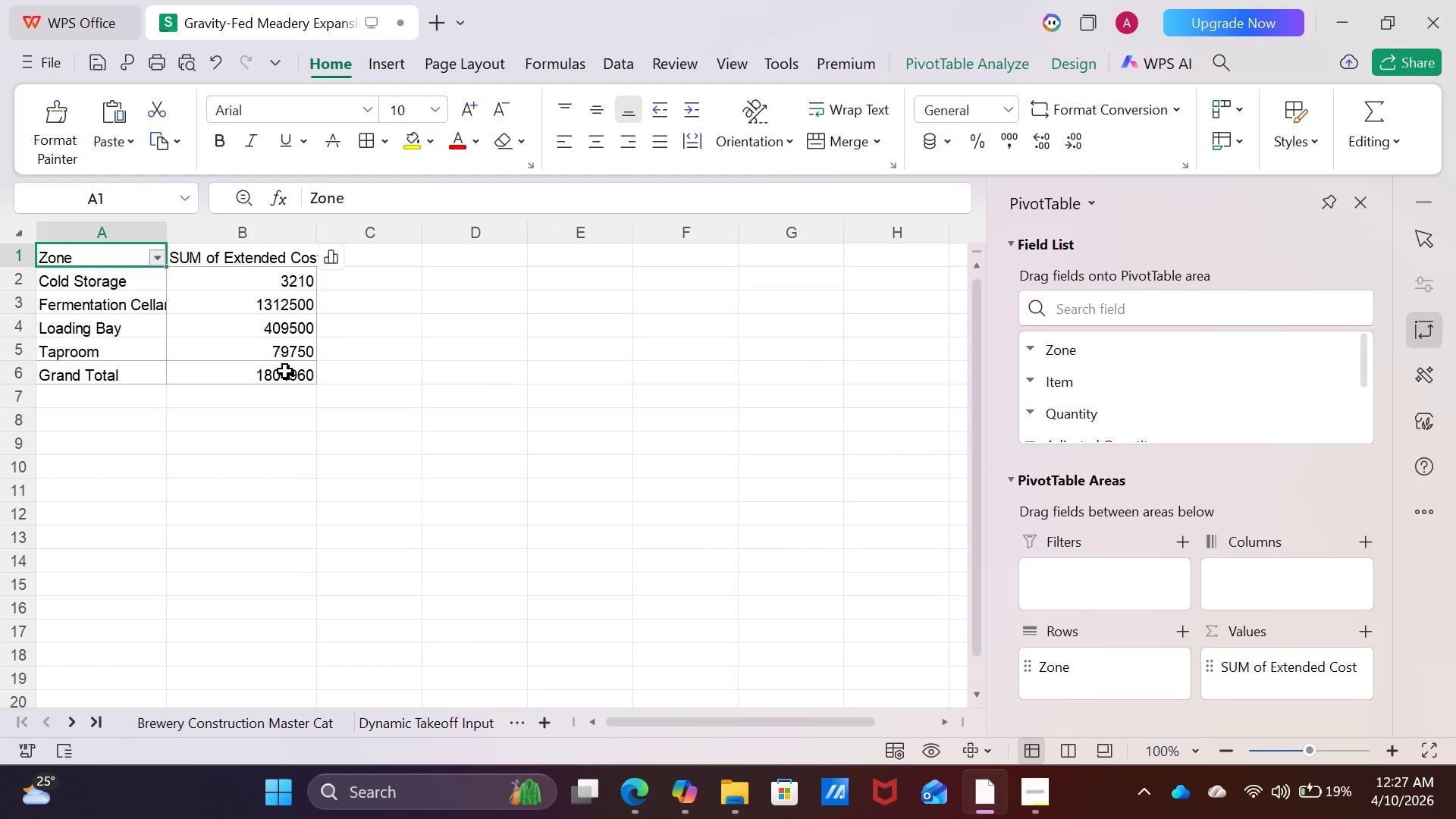 
left_click([285, 371])
 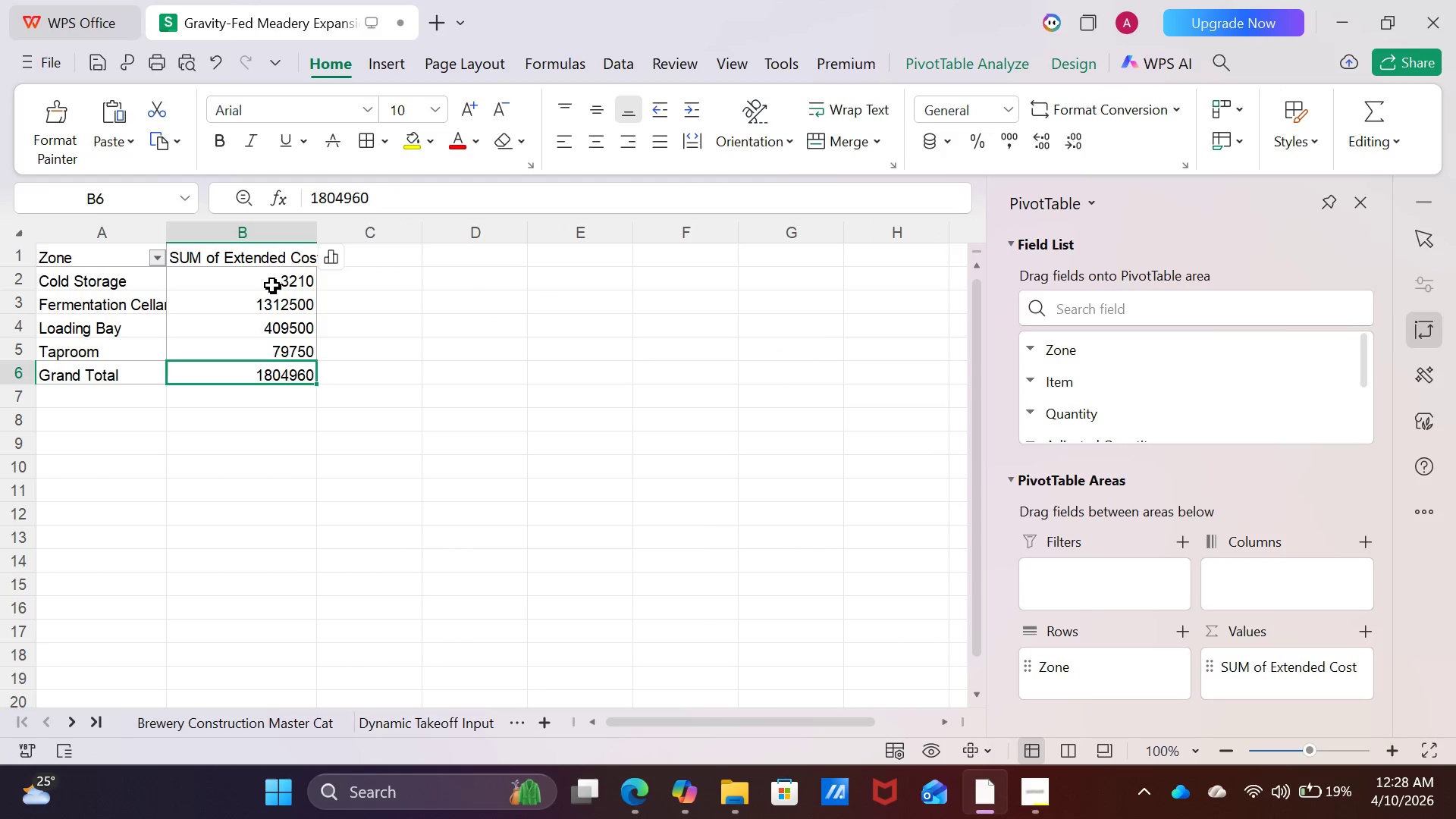 
left_click_drag(start_coordinate=[272, 285], to_coordinate=[273, 383])
 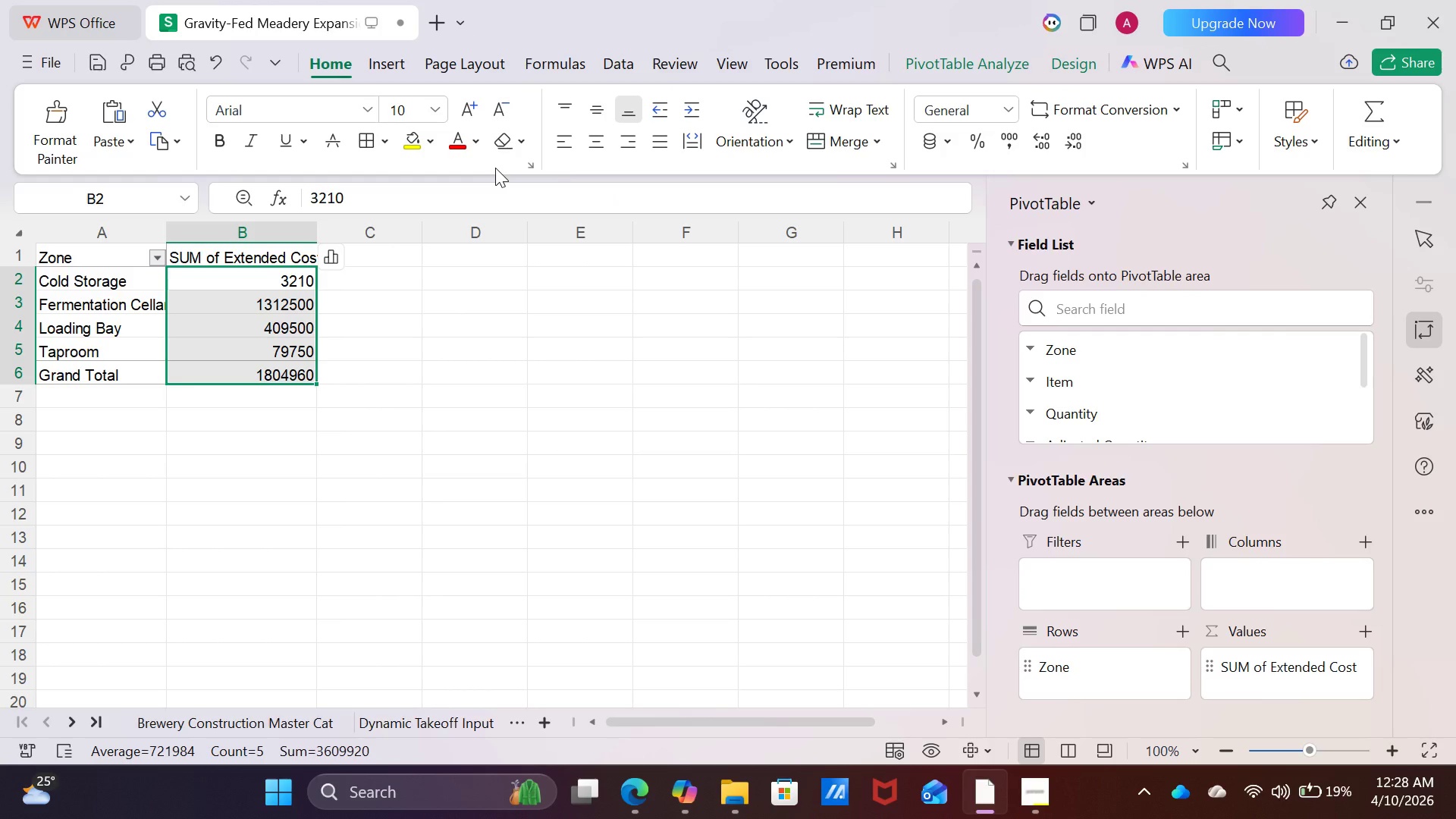 
wait(6.26)
 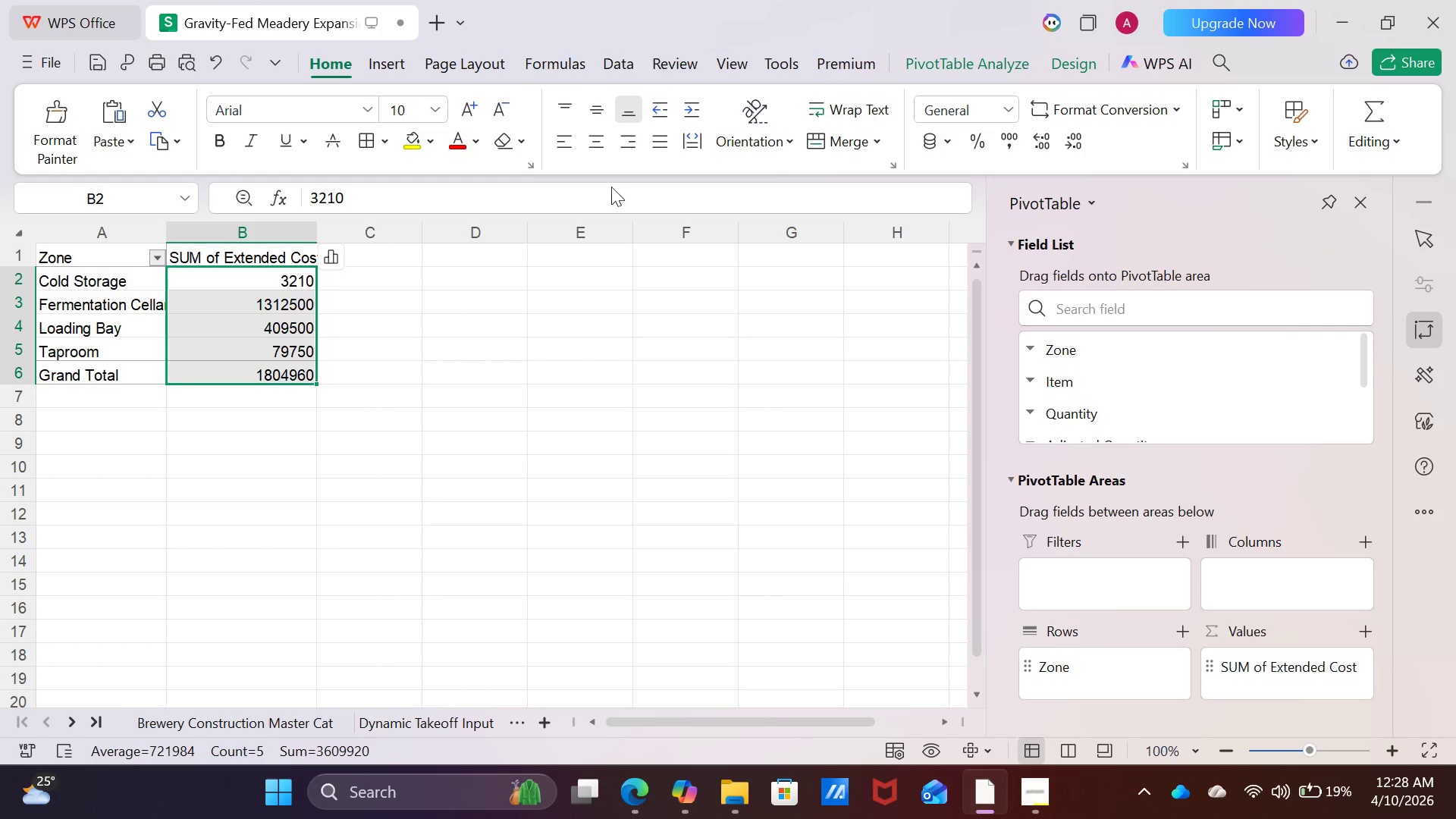 
left_click([937, 146])
 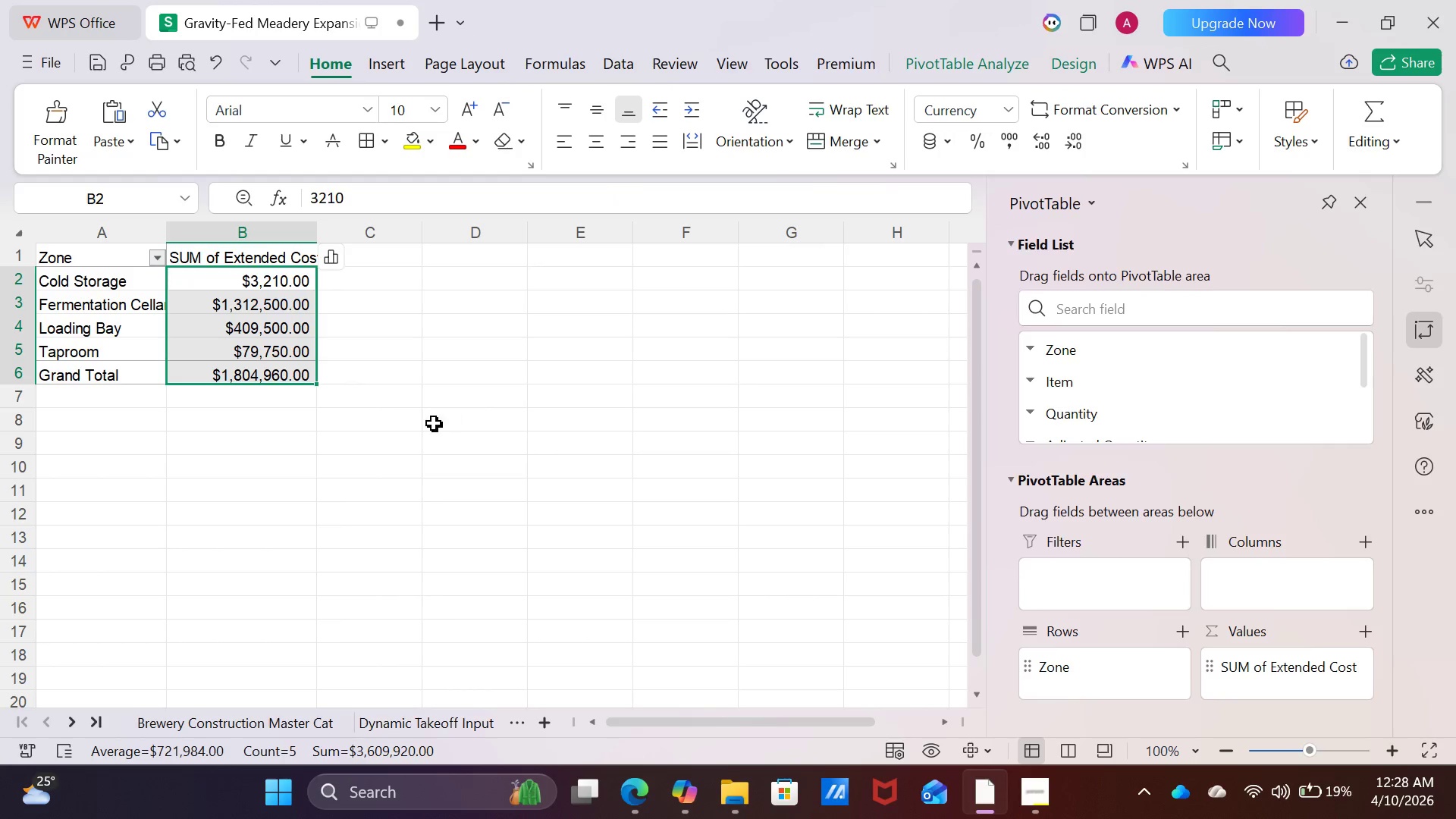 
left_click([432, 424])
 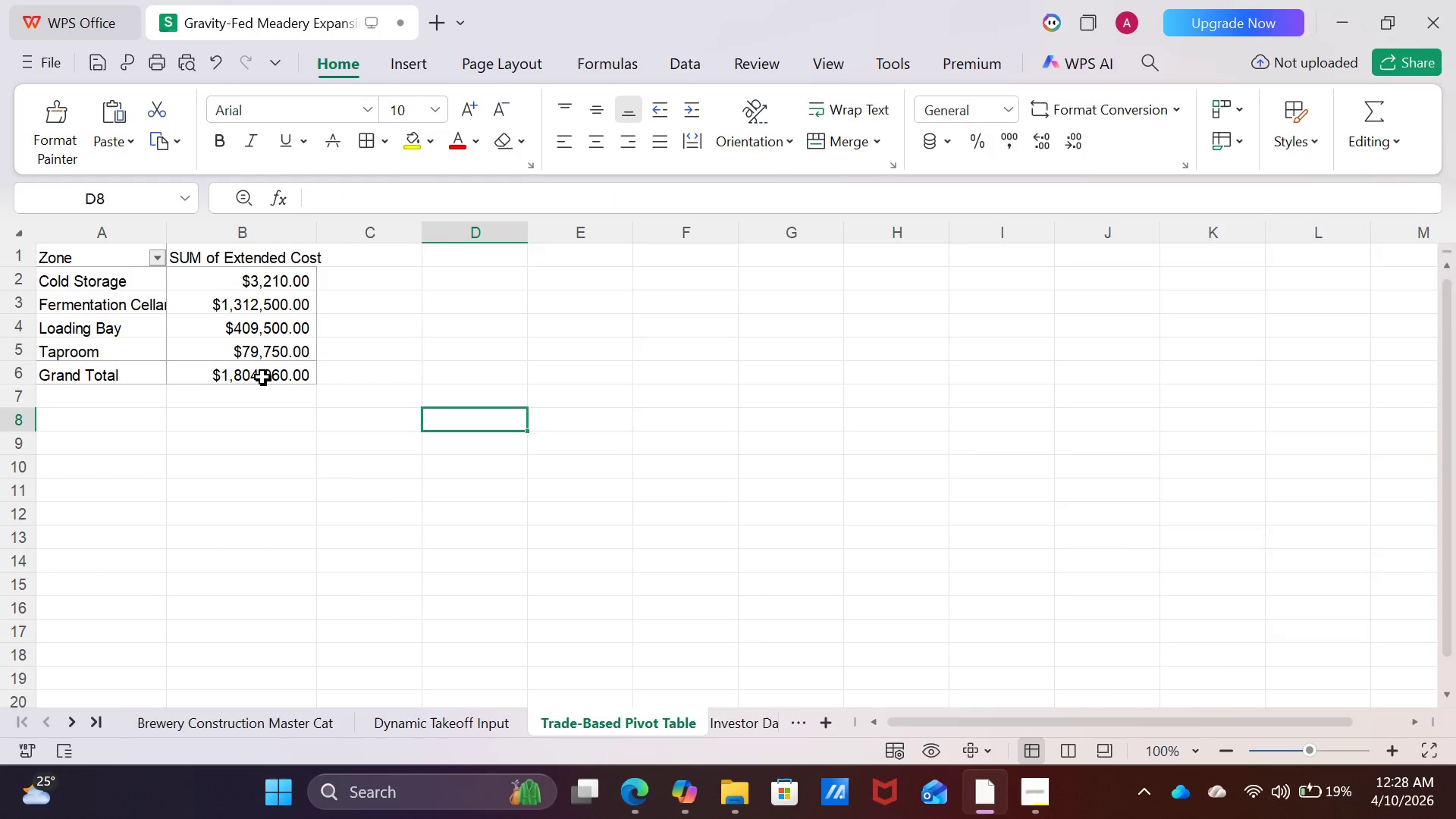 
left_click([262, 377])
 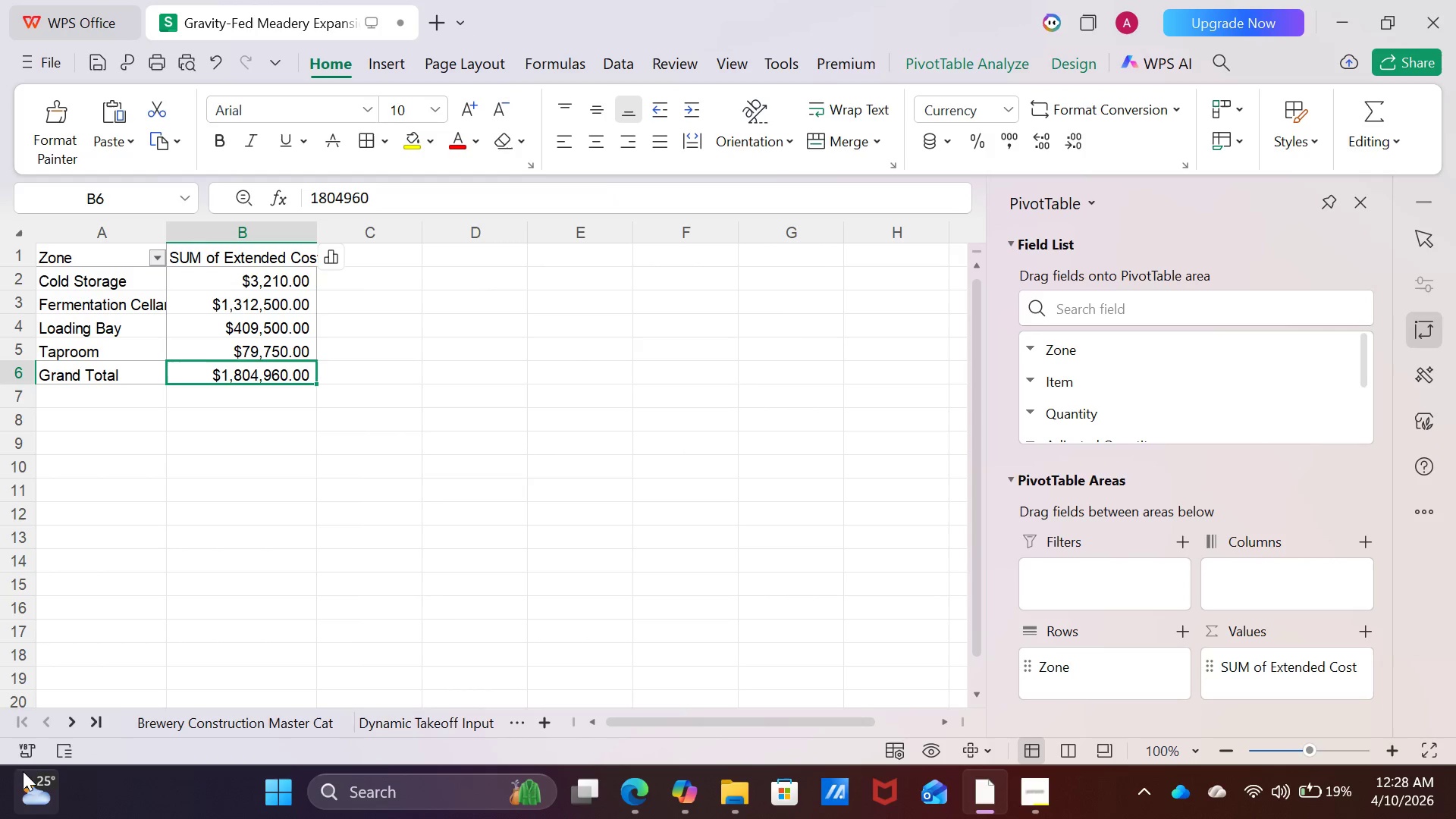 
left_click([79, 720])
 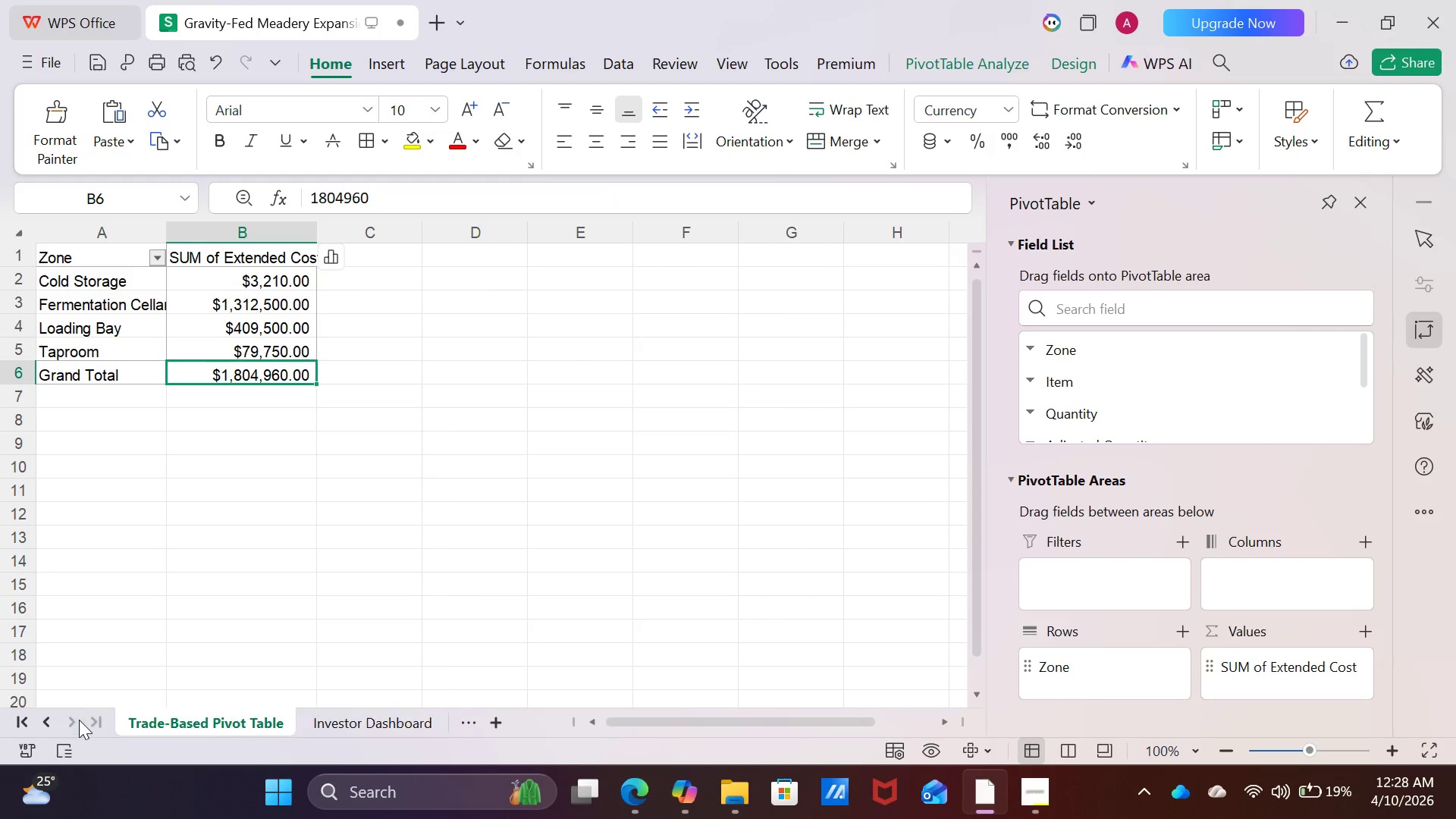 
left_click([79, 720])
 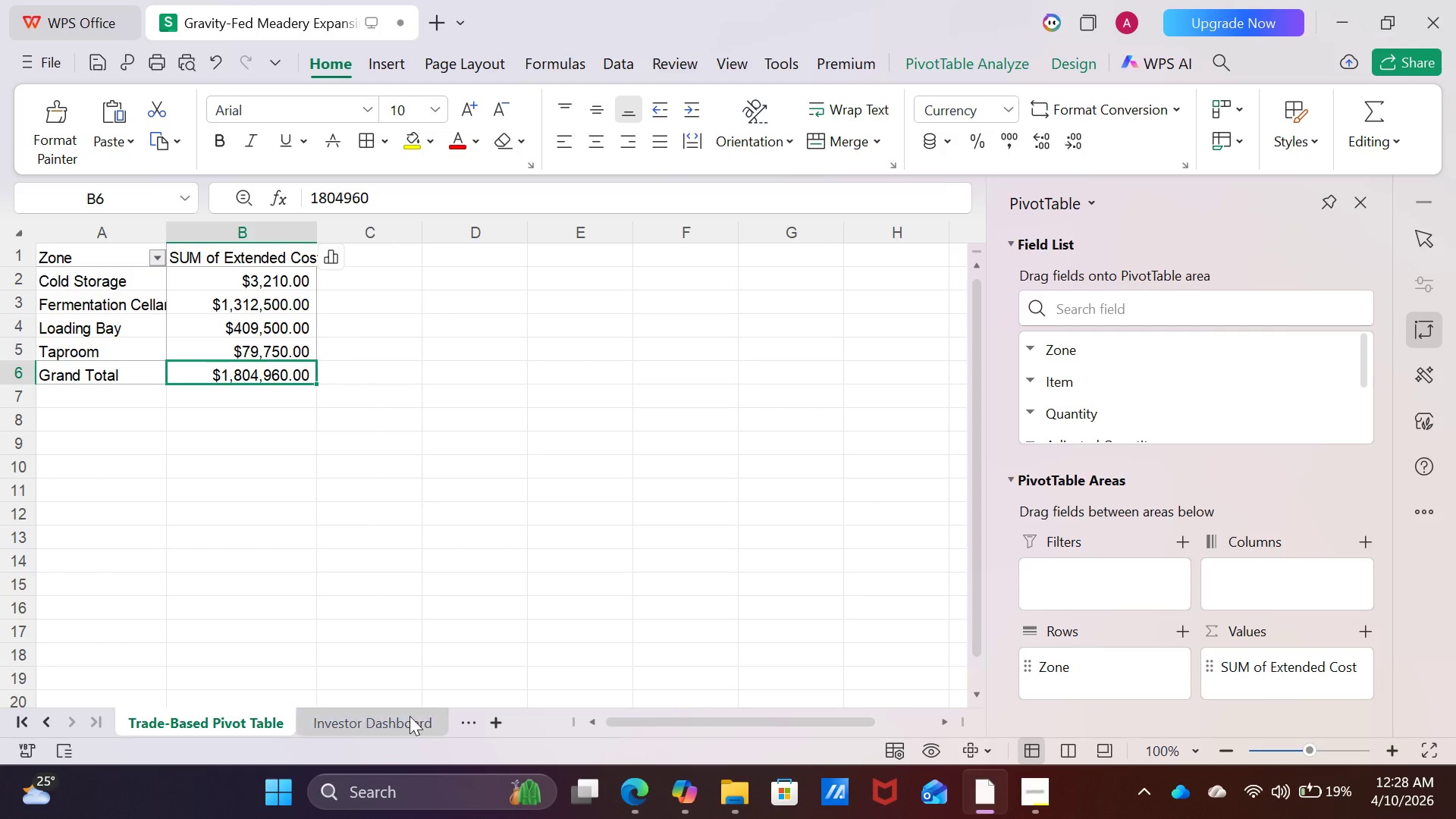 
left_click([397, 724])
 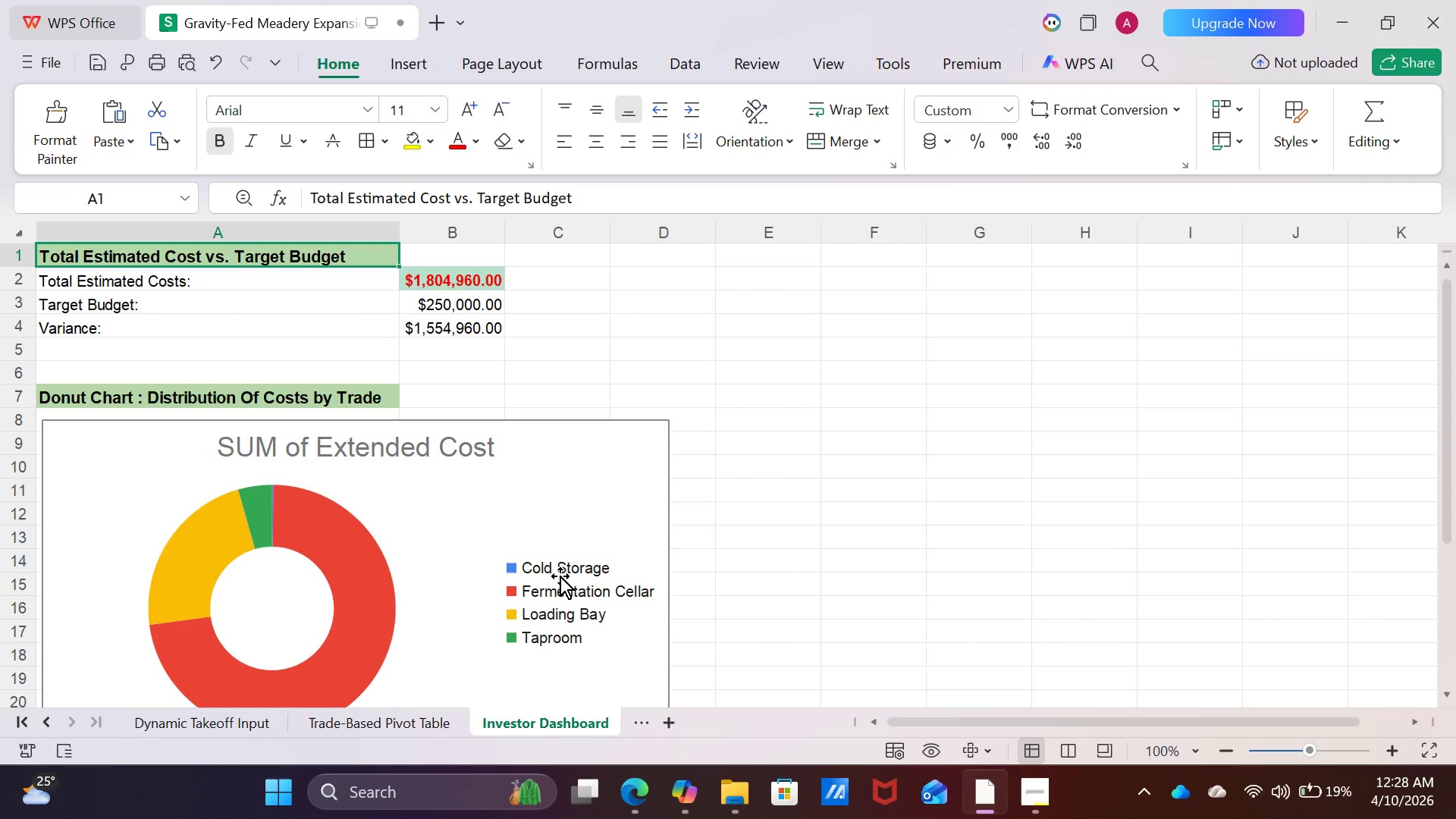 
scroll: coordinate [577, 576], scroll_direction: up, amount: 1.0
 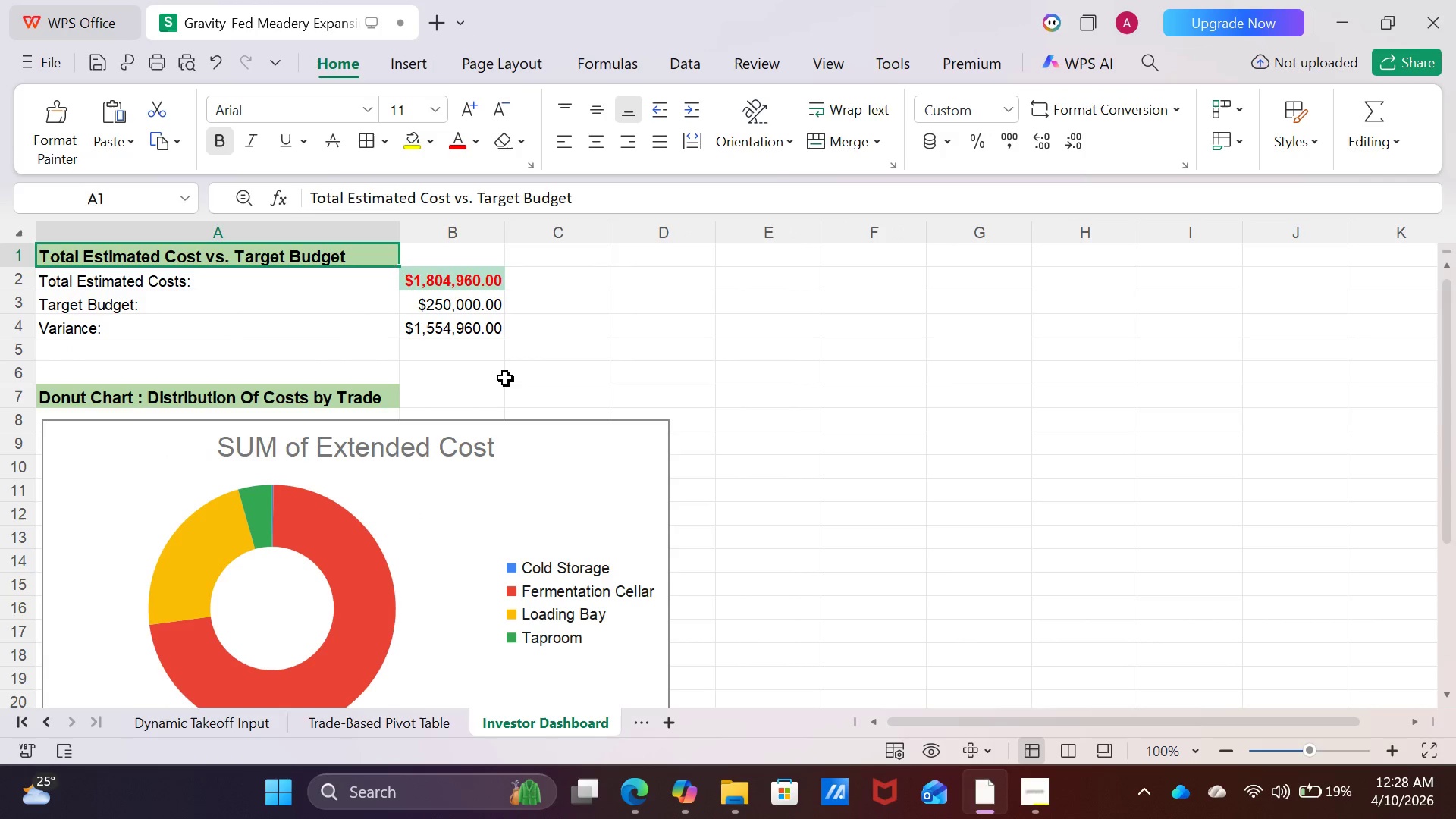 
left_click([505, 378])
 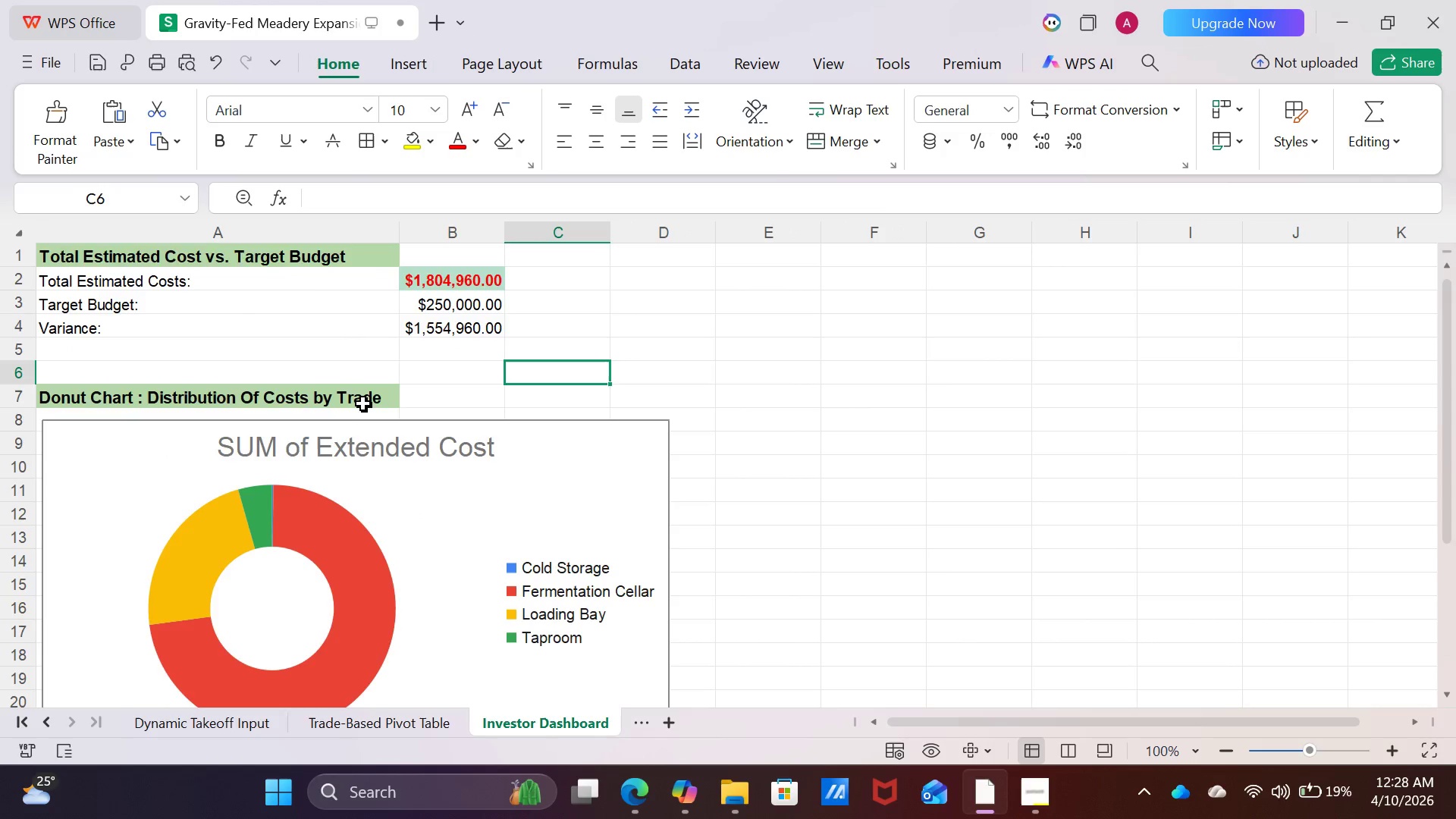 
scroll: coordinate [369, 405], scroll_direction: down, amount: 2.0
 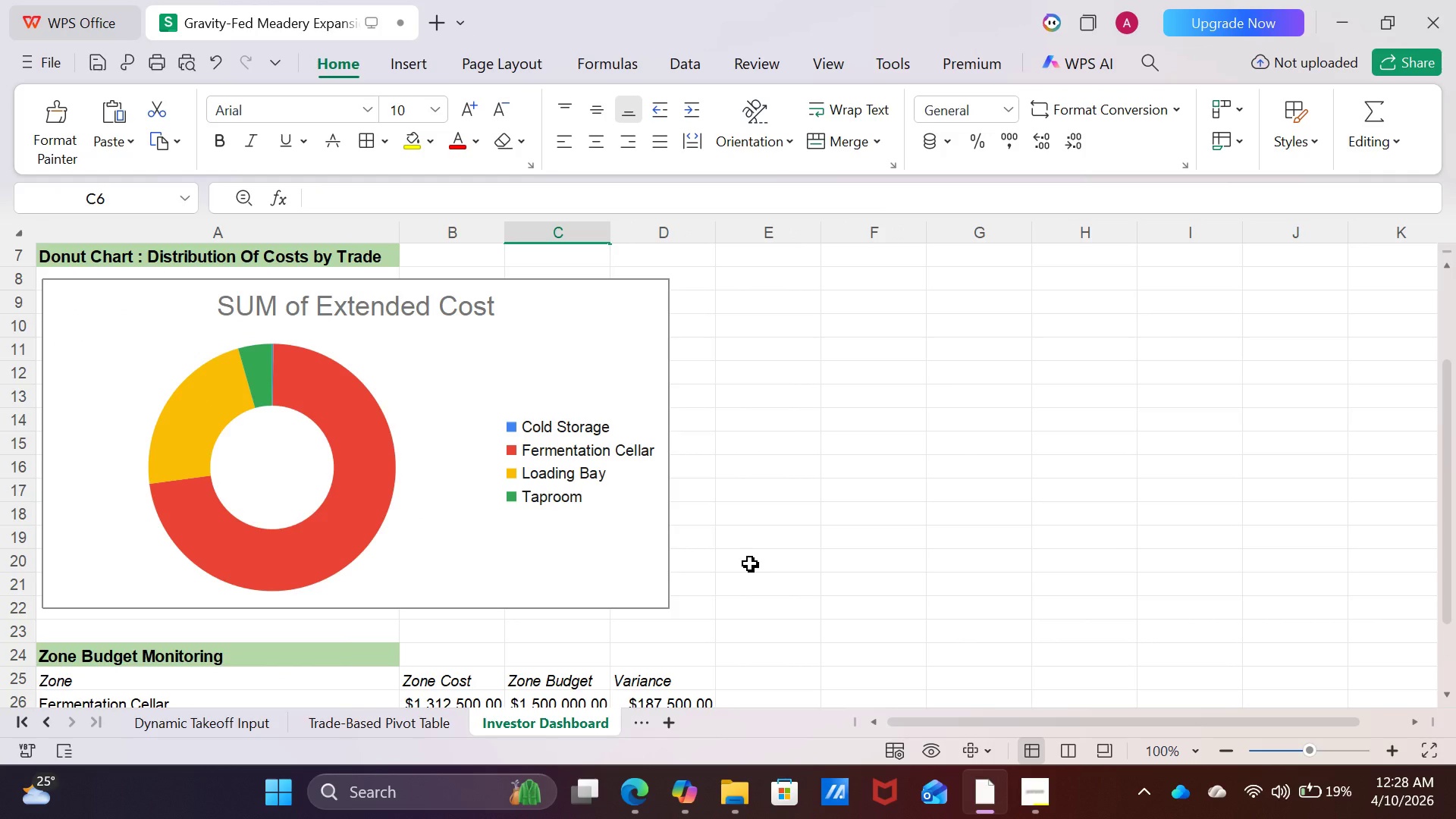 
left_click([535, 480])
 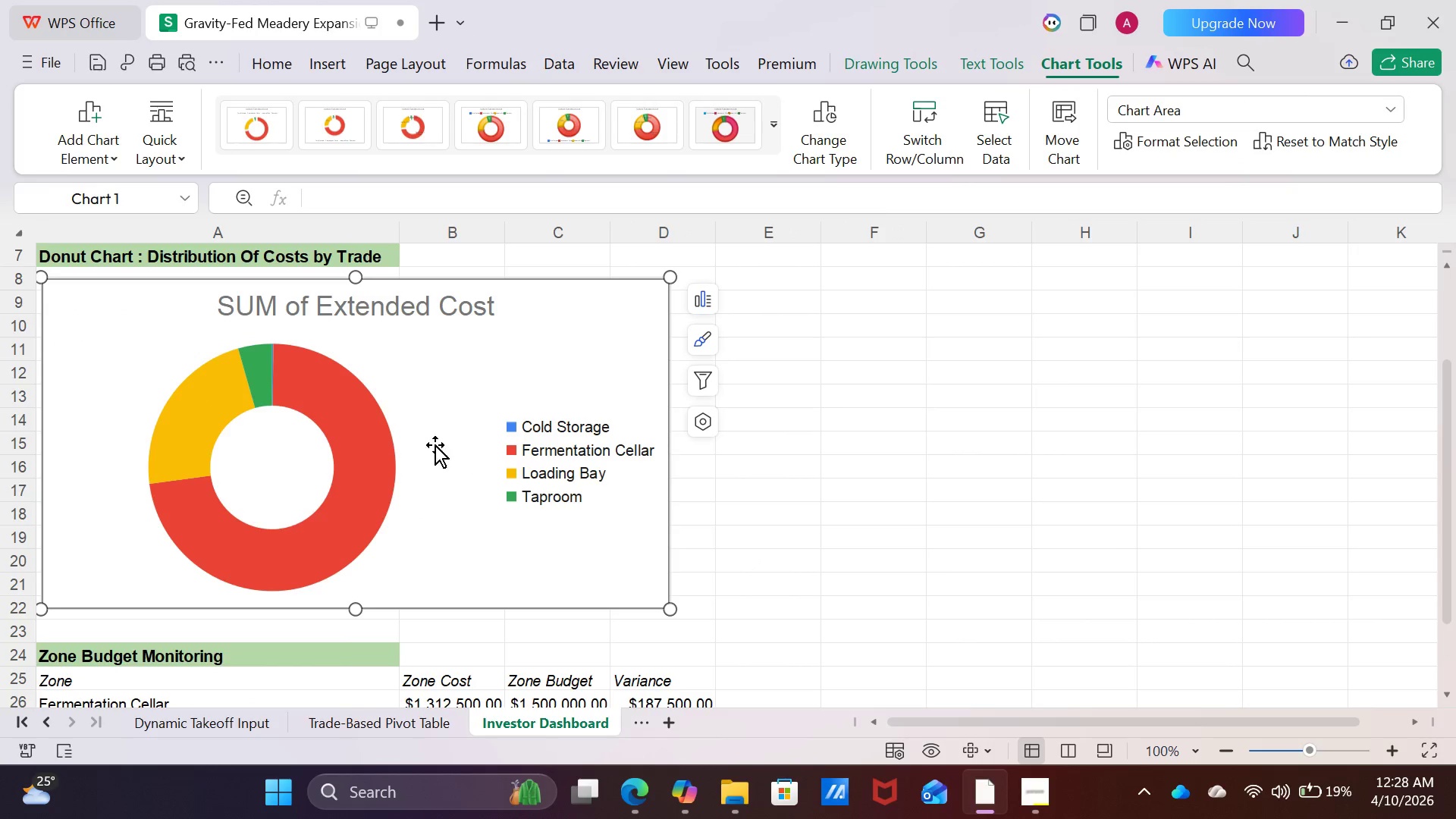 
mouse_move([434, 410])
 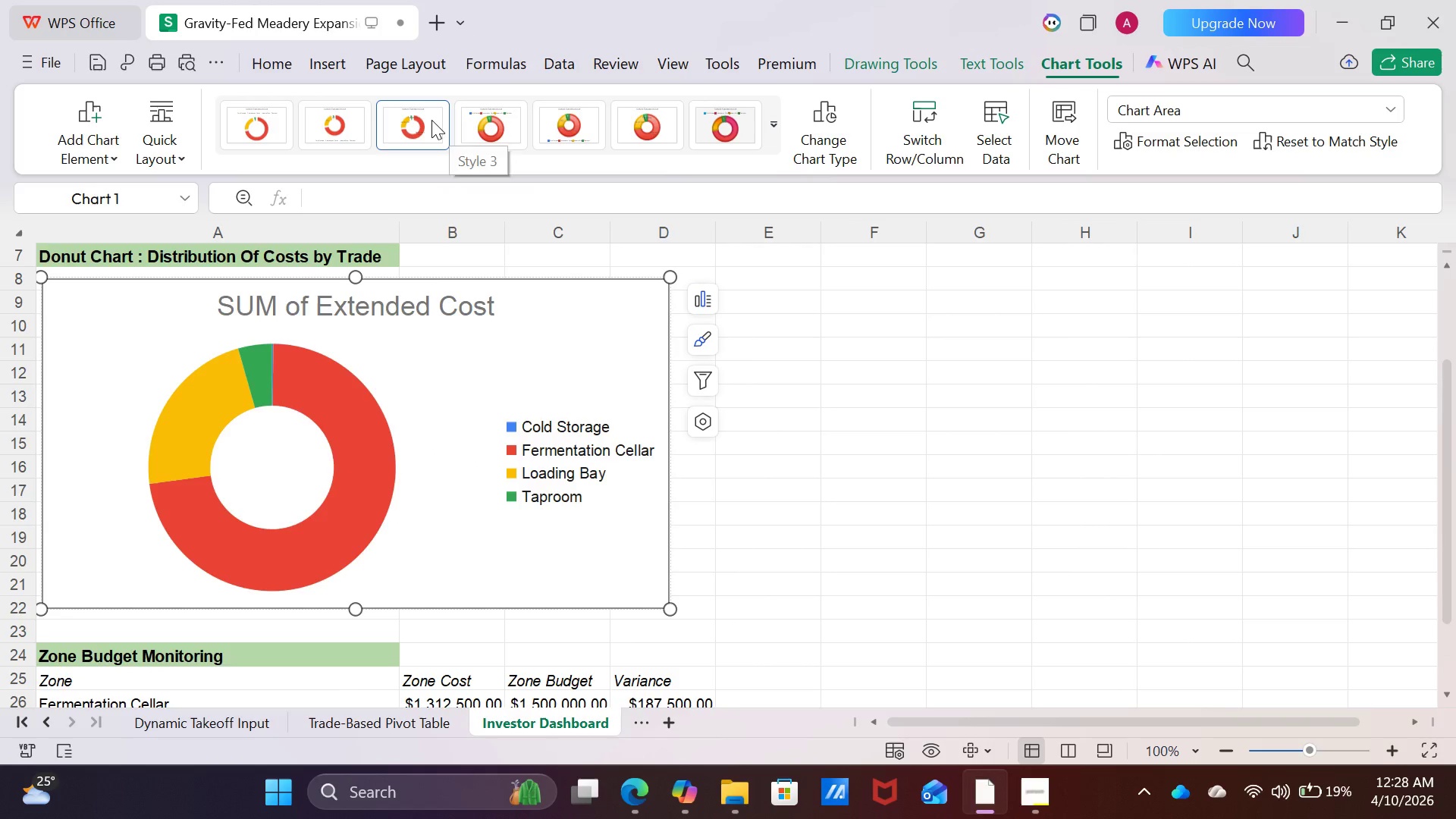 
left_click([431, 120])
 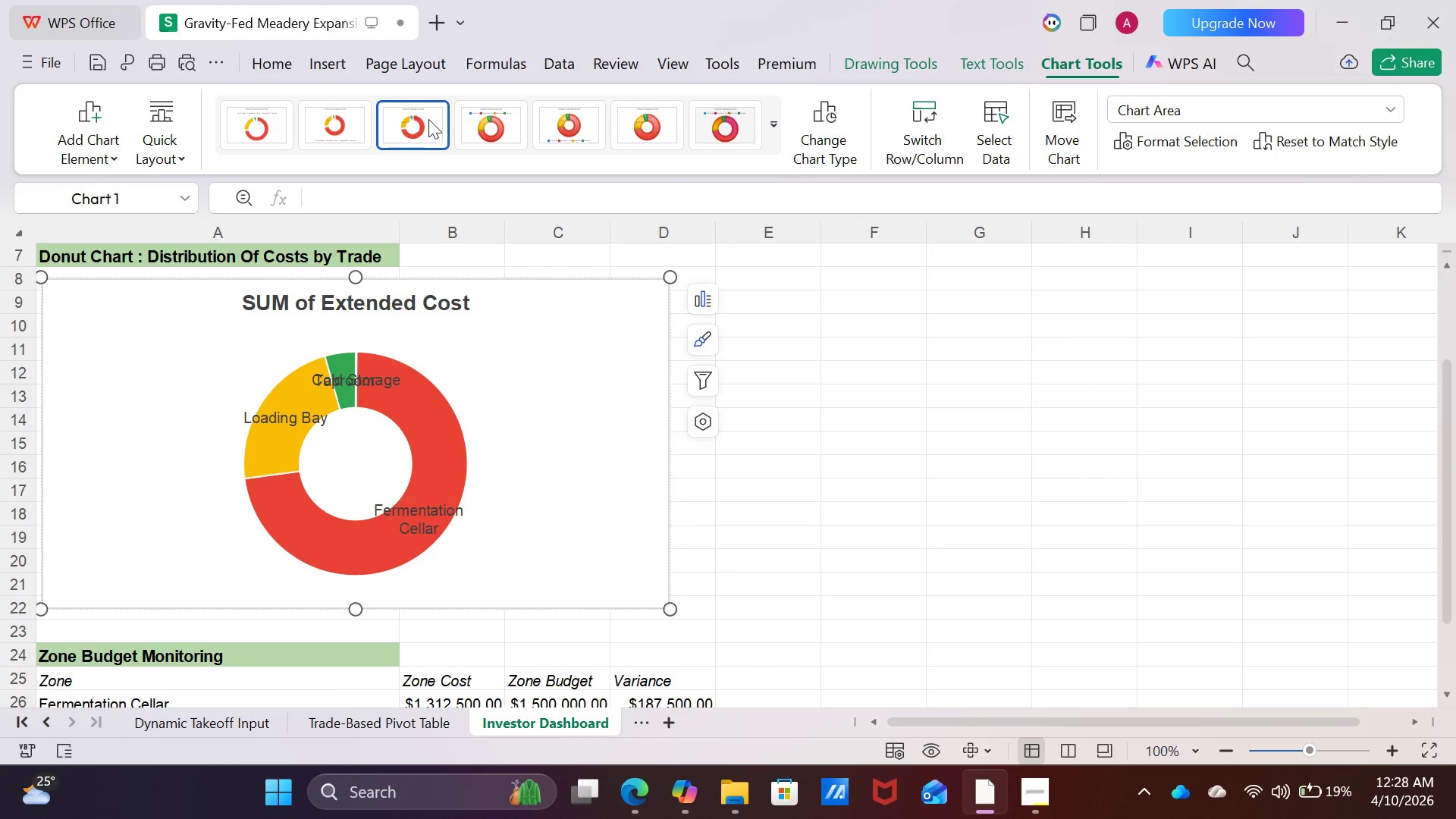 
left_click([313, 128])
 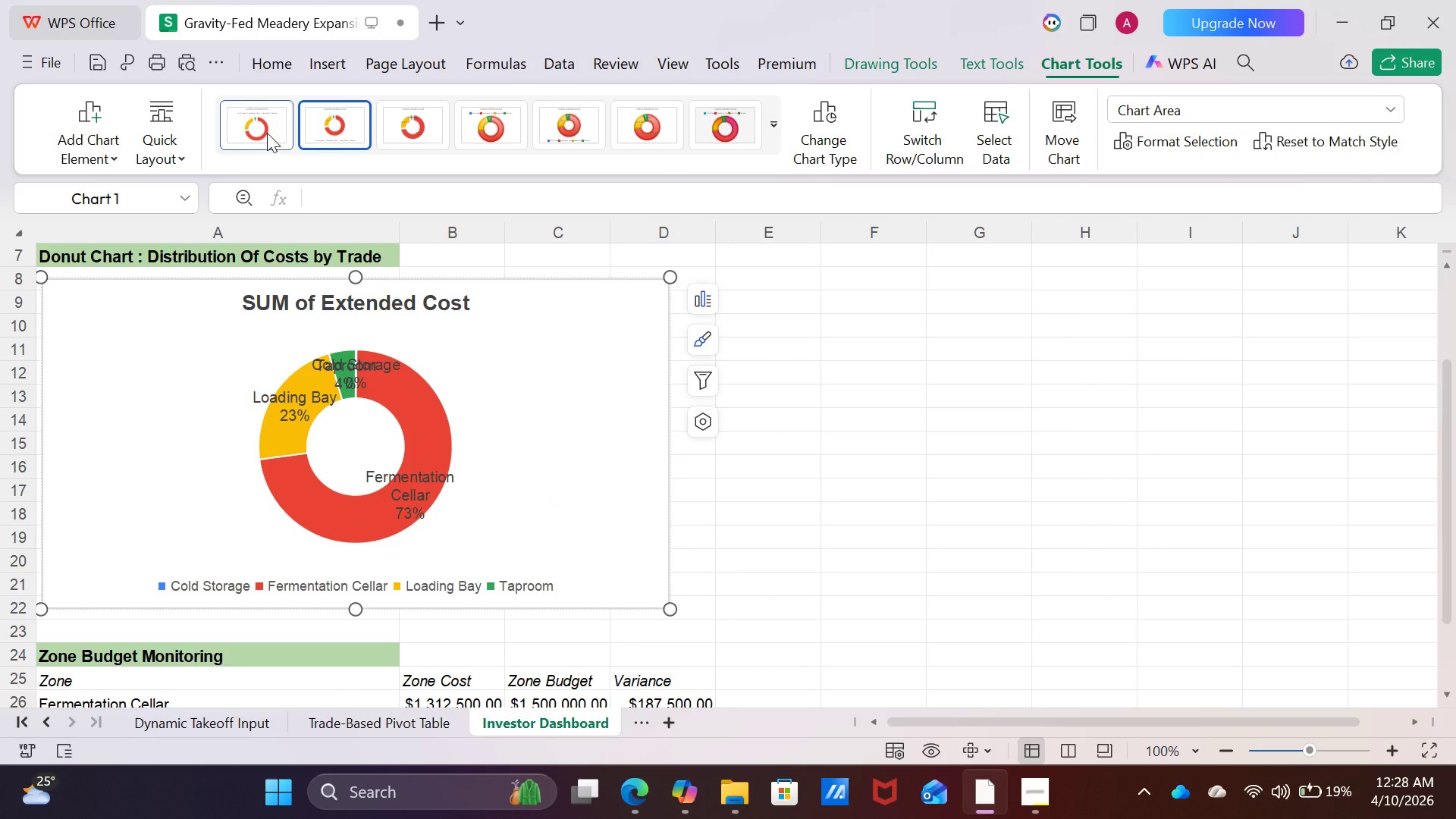 
left_click([261, 133])
 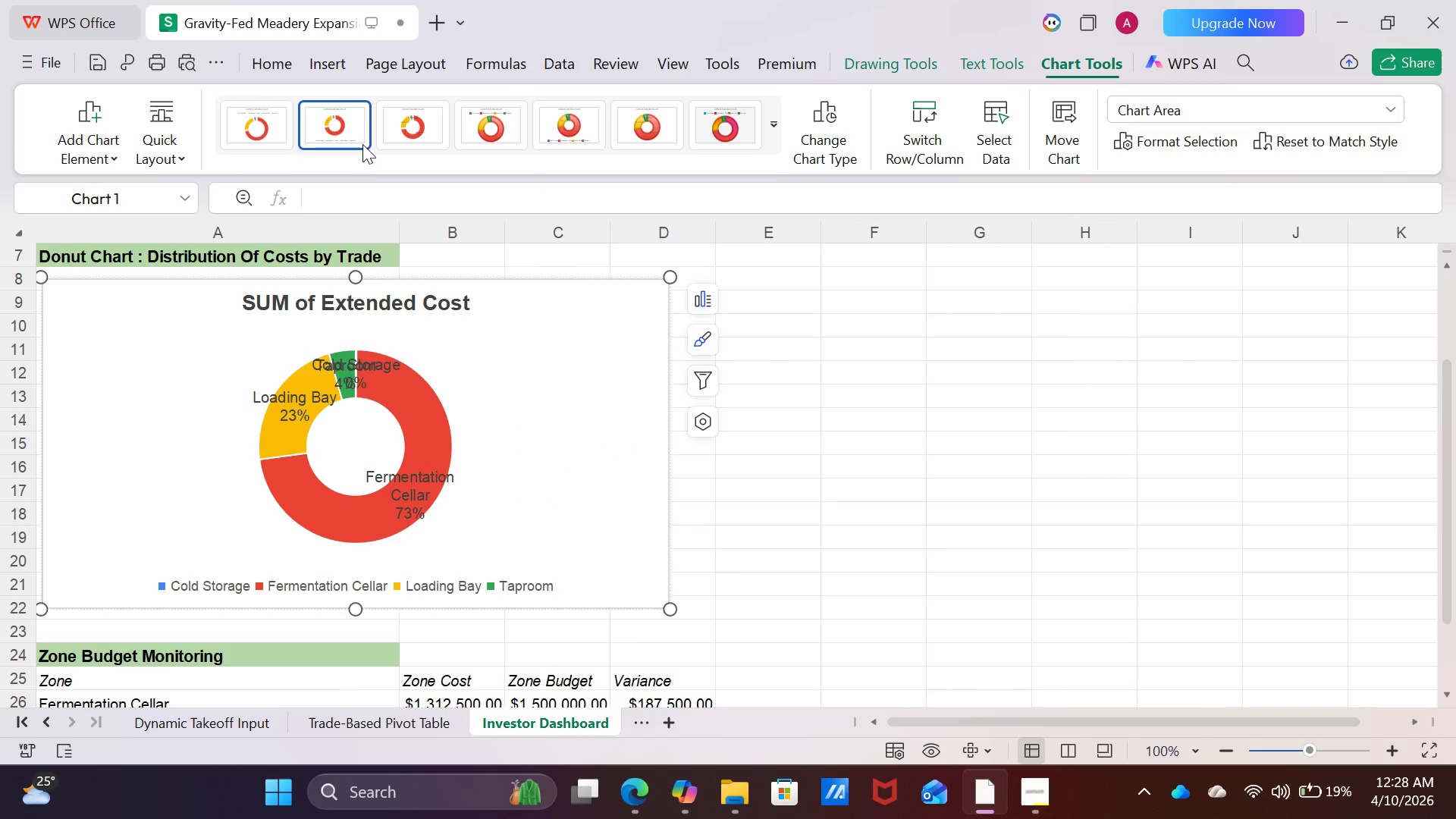 
left_click([372, 371])
 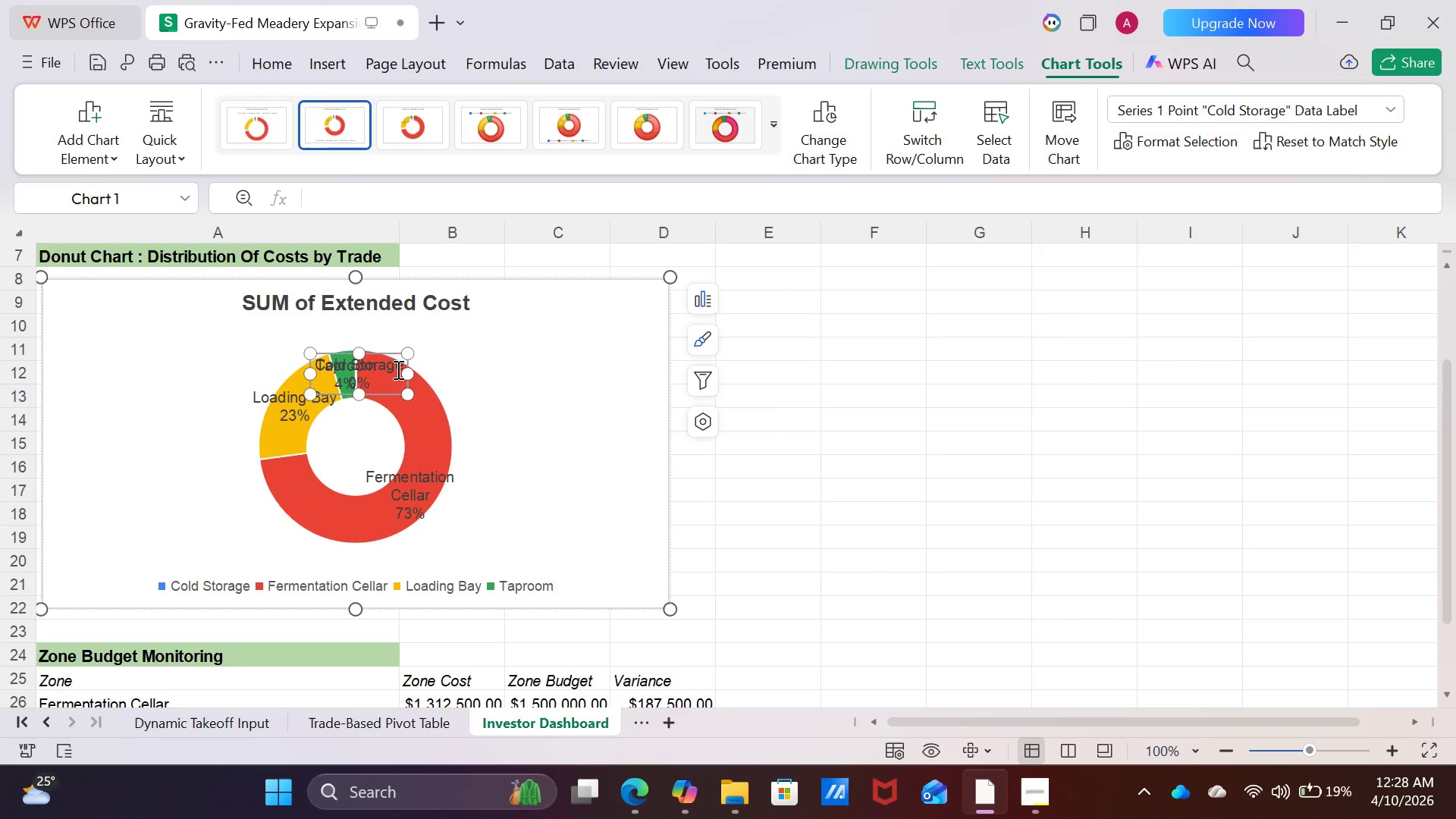 
wait(7.38)
 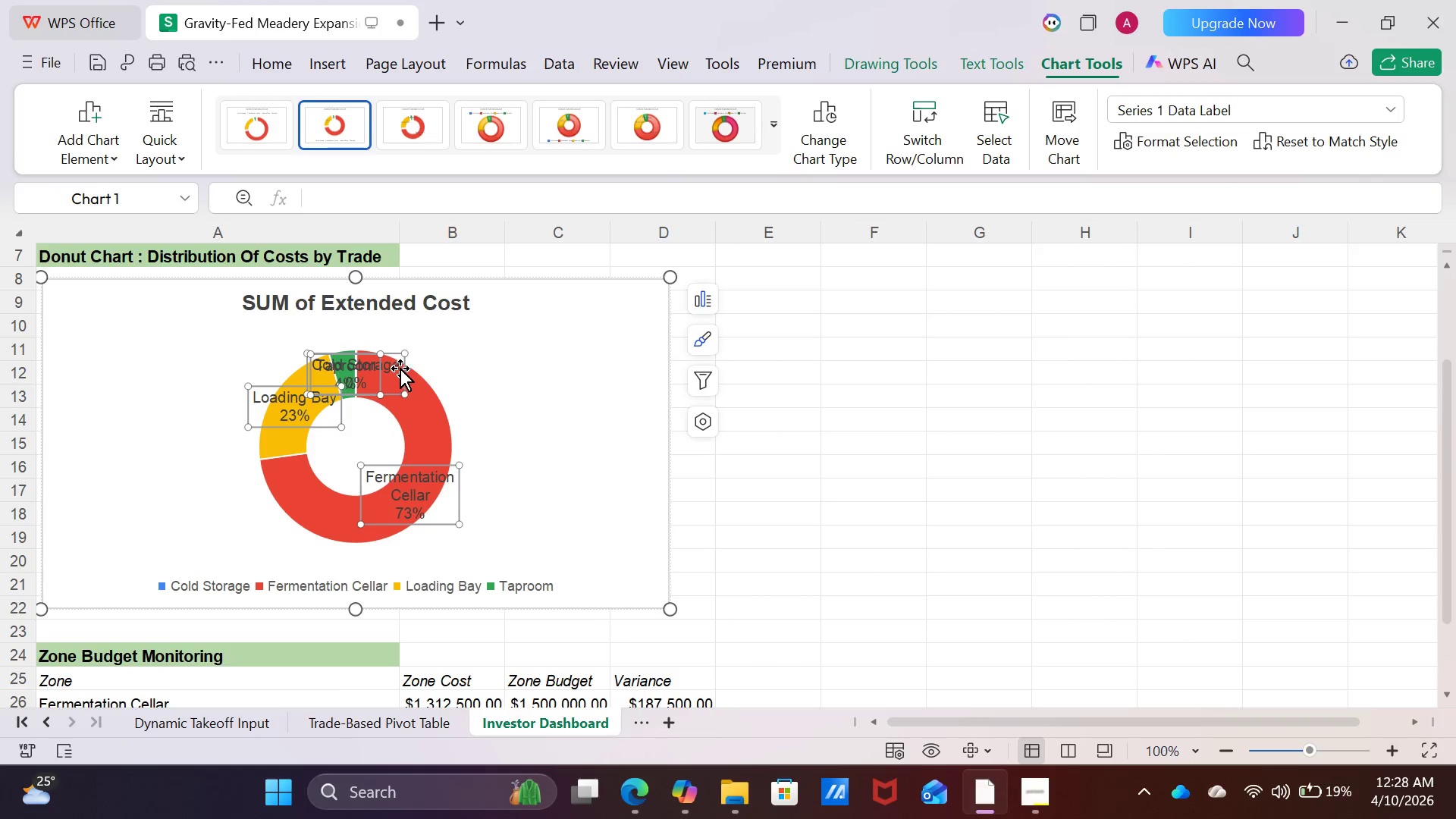 
left_click([270, 414])
 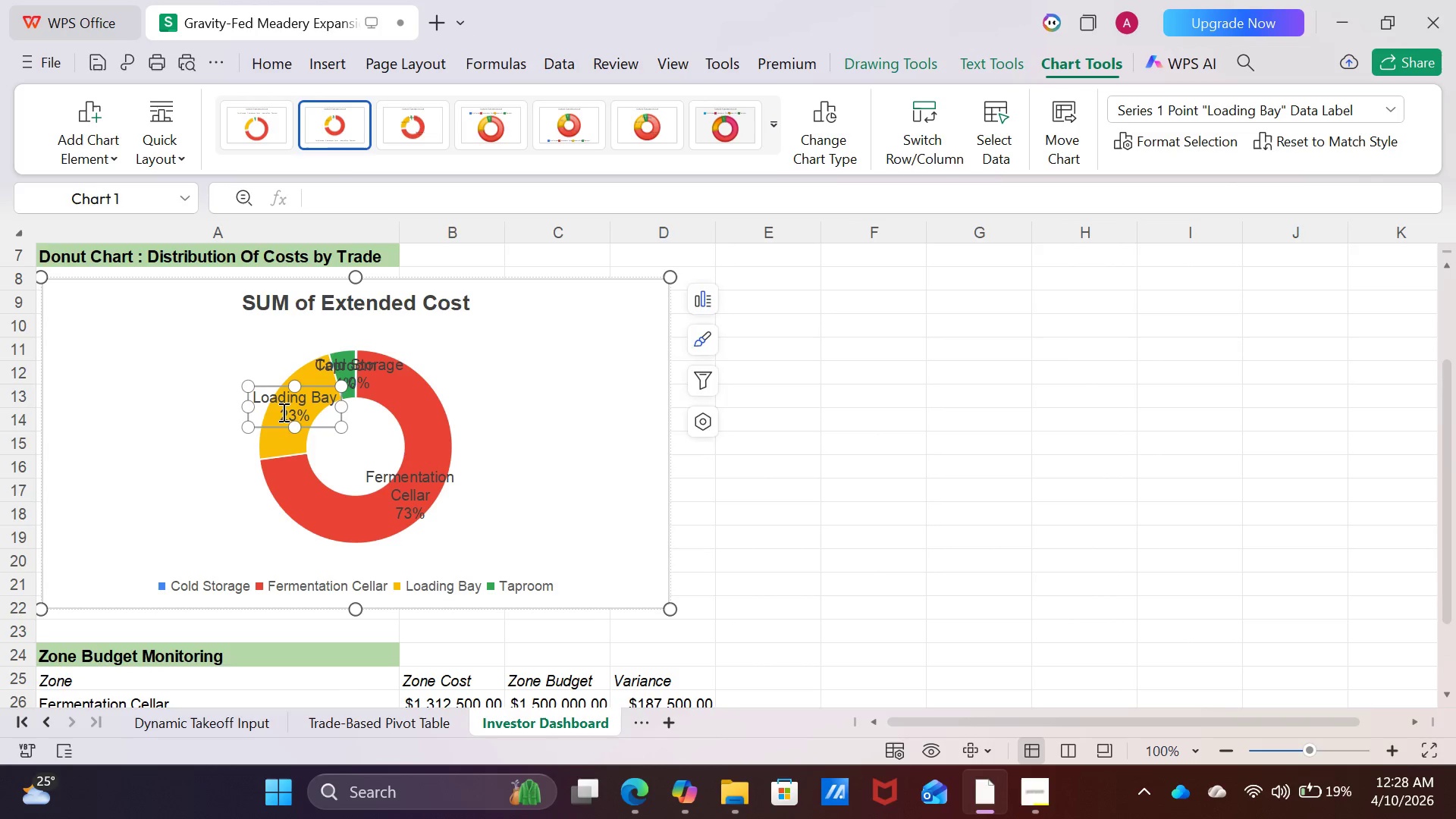 
left_click_drag(start_coordinate=[282, 412], to_coordinate=[246, 408])
 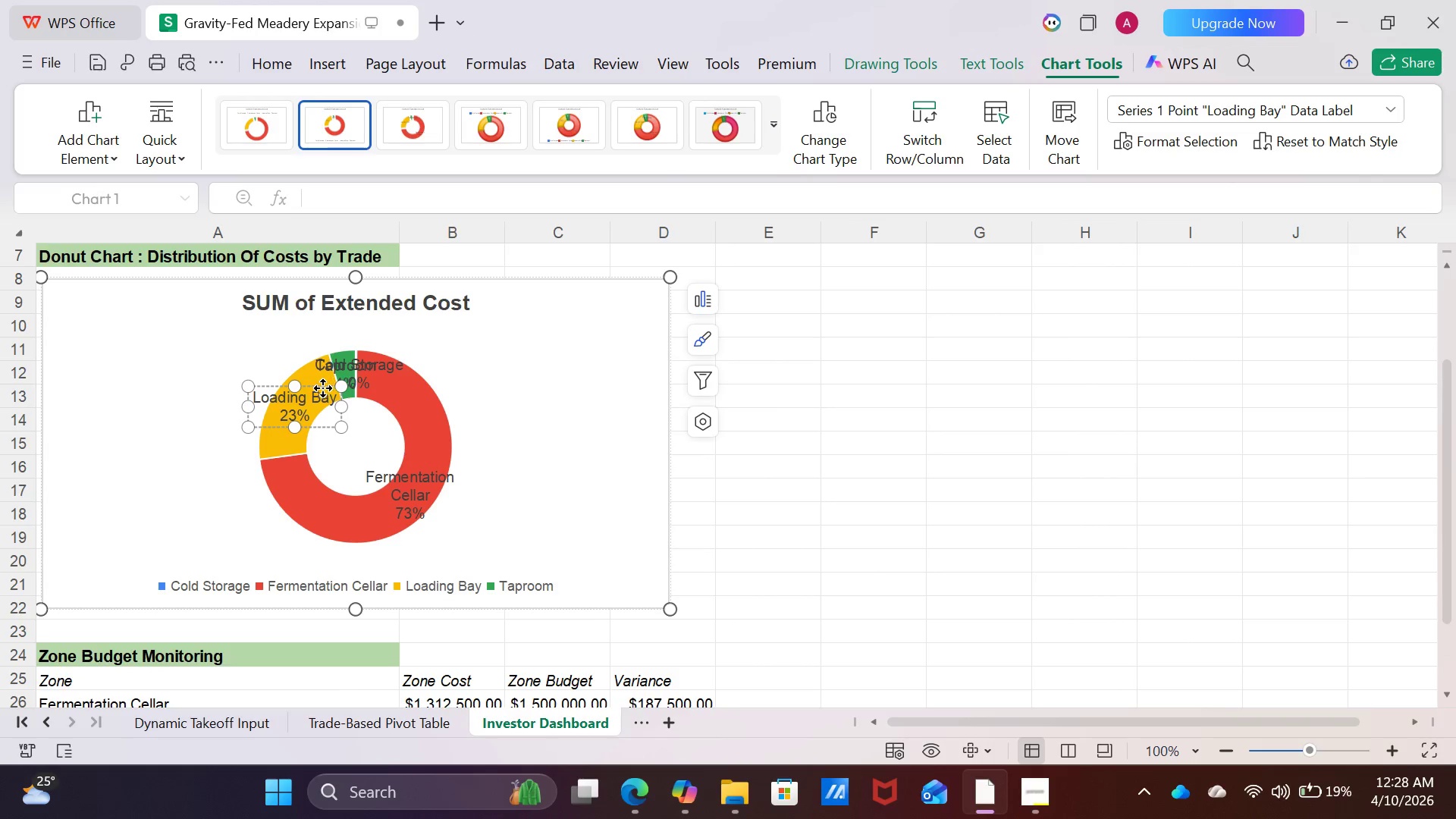 
left_click_drag(start_coordinate=[321, 388], to_coordinate=[234, 379])
 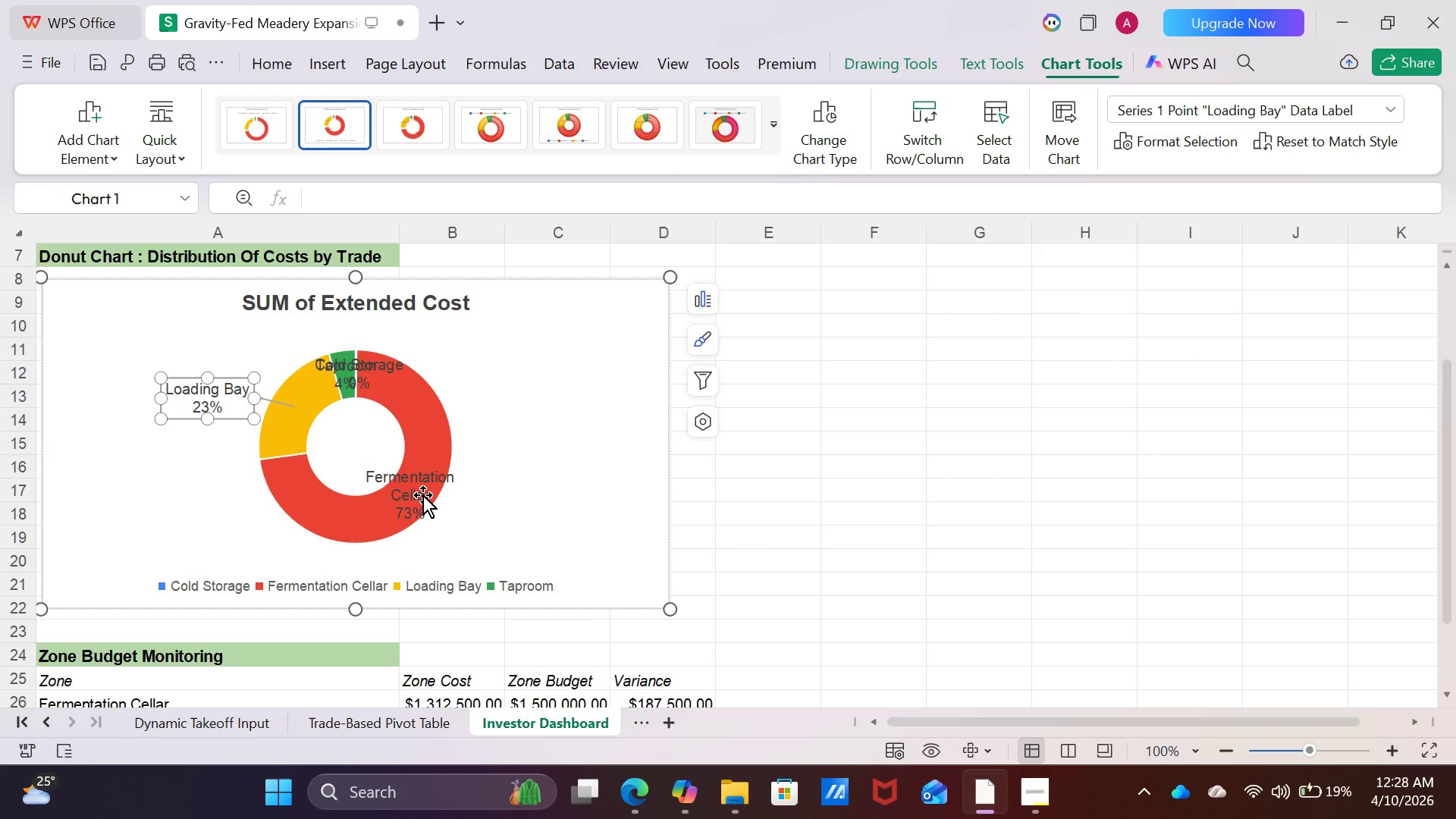 
left_click([422, 482])
 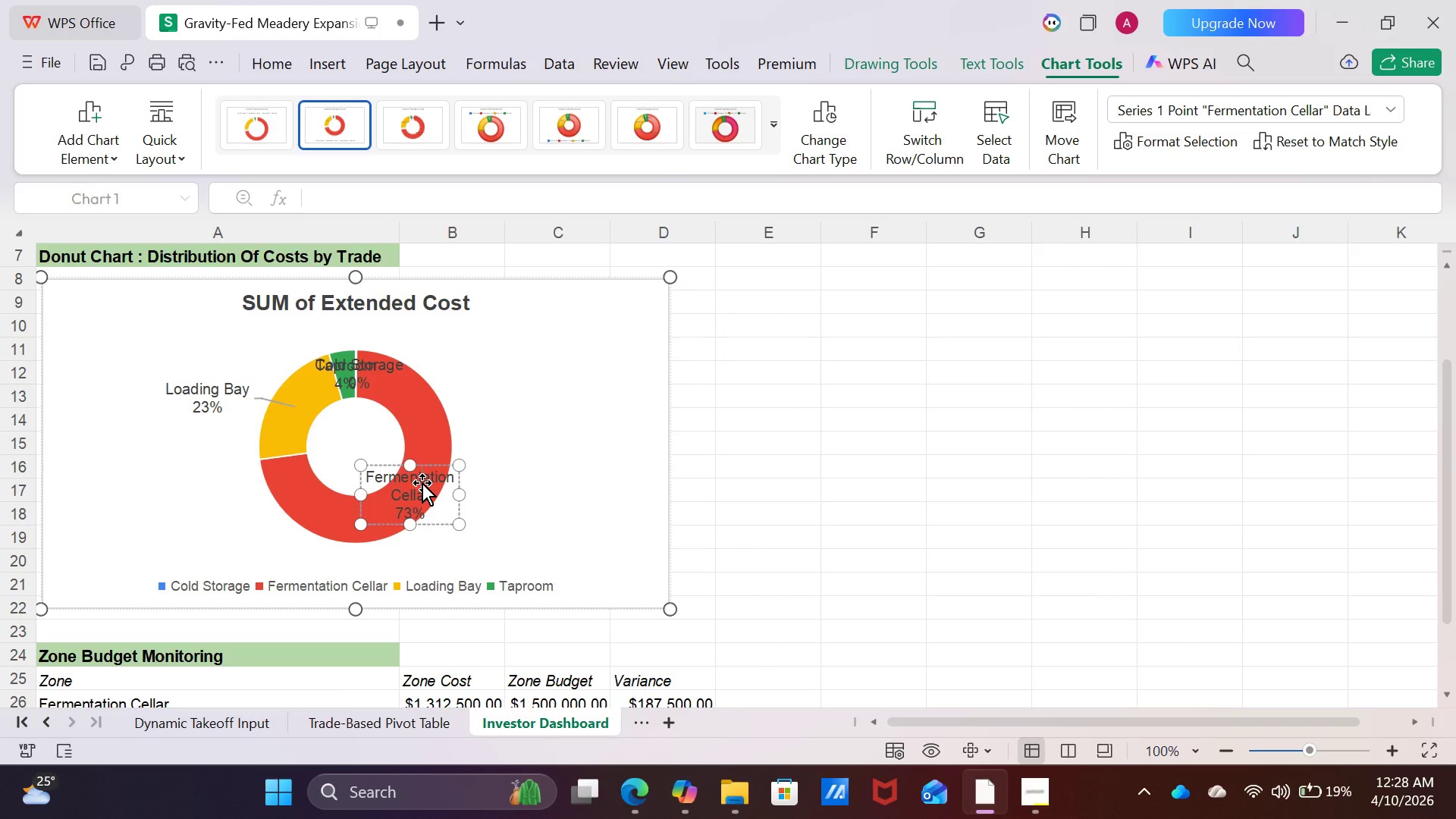 
left_click_drag(start_coordinate=[422, 482], to_coordinate=[497, 494])
 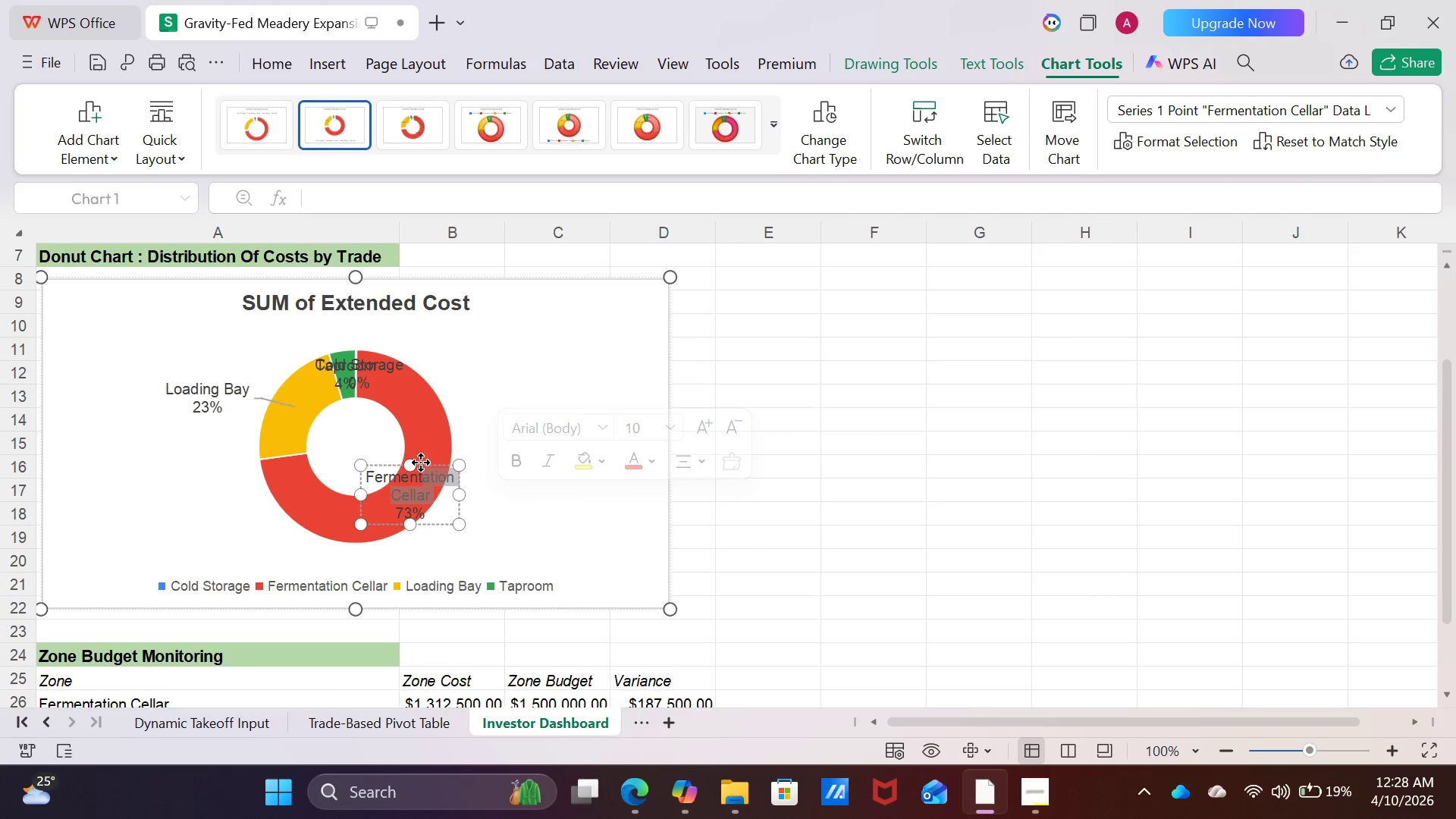 
left_click_drag(start_coordinate=[421, 462], to_coordinate=[529, 460])
 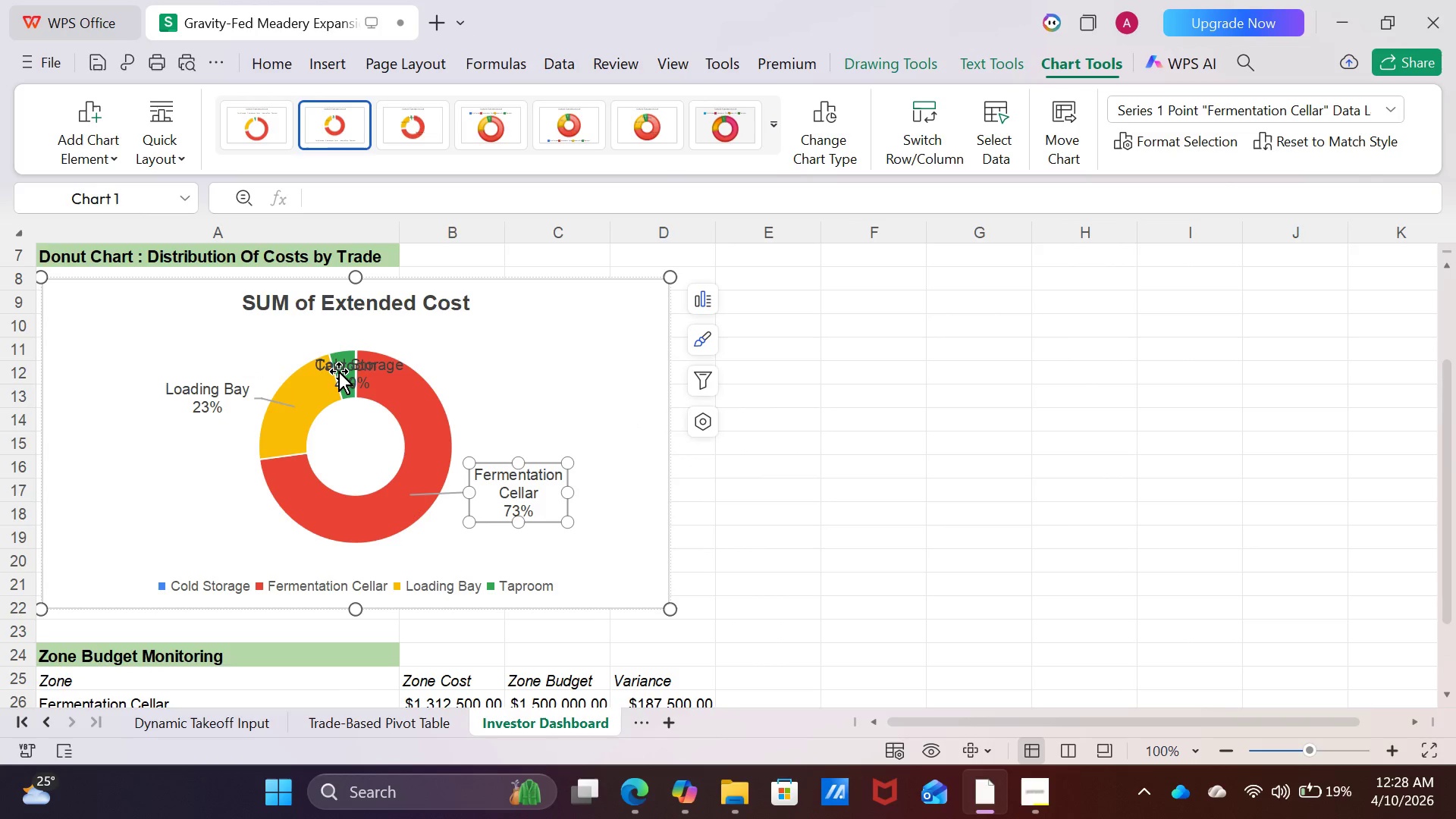 
left_click_drag(start_coordinate=[338, 371], to_coordinate=[450, 329])
 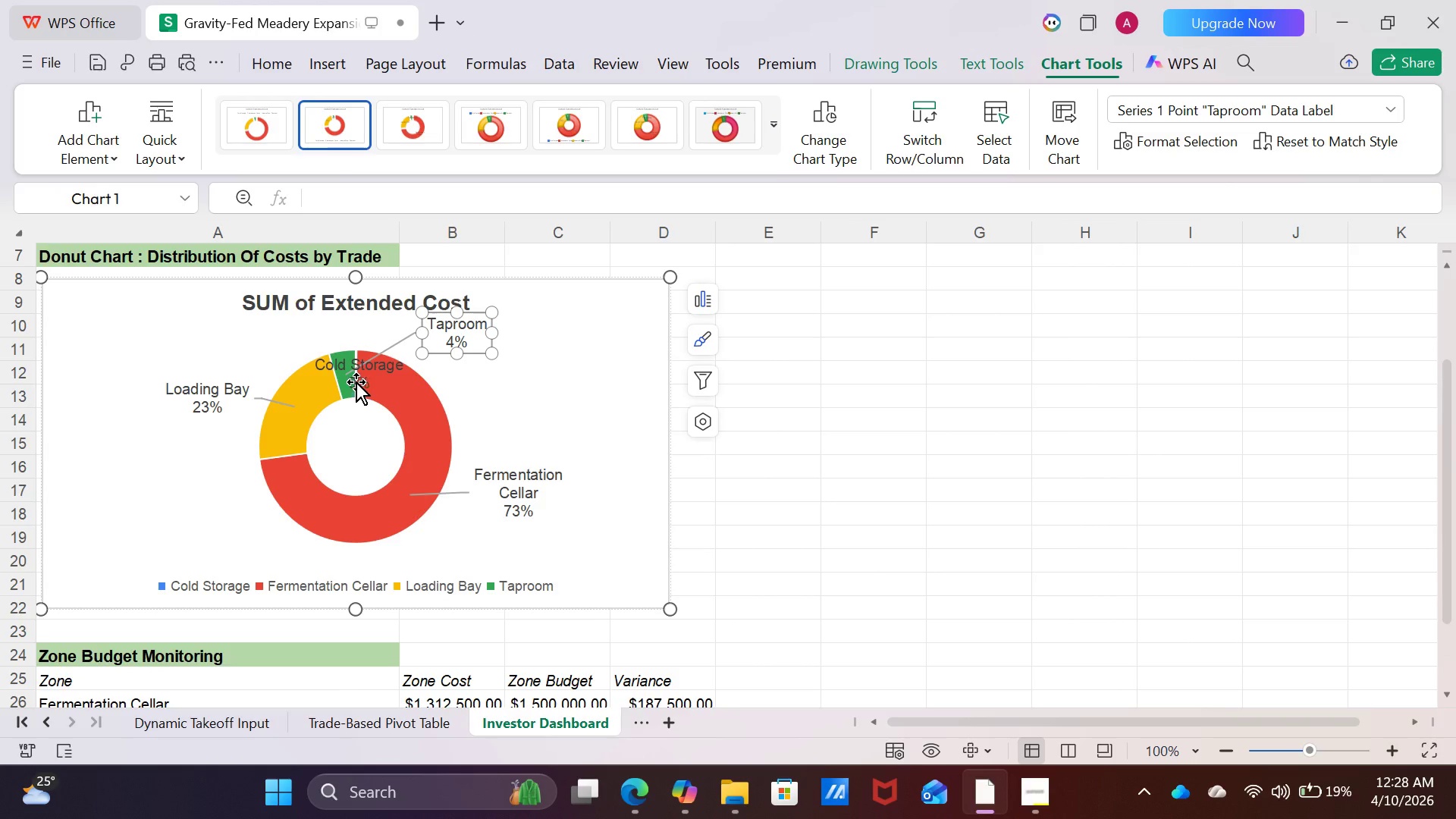 
left_click_drag(start_coordinate=[356, 381], to_coordinate=[171, 535])
 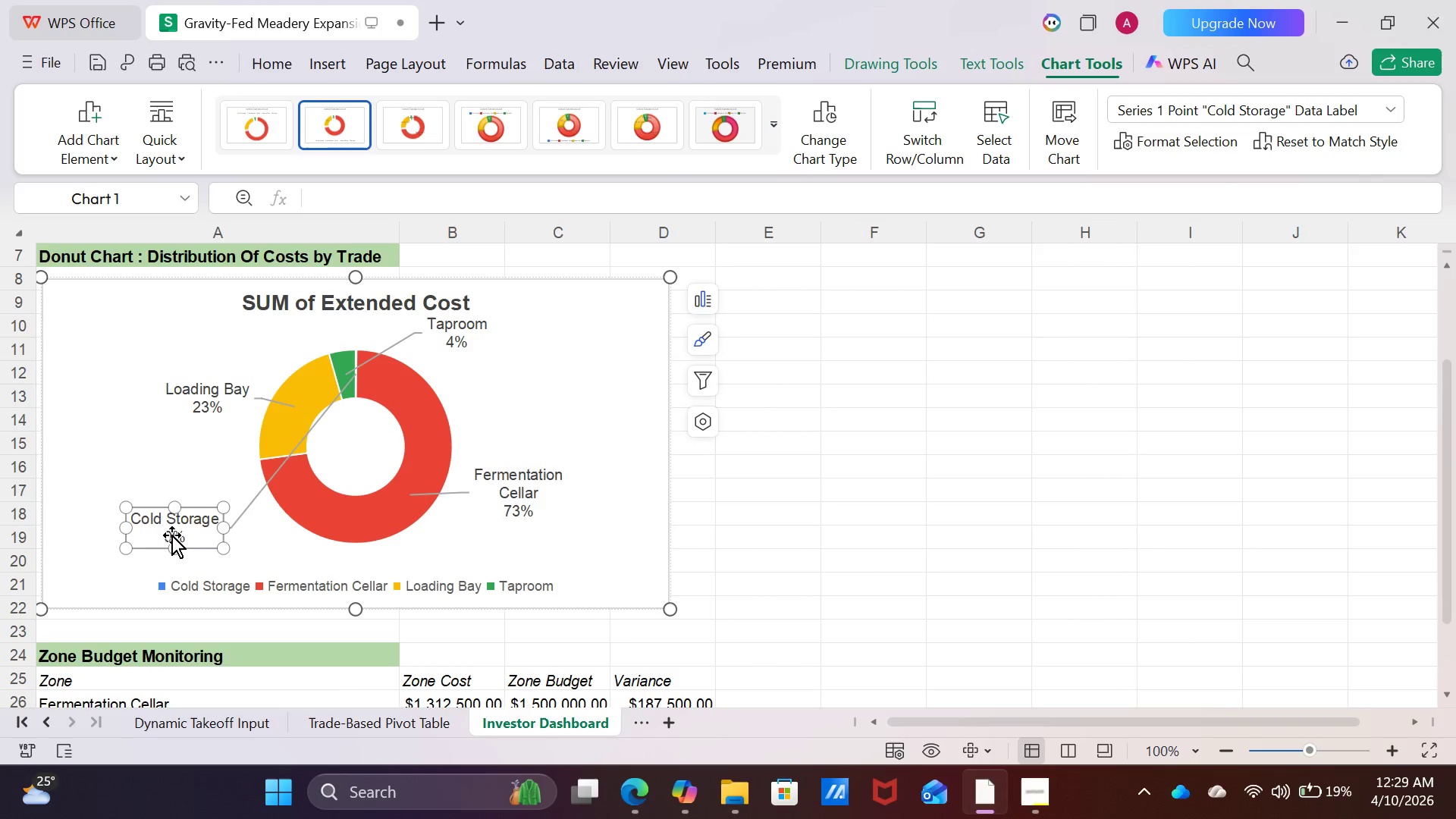 
left_click_drag(start_coordinate=[171, 532], to_coordinate=[490, 342])
 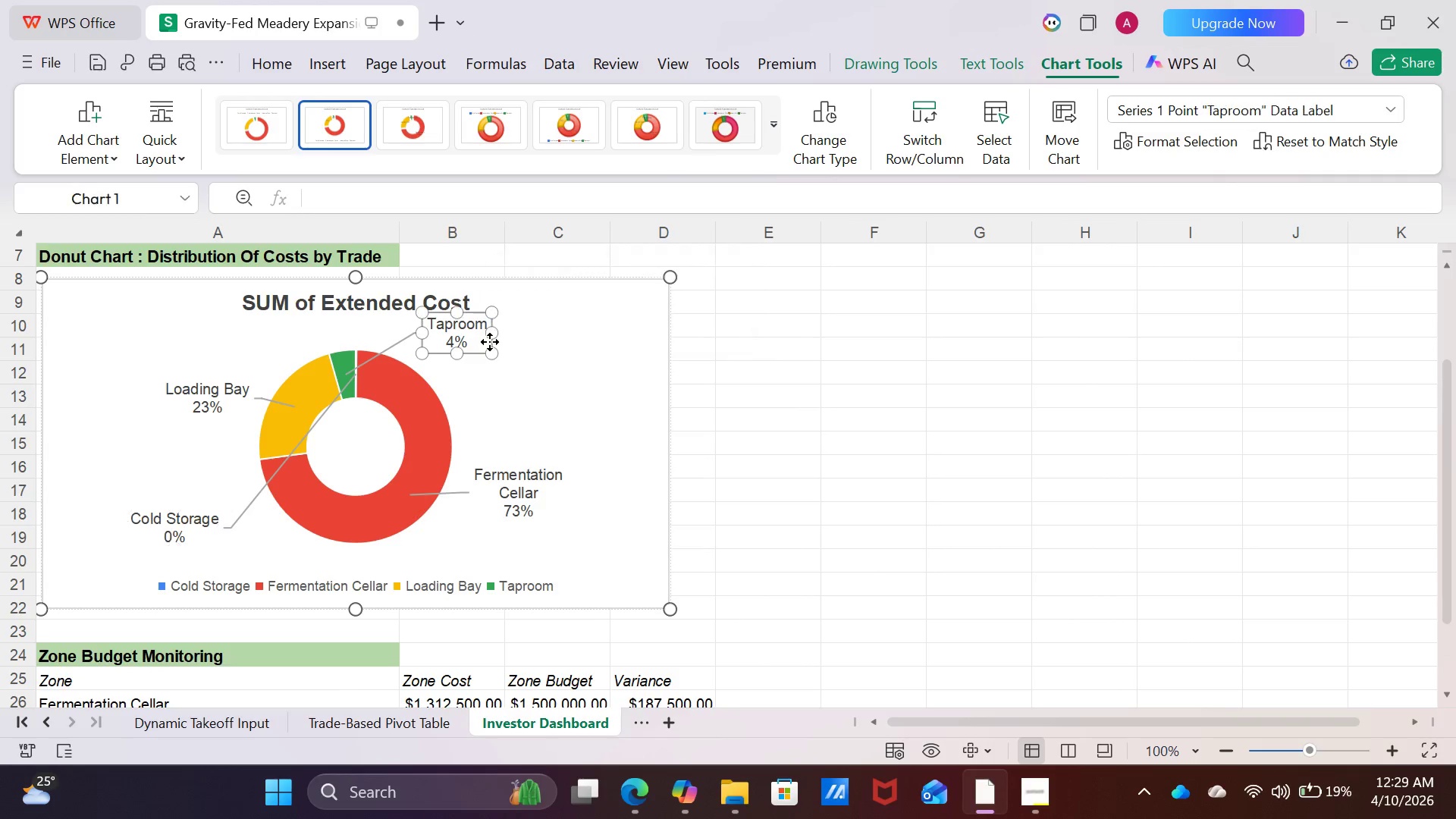 
left_click([490, 341])
 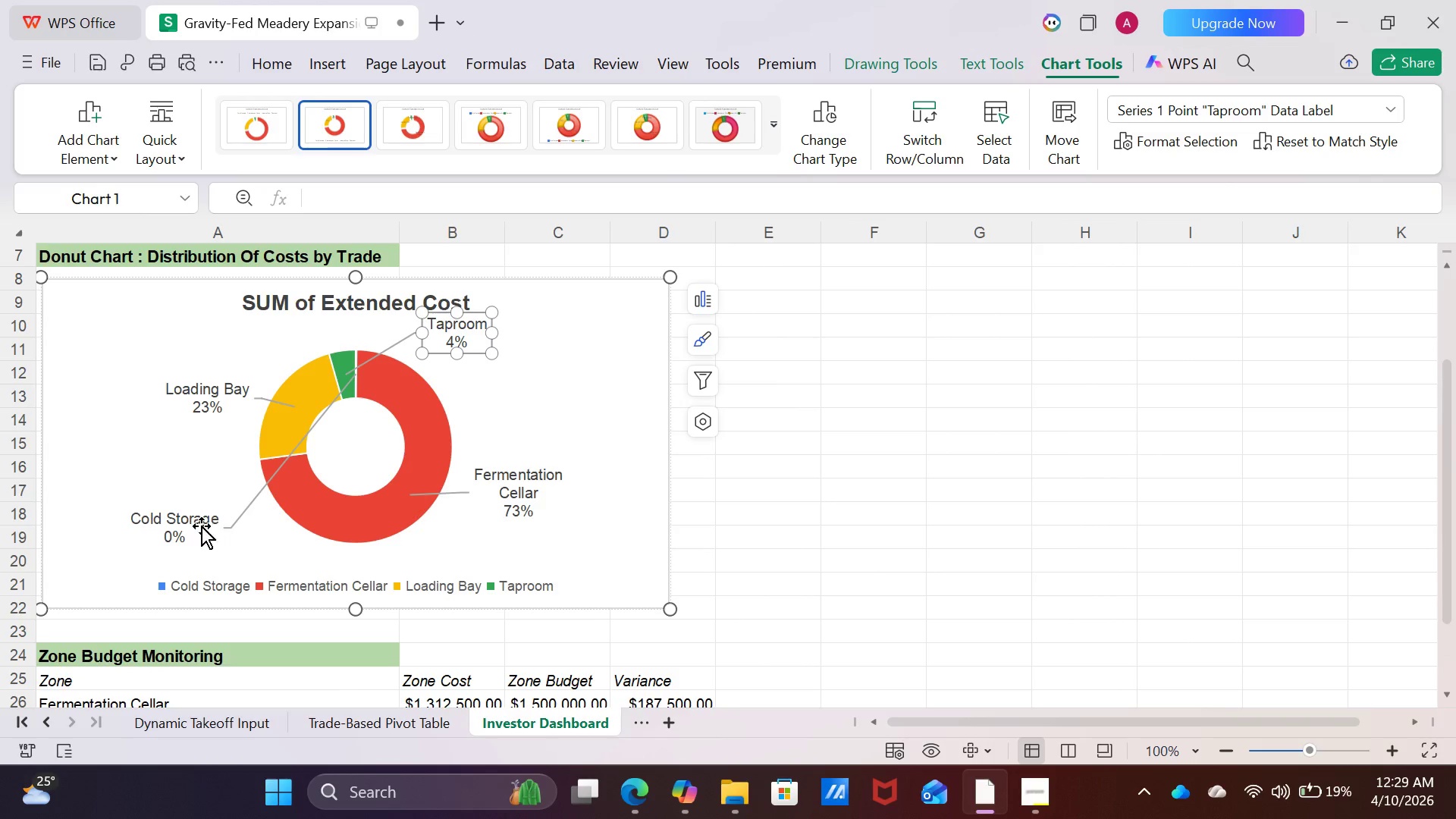 
left_click([194, 534])
 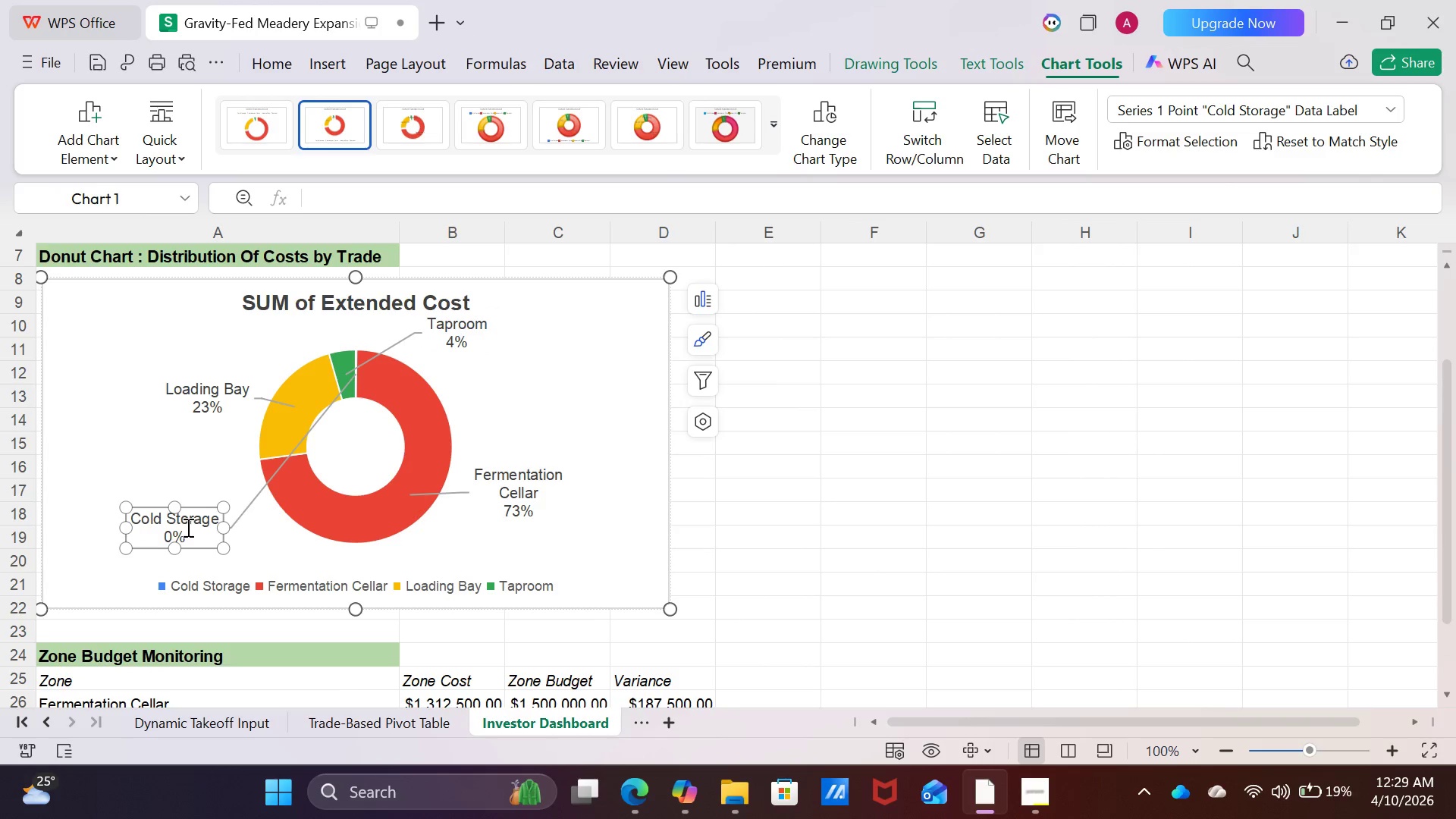 
left_click([187, 527])
 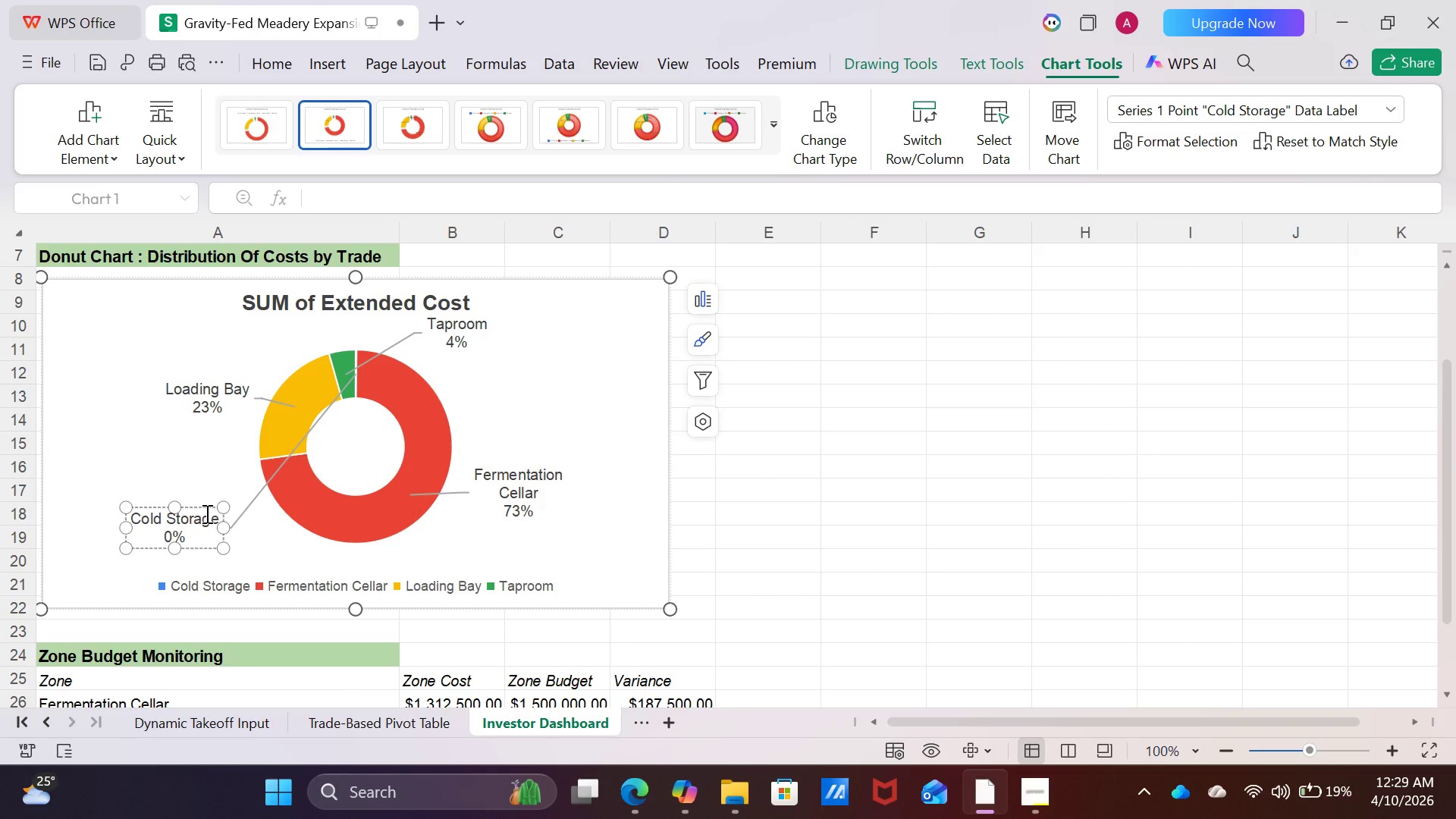 
left_click_drag(start_coordinate=[162, 508], to_coordinate=[507, 358])
 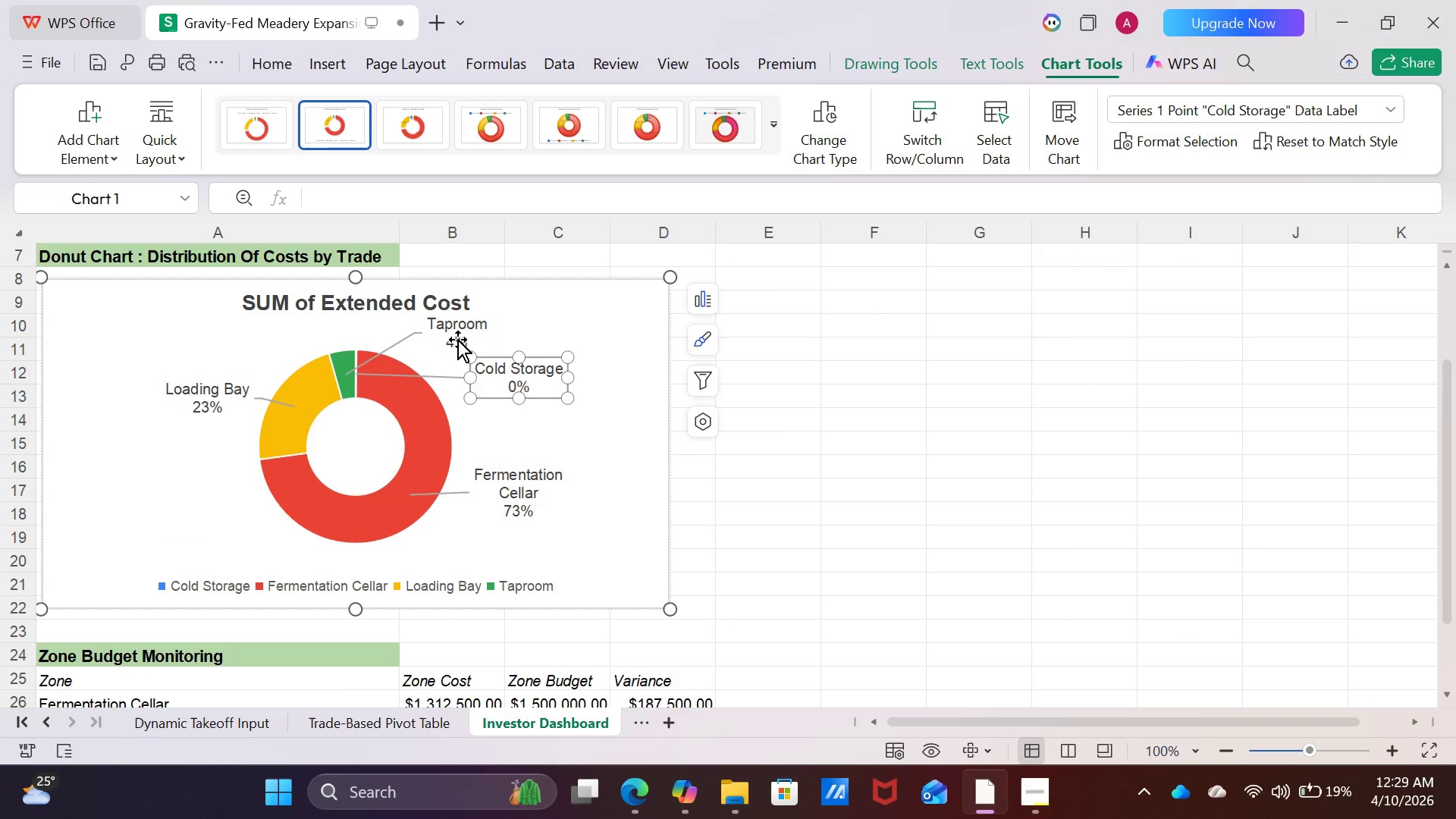 
left_click([465, 333])
 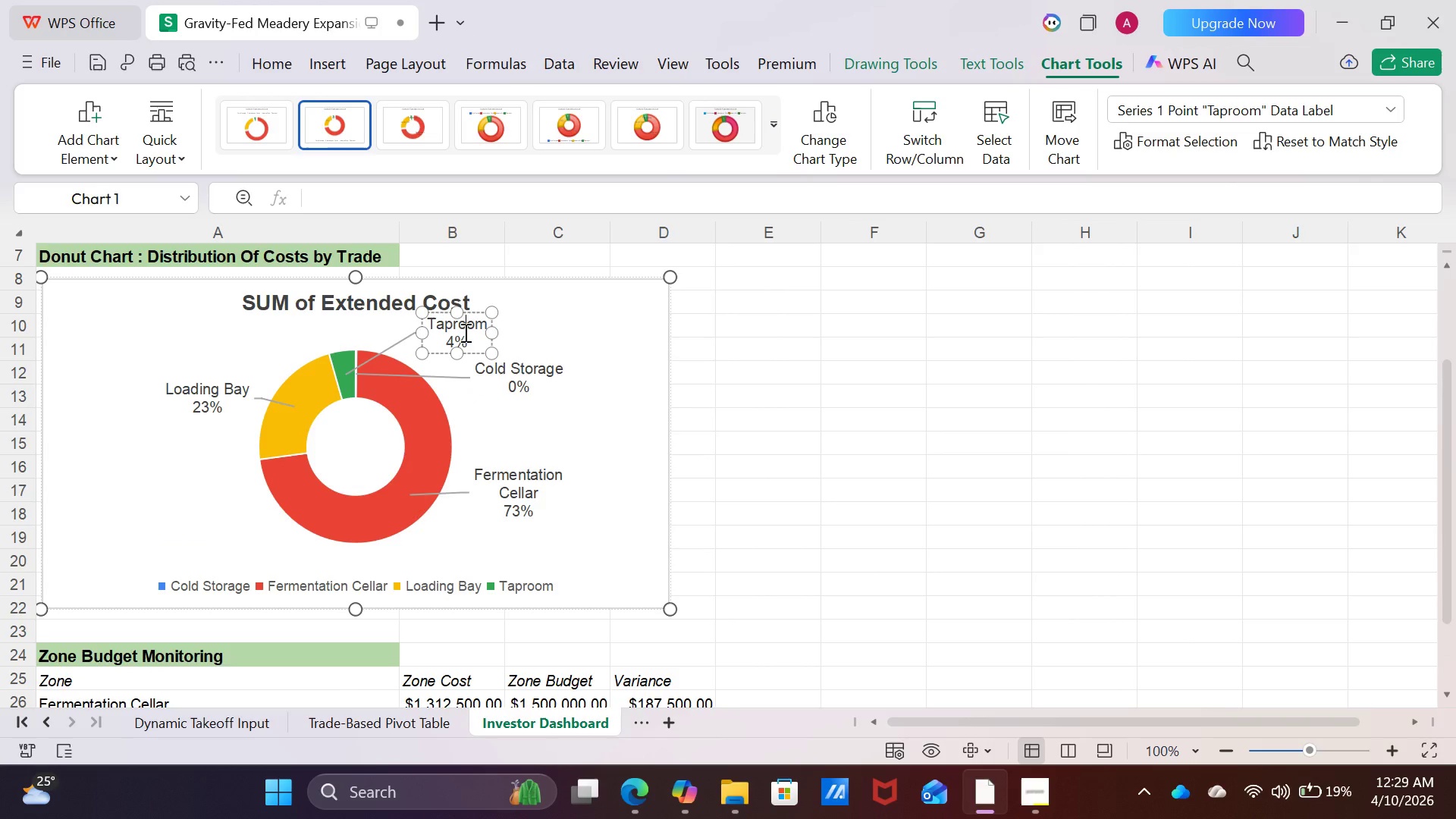 
left_click([464, 332])
 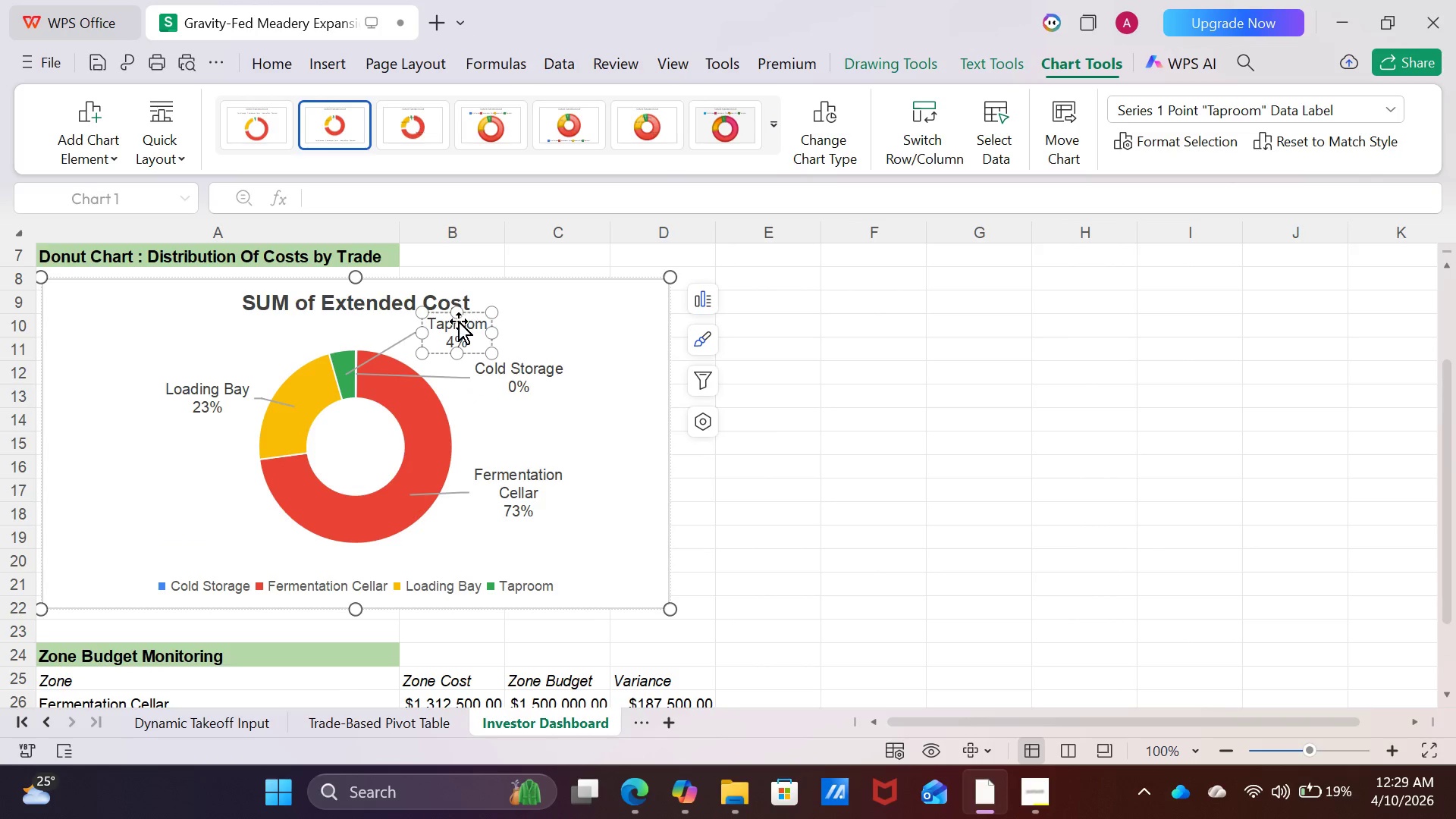 
left_click([458, 321])
 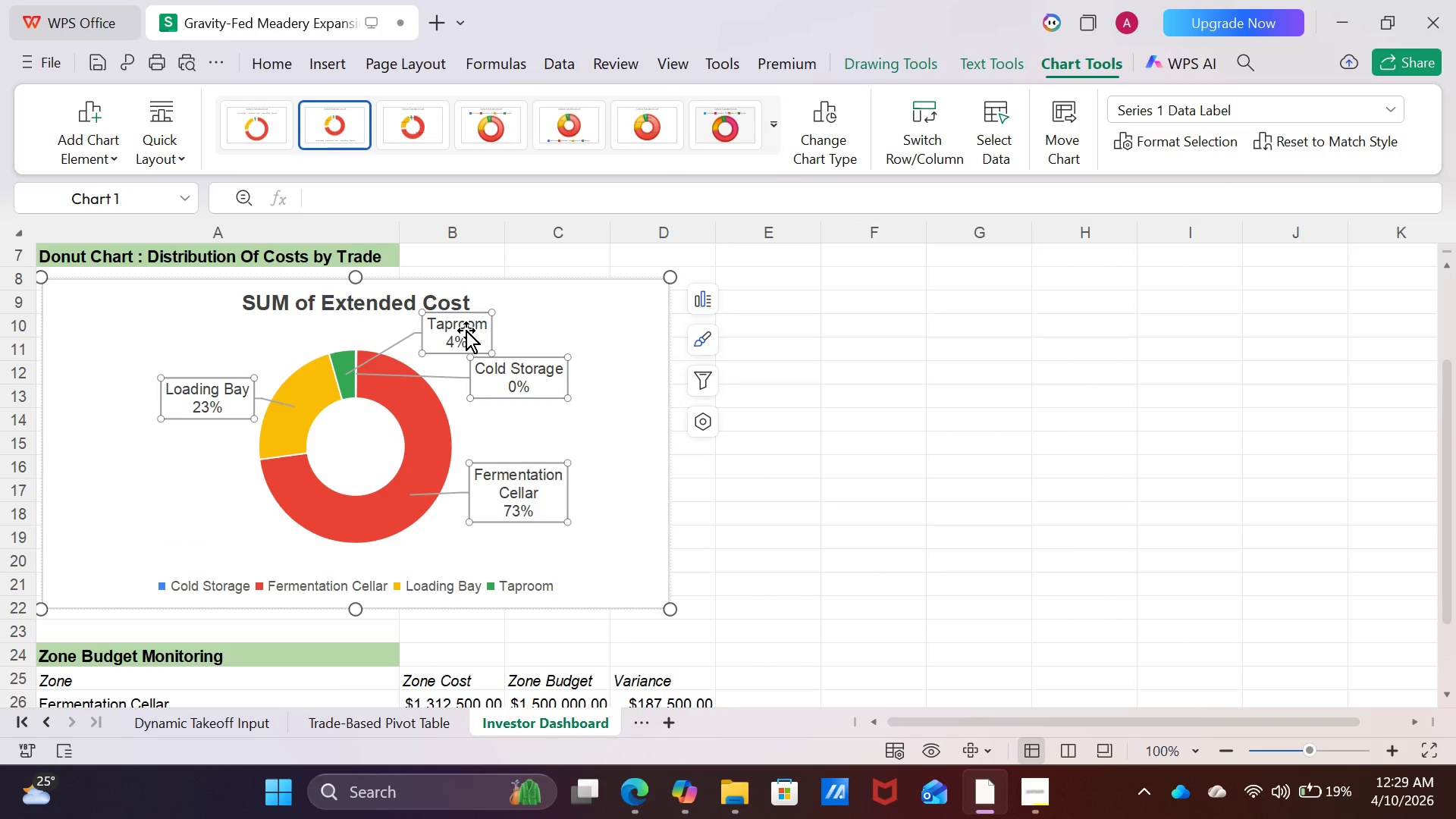 
left_click_drag(start_coordinate=[466, 330], to_coordinate=[206, 507])
 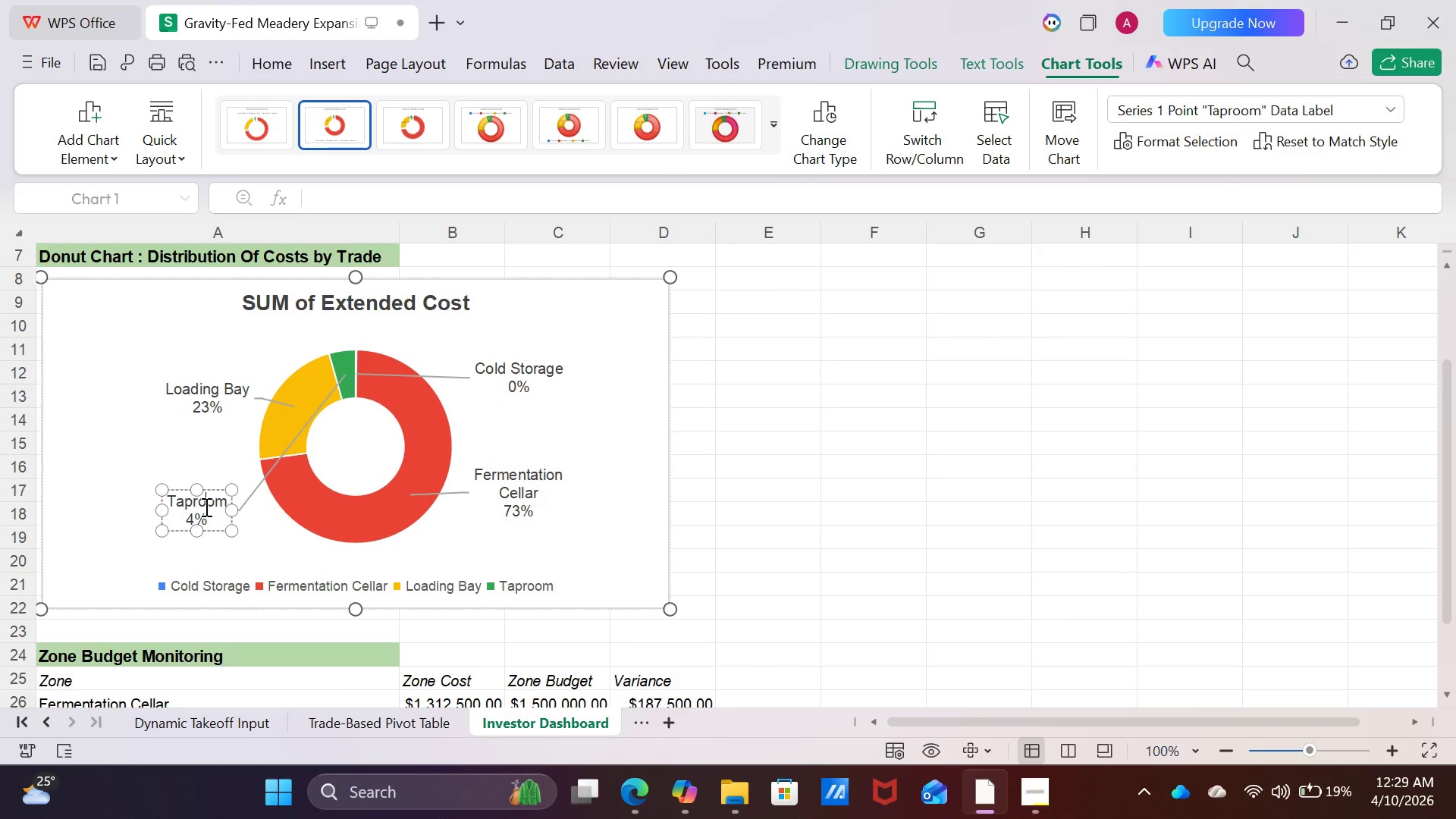 
left_click([205, 507])
 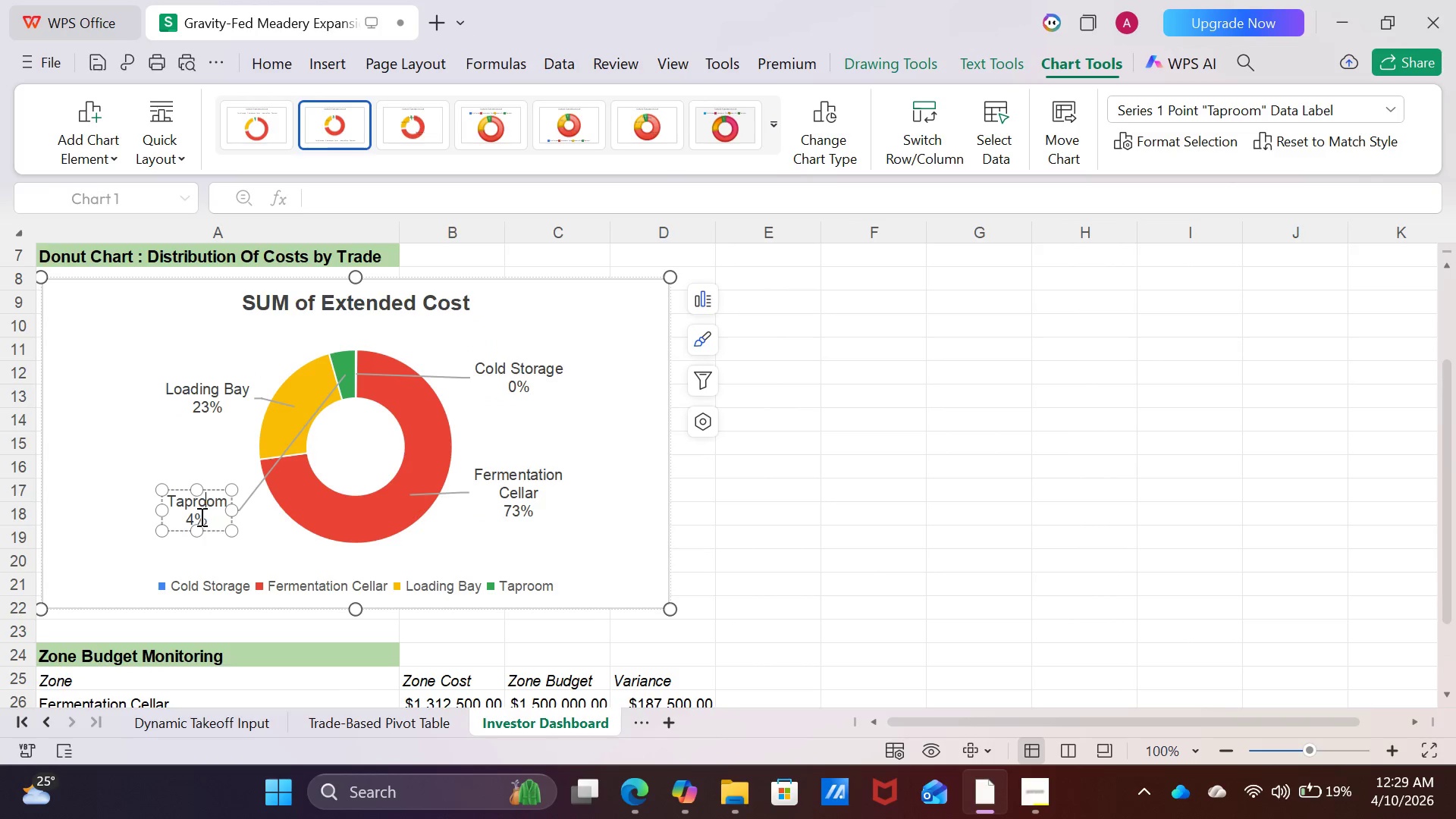 
left_click([200, 514])
 